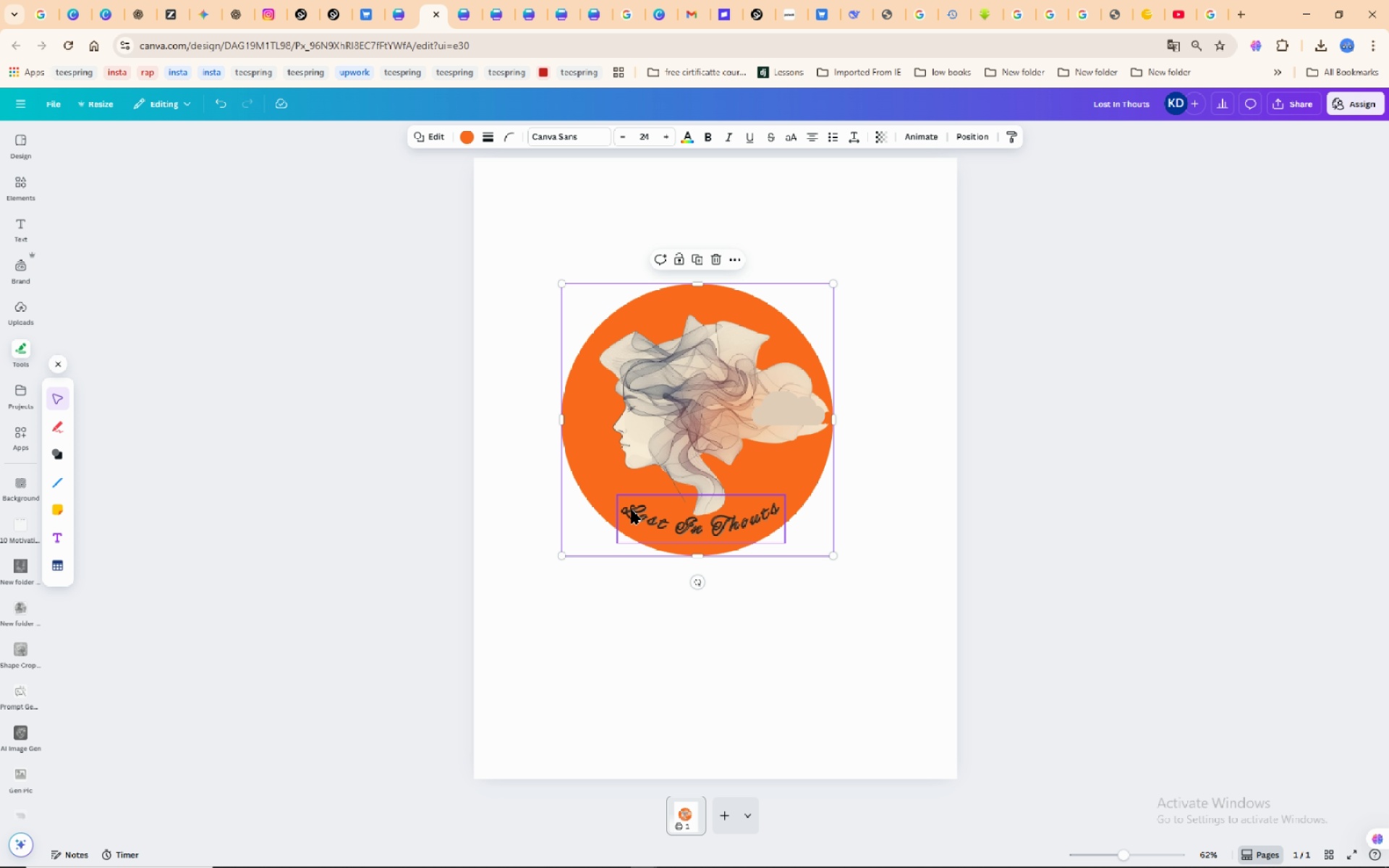 
left_click([579, 493])
 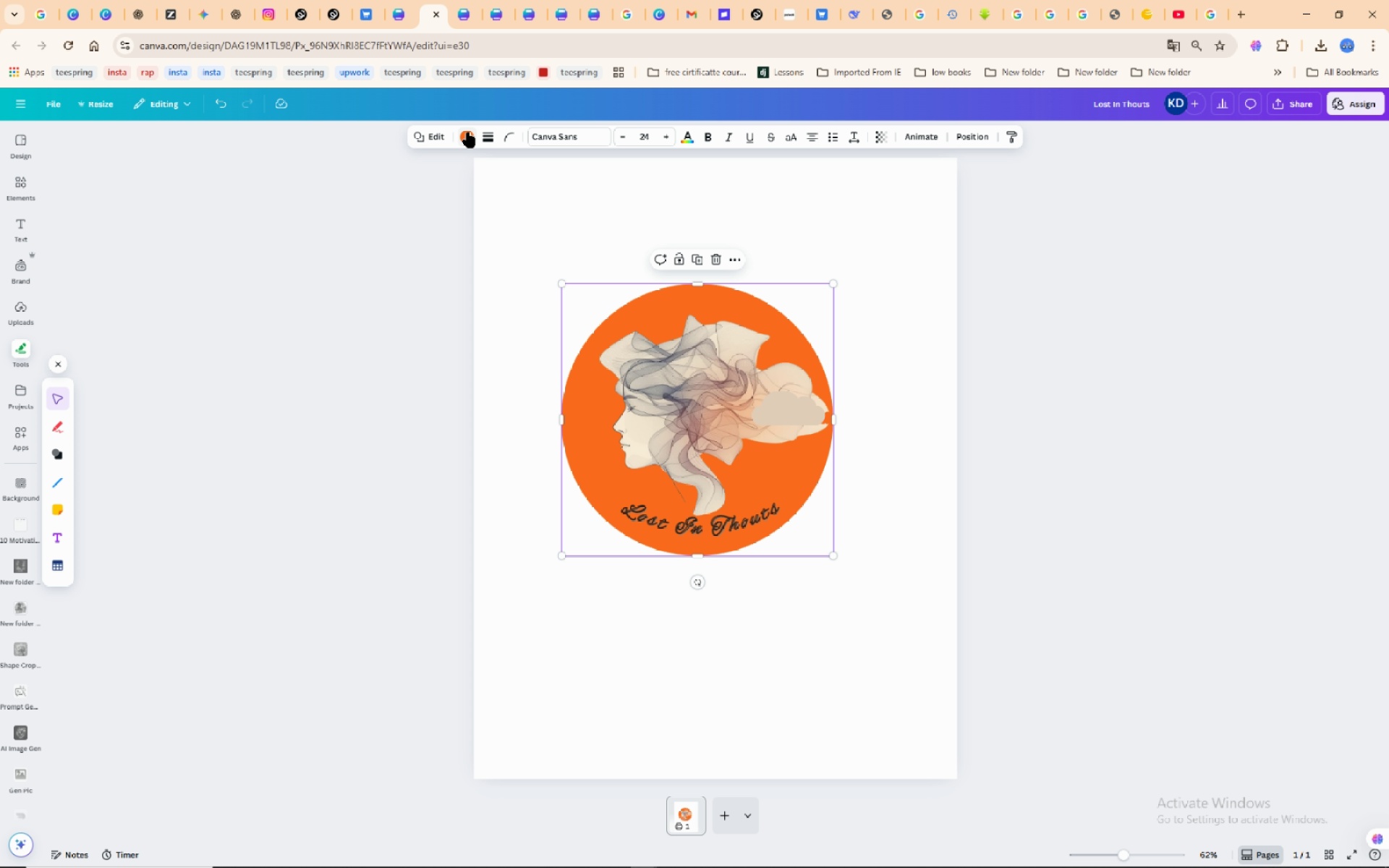 
left_click([468, 132])
 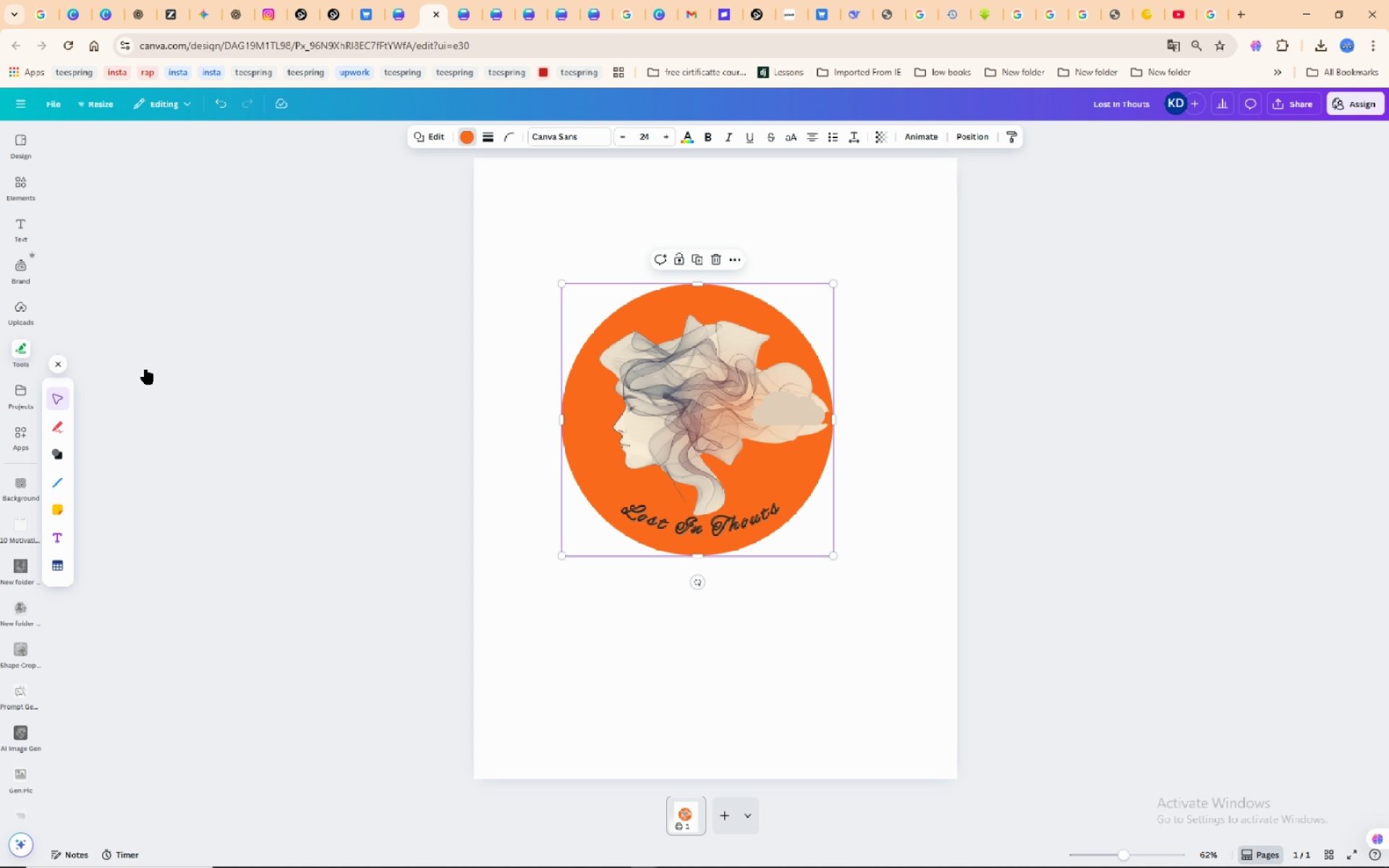 
mouse_move([140, 396])
 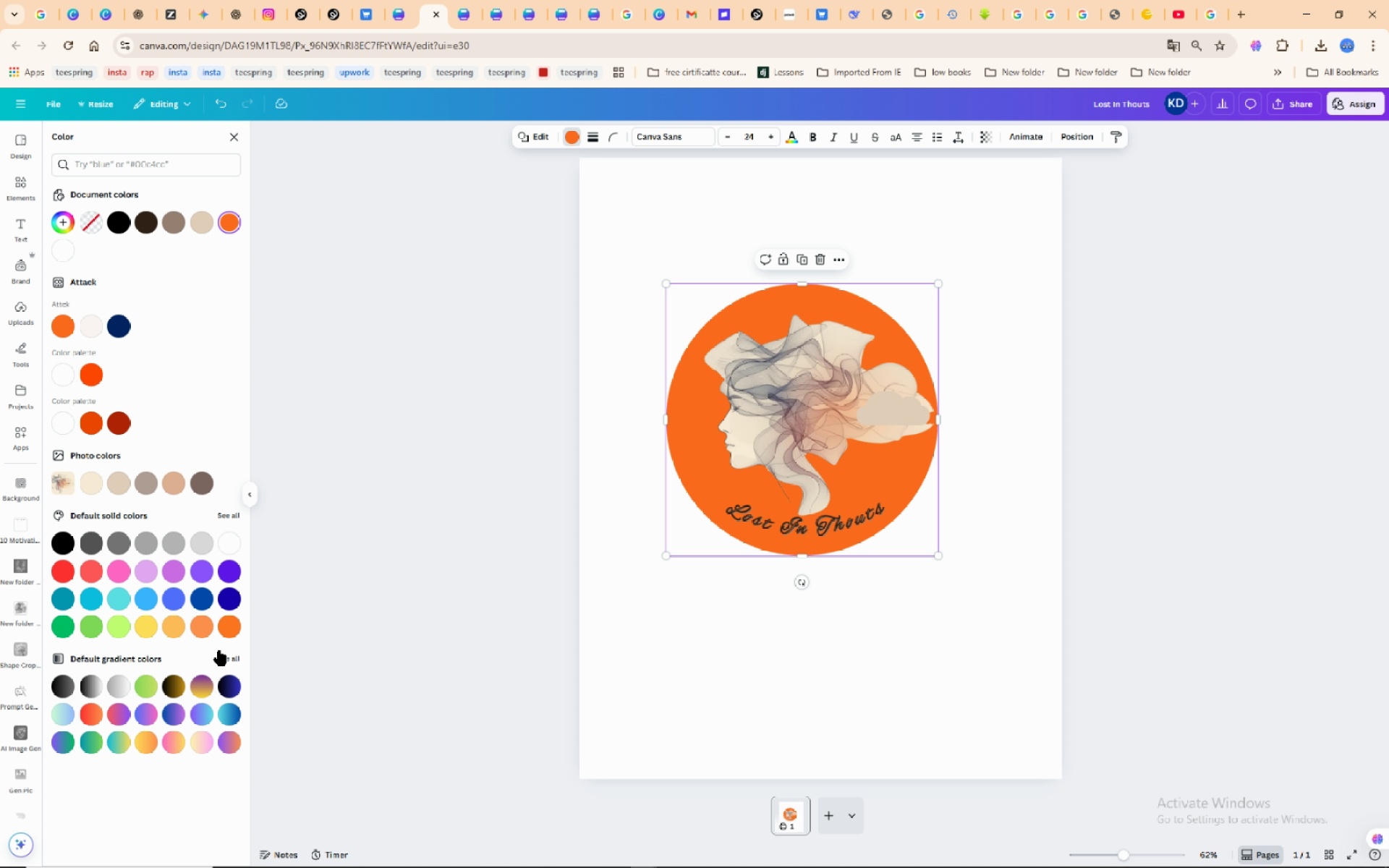 
left_click([221, 654])
 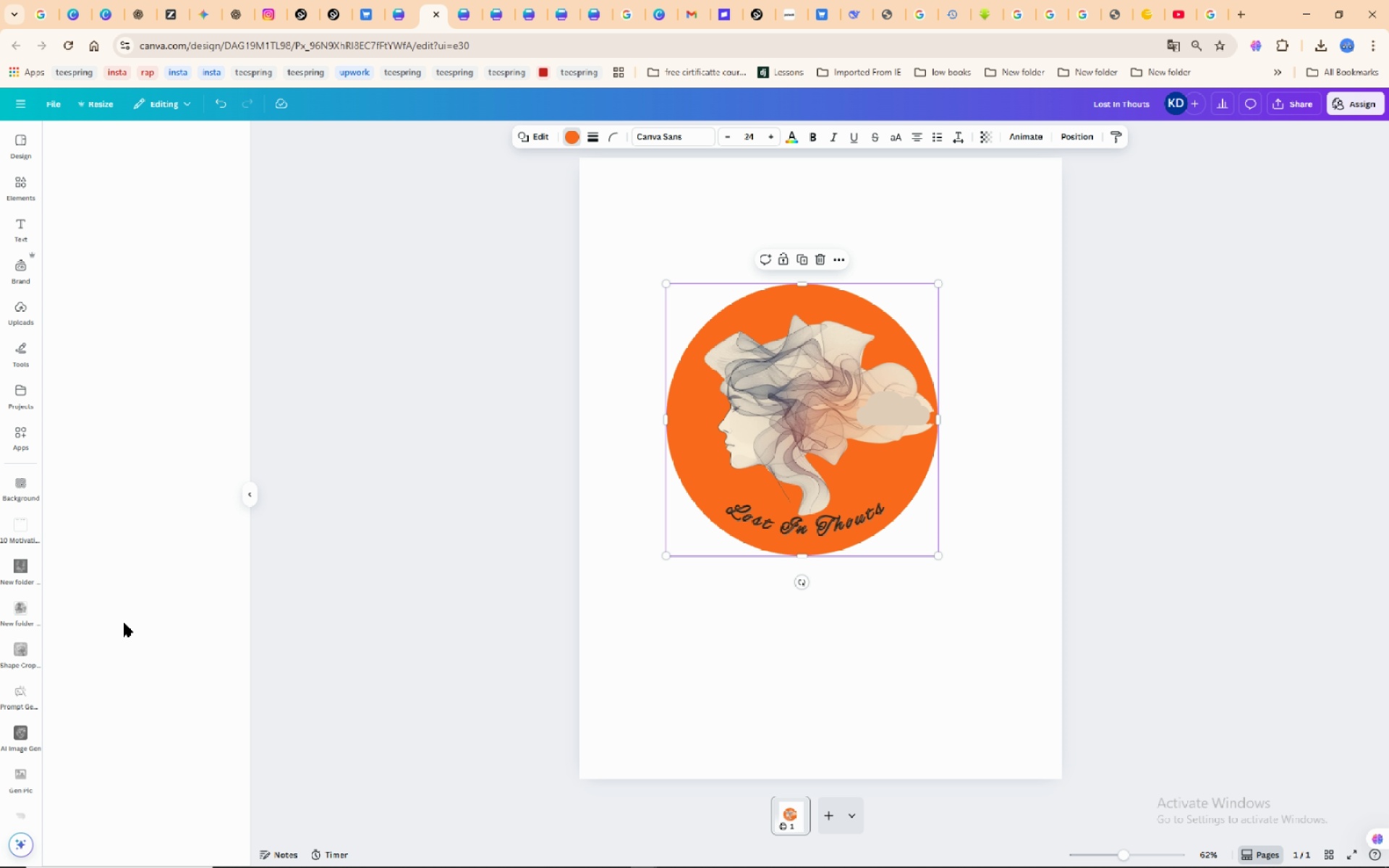 
mouse_move([13, 438])
 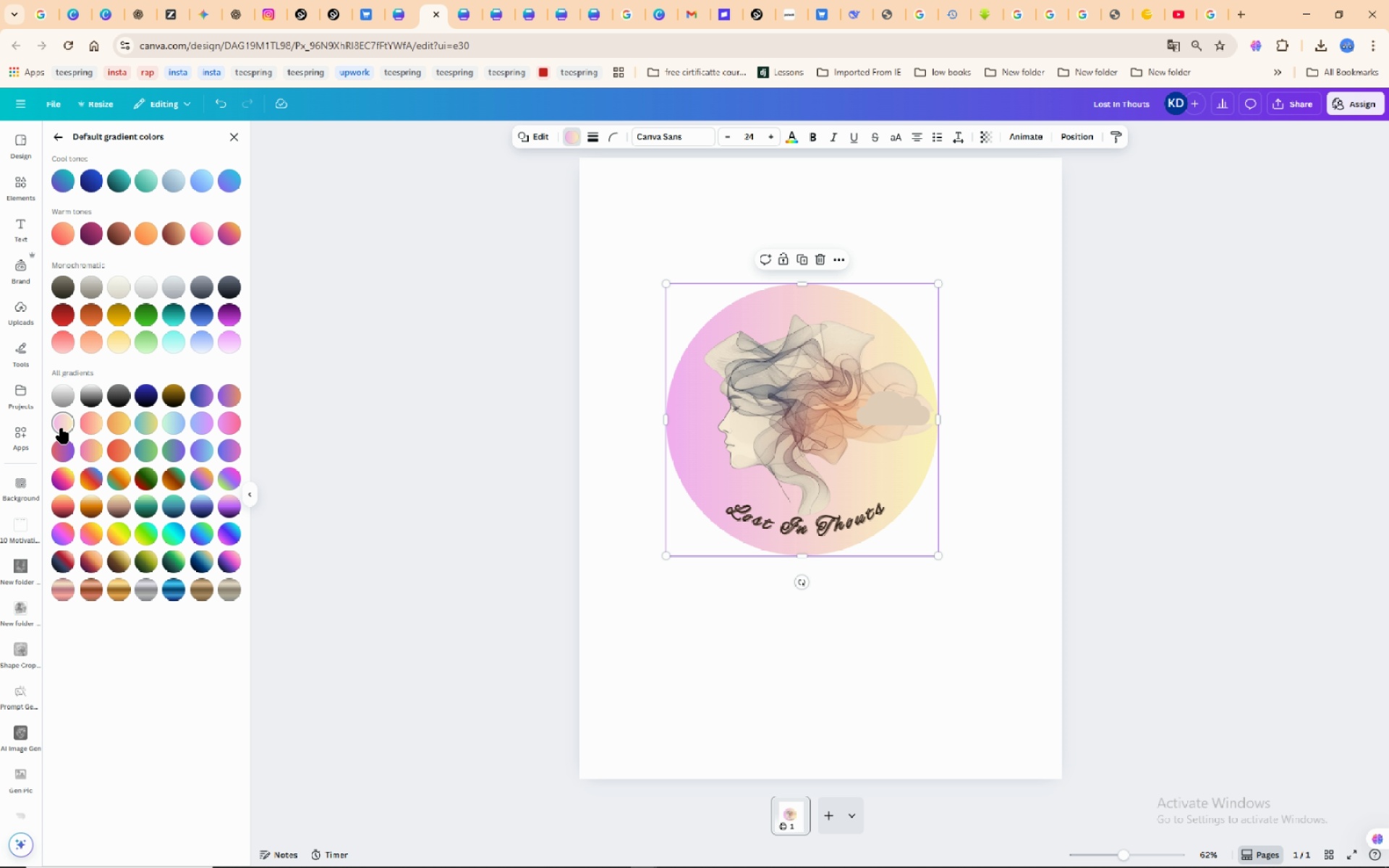 
wait(8.89)
 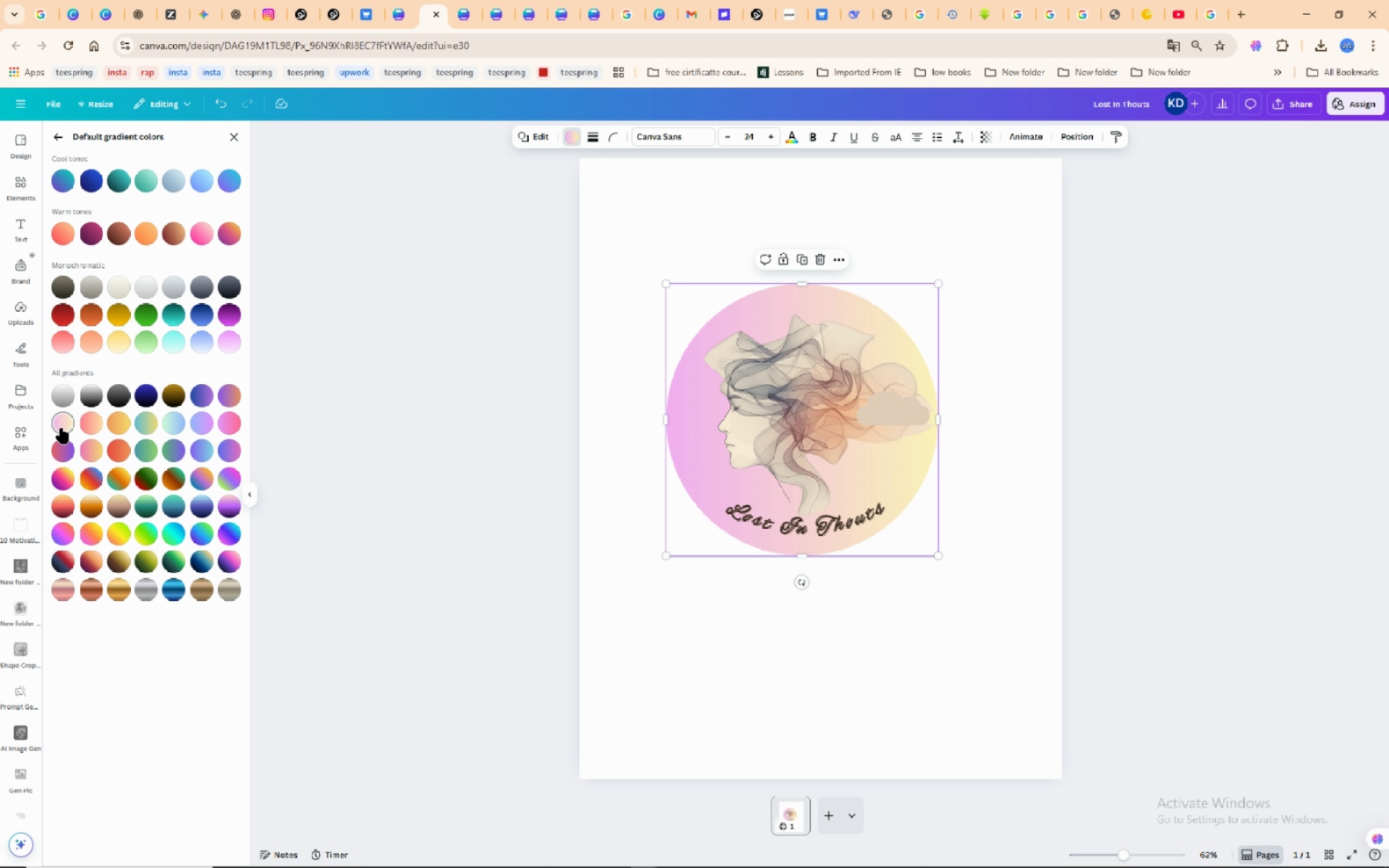 
left_click([124, 293])
 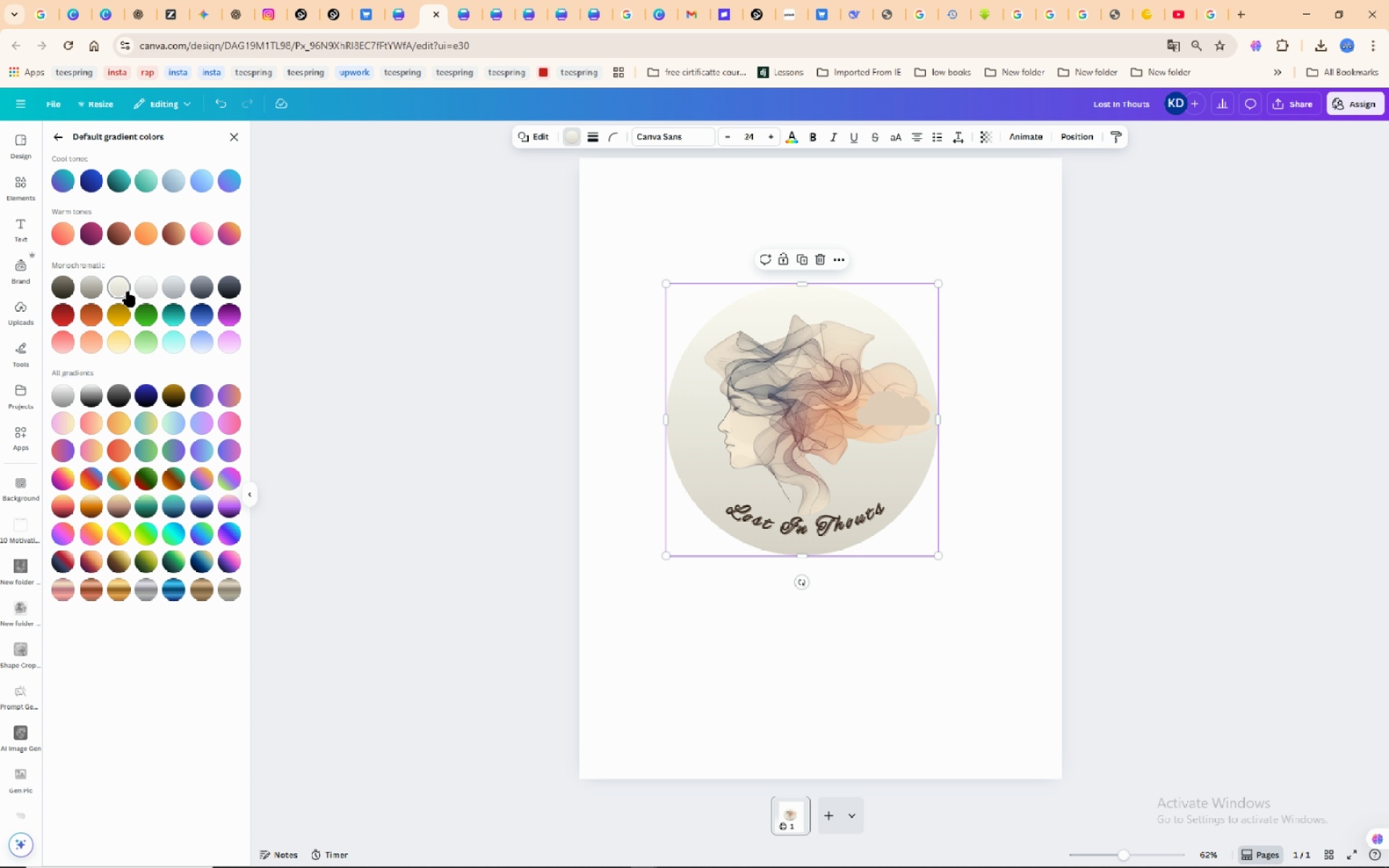 
left_click([143, 288])
 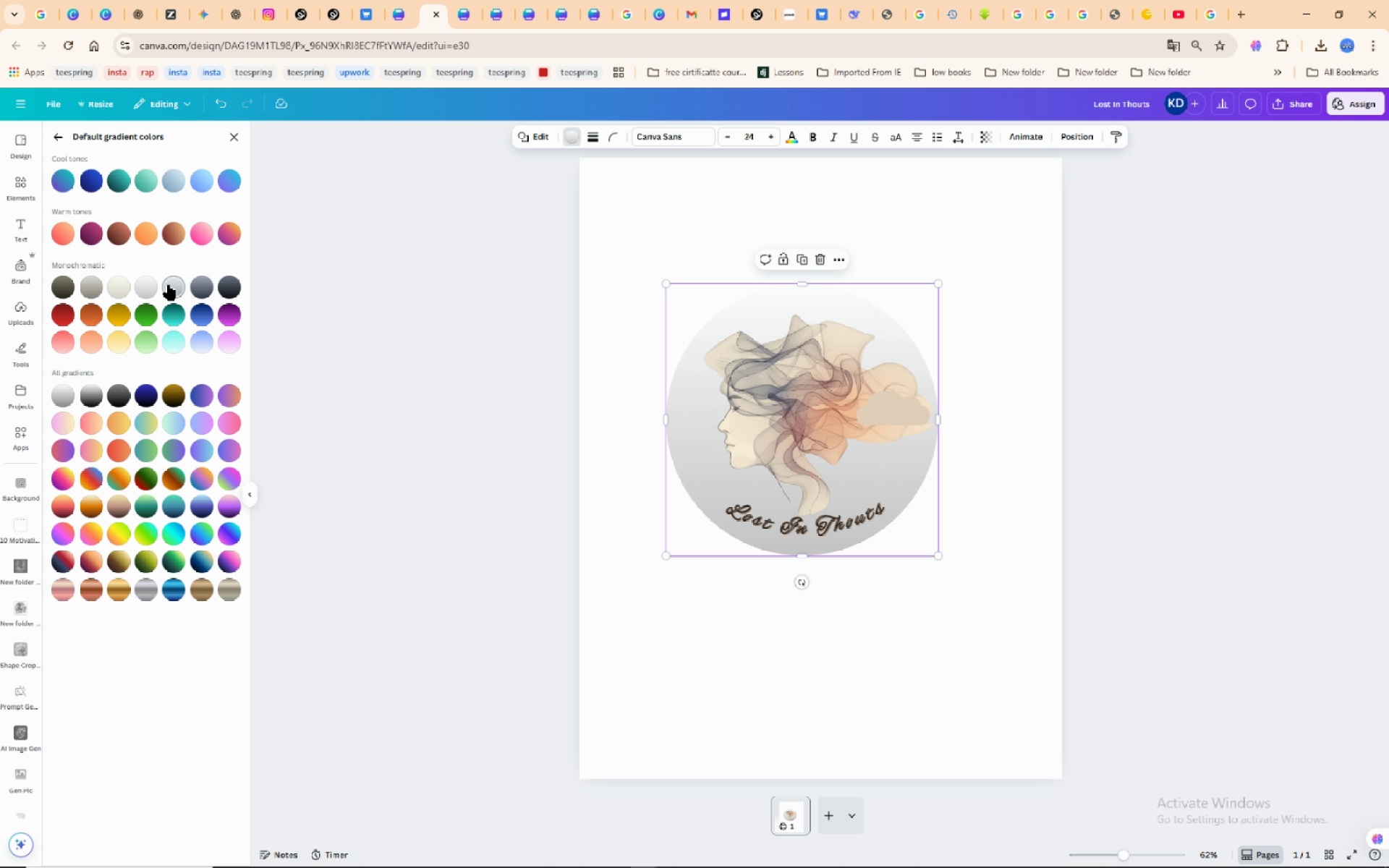 
left_click([169, 285])
 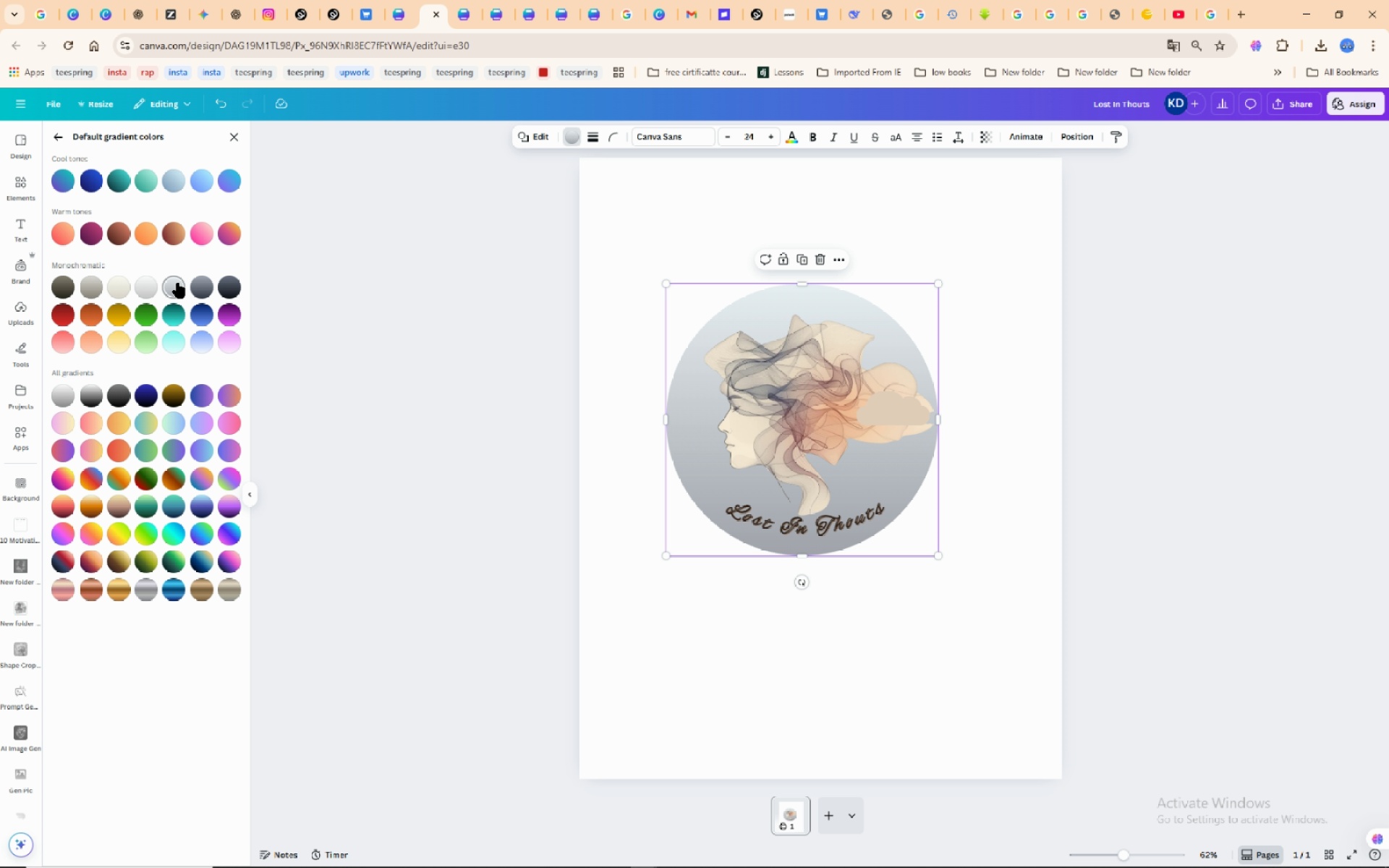 
left_click([201, 285])
 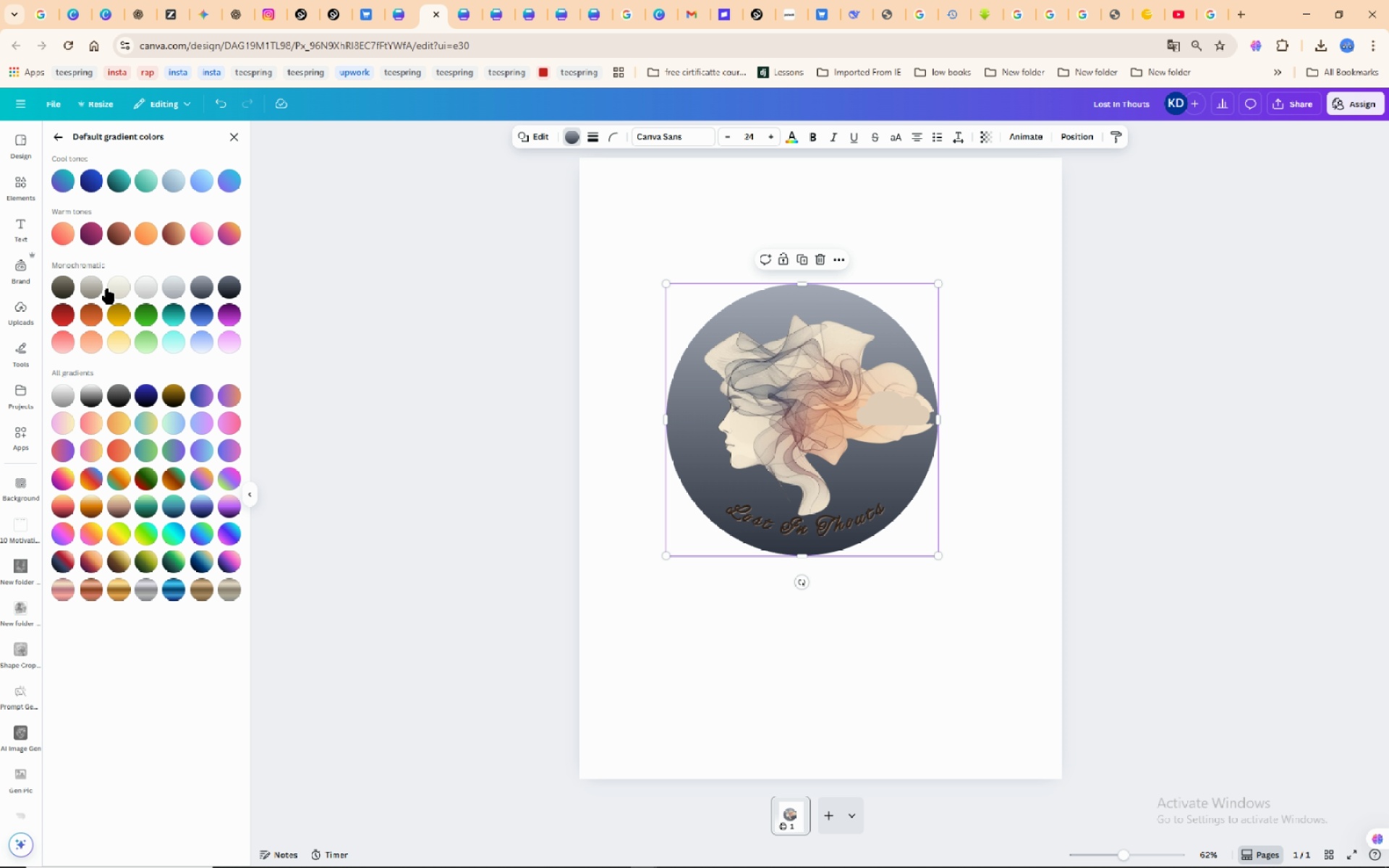 
left_click([100, 286])
 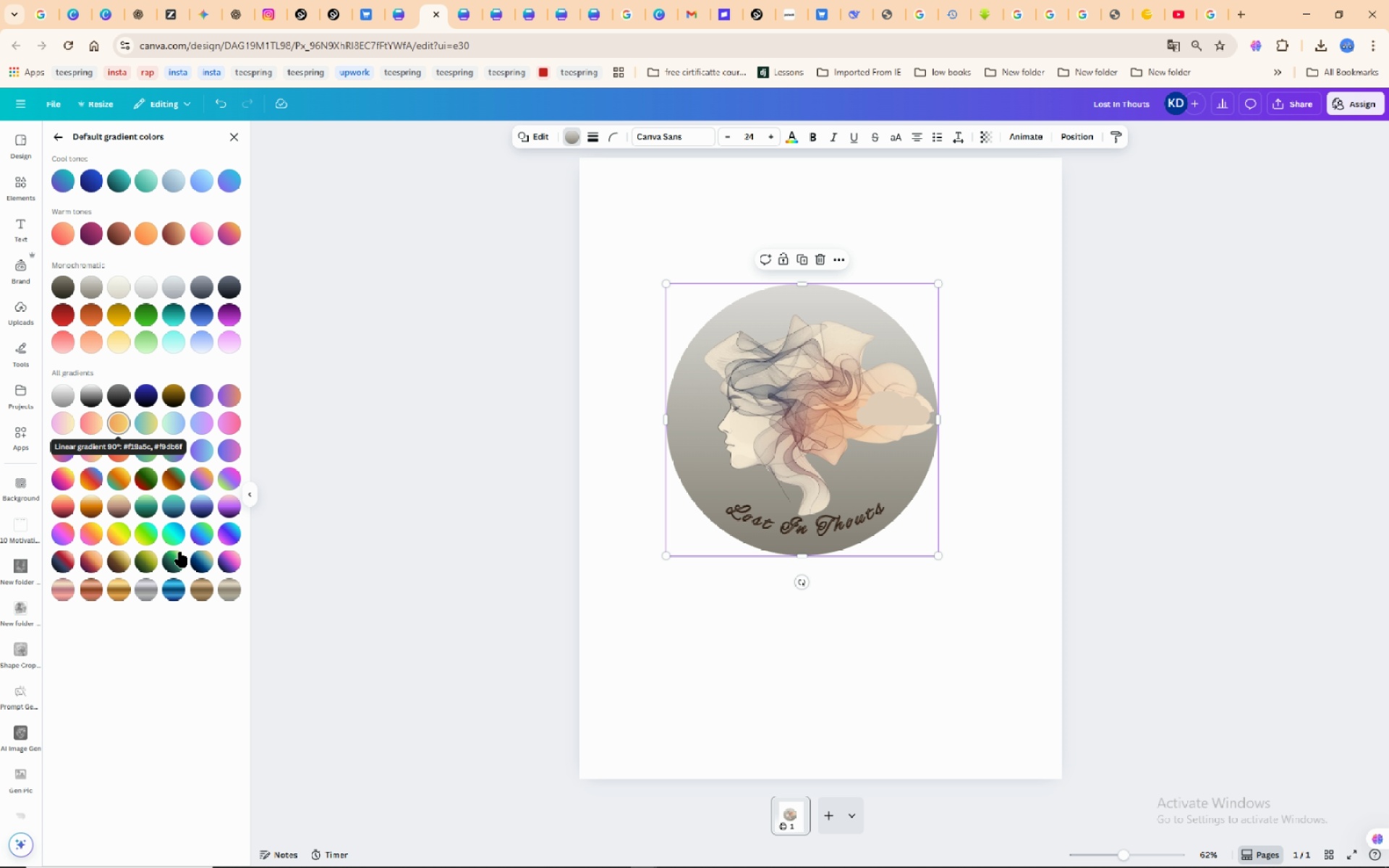 
wait(6.56)
 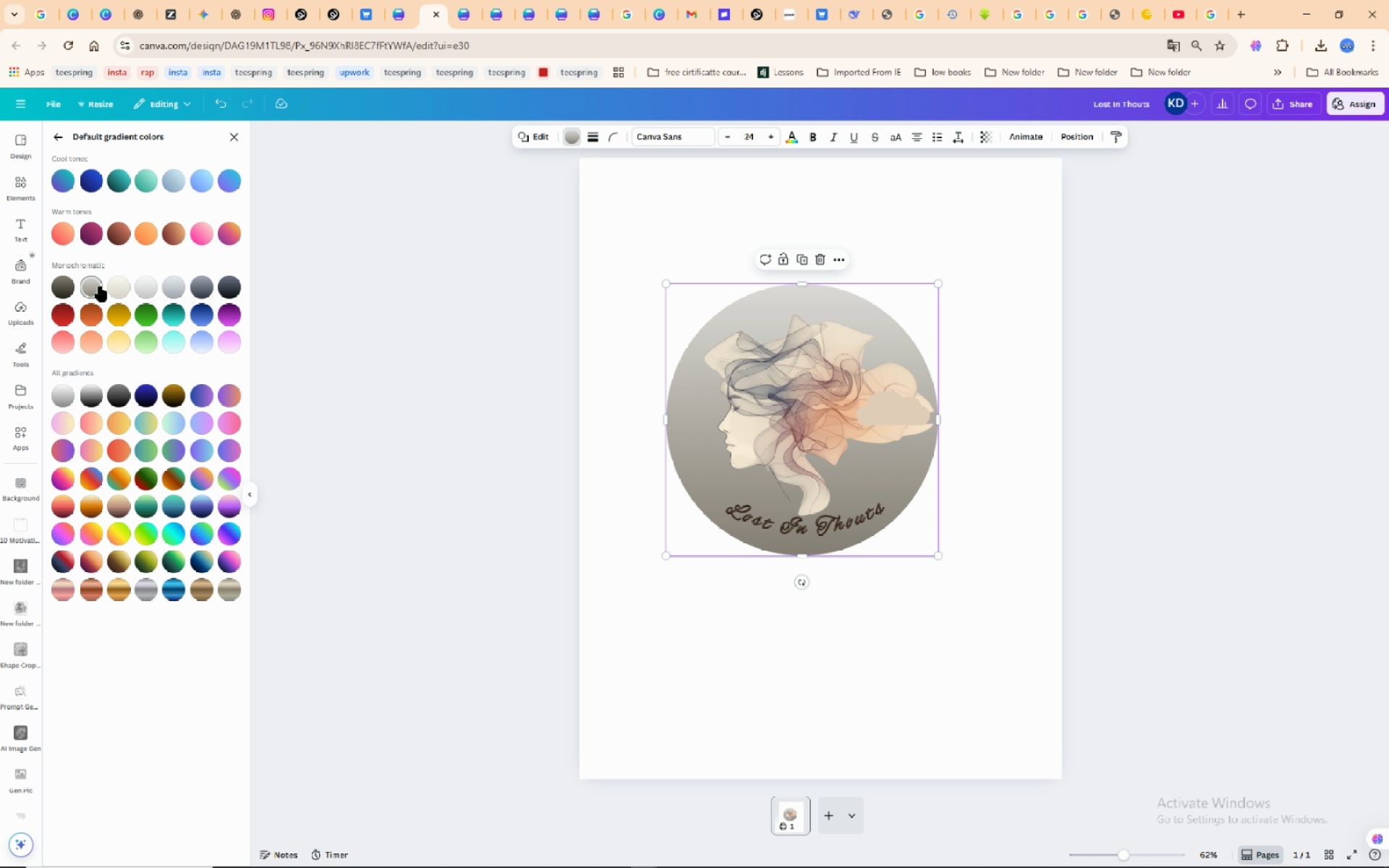 
left_click([152, 590])
 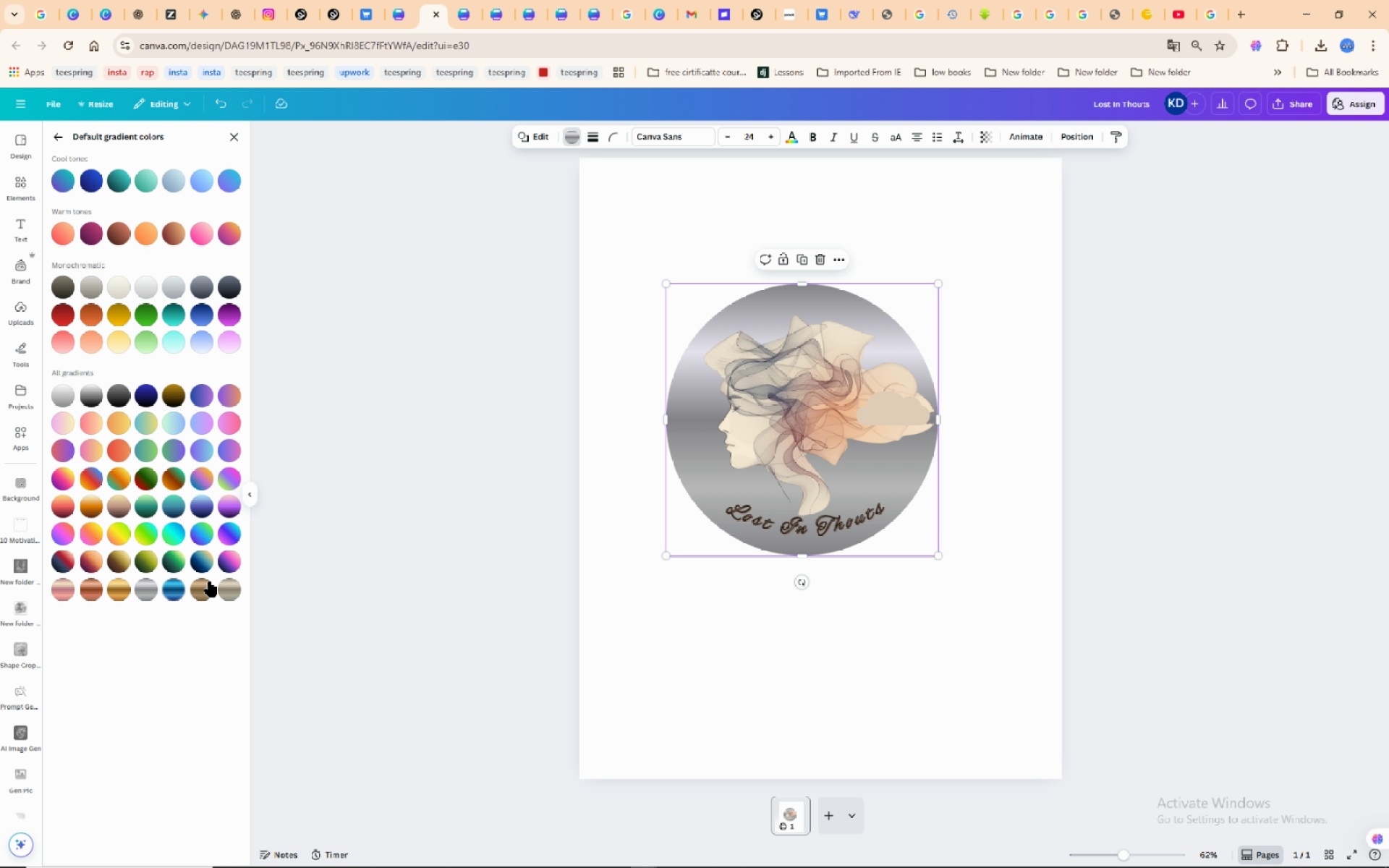 
wait(5.6)
 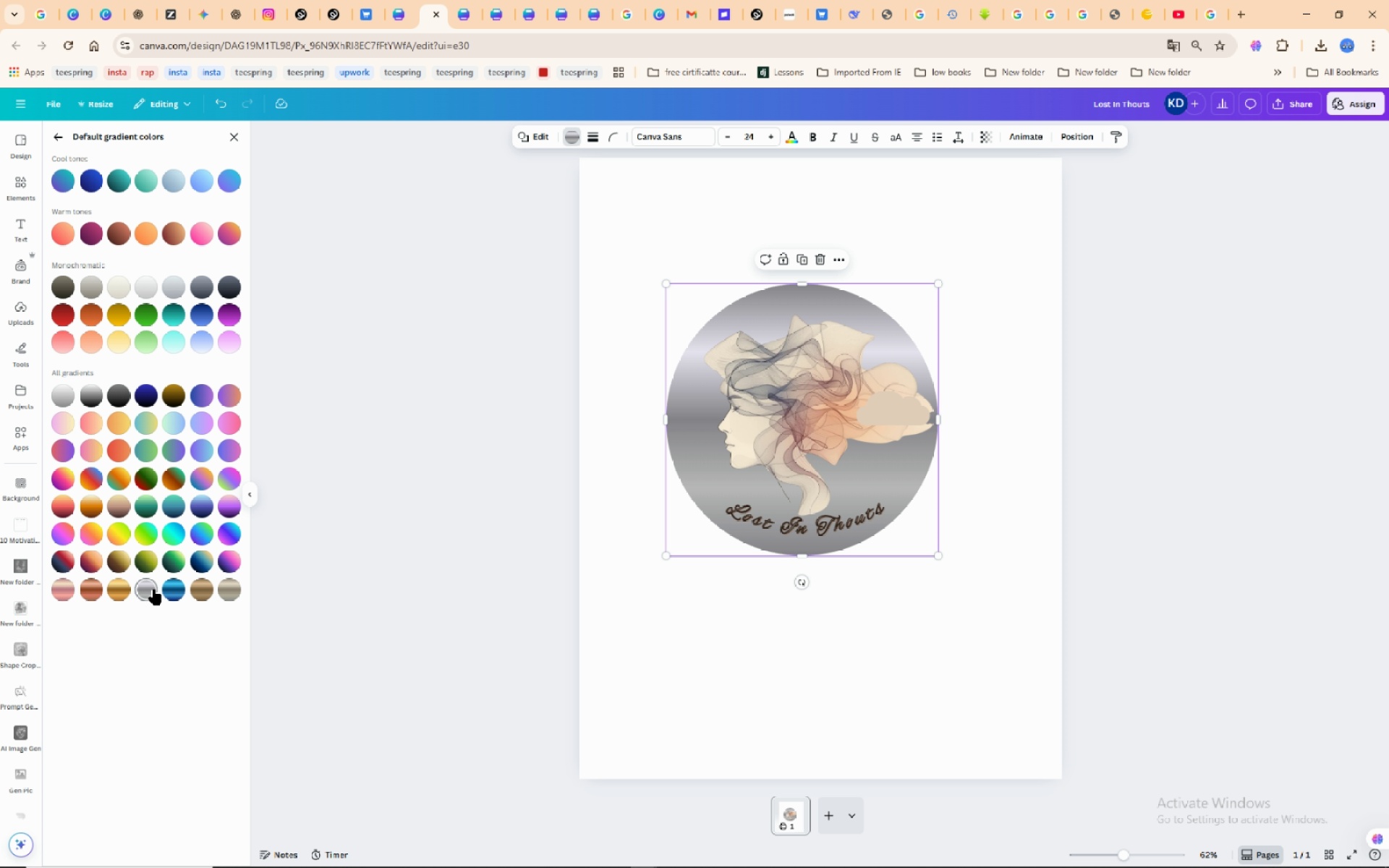 
left_click([227, 588])
 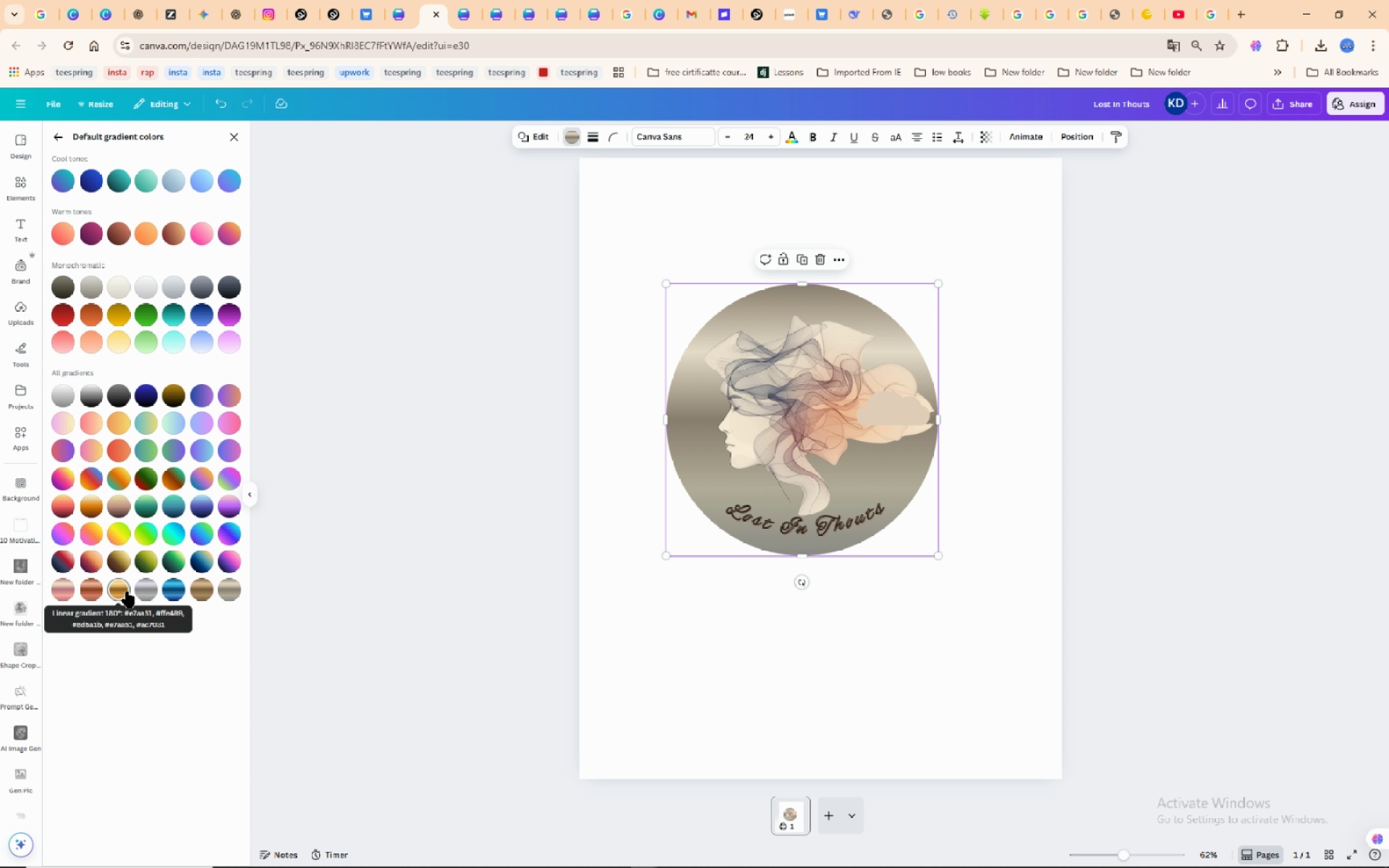 
left_click([156, 590])
 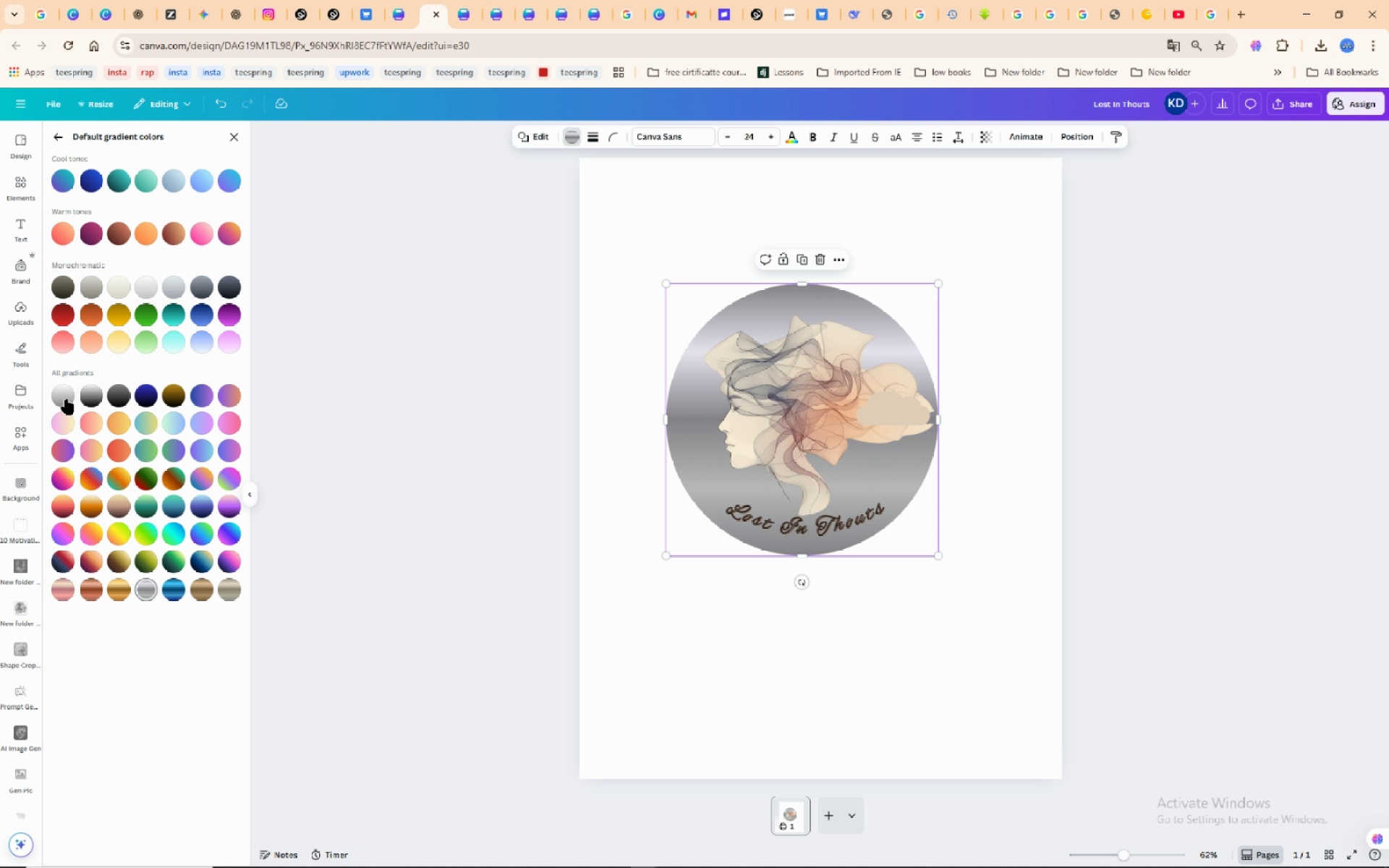 
left_click([67, 399])
 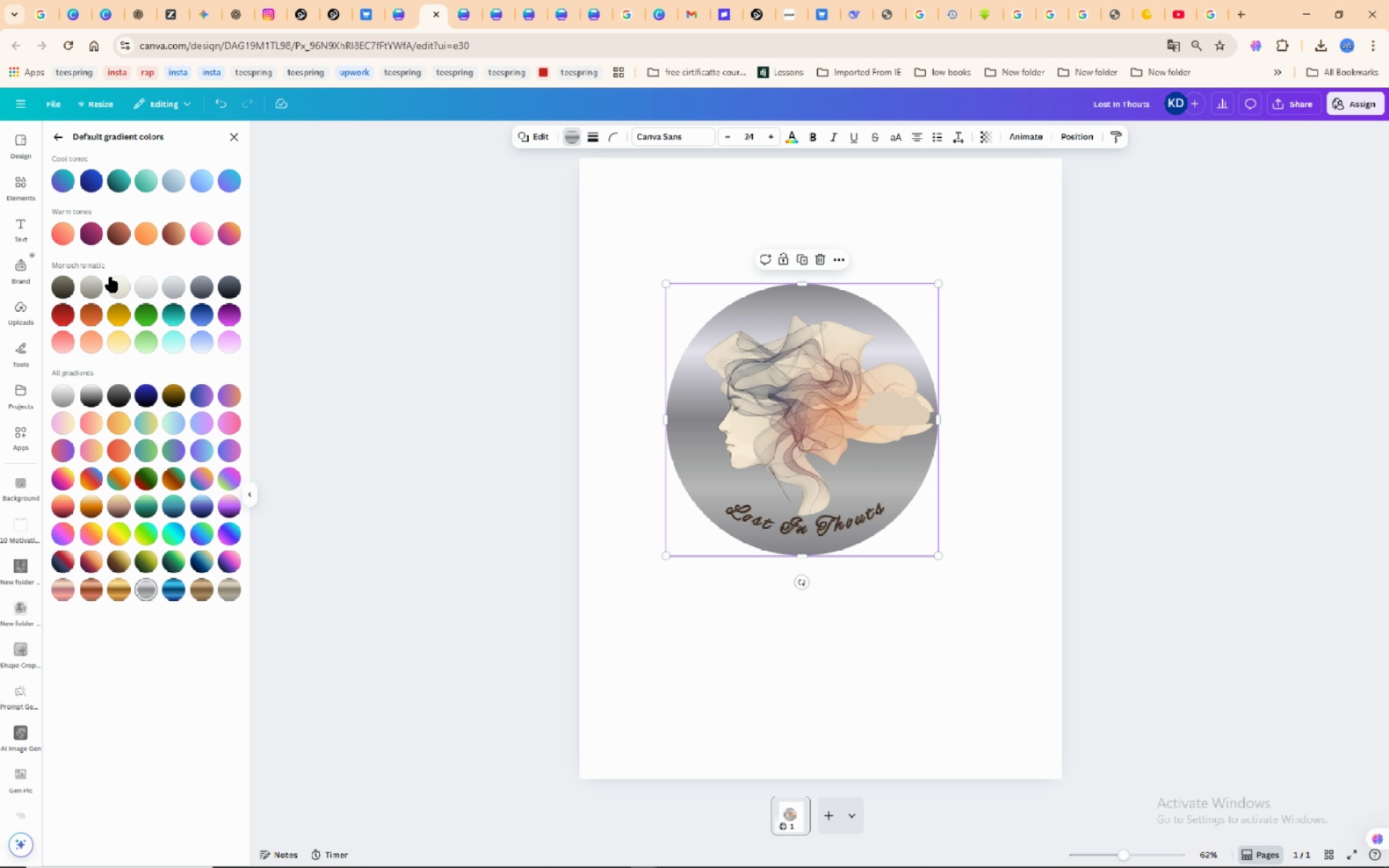 
left_click([114, 284])
 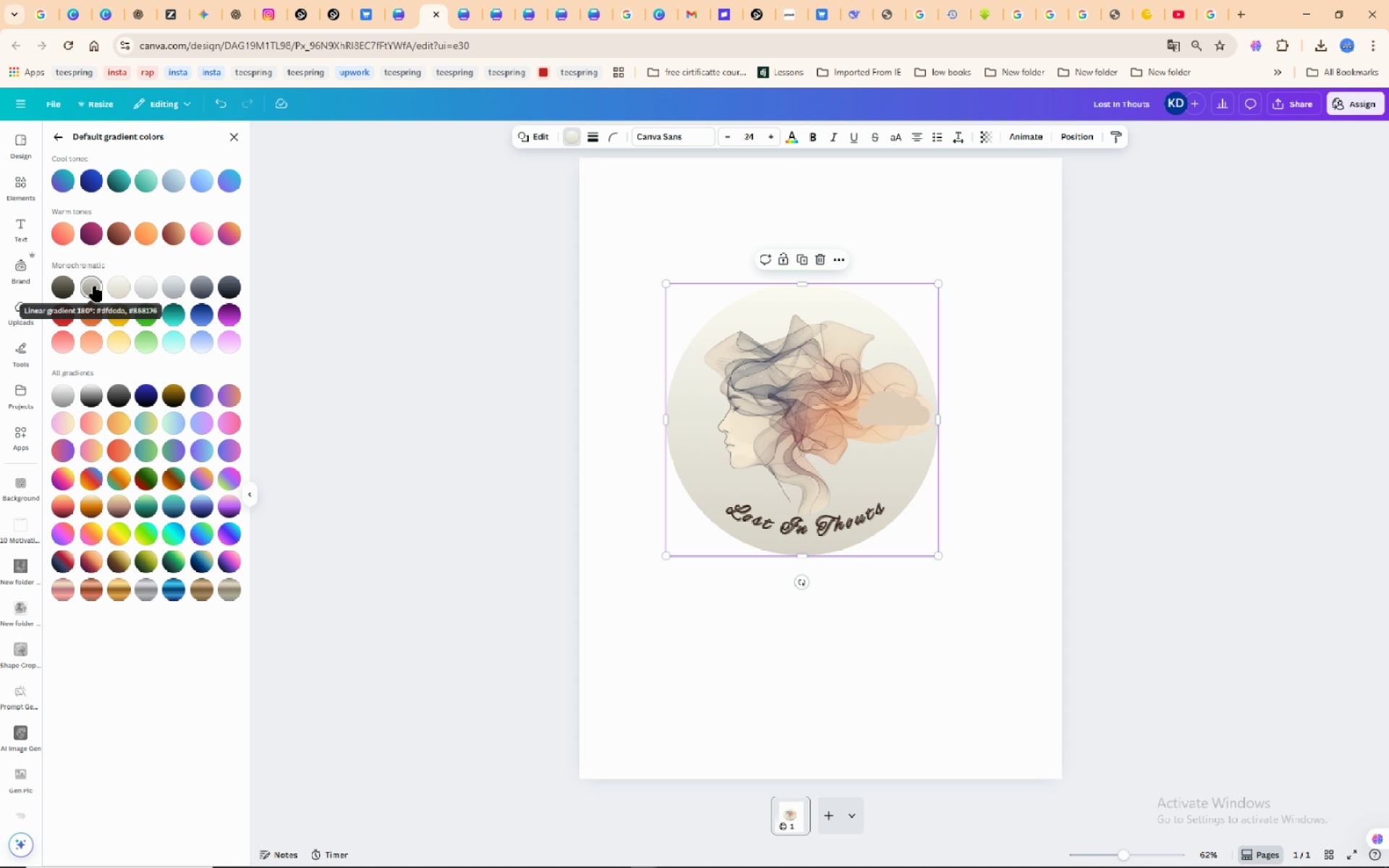 
left_click([95, 286])
 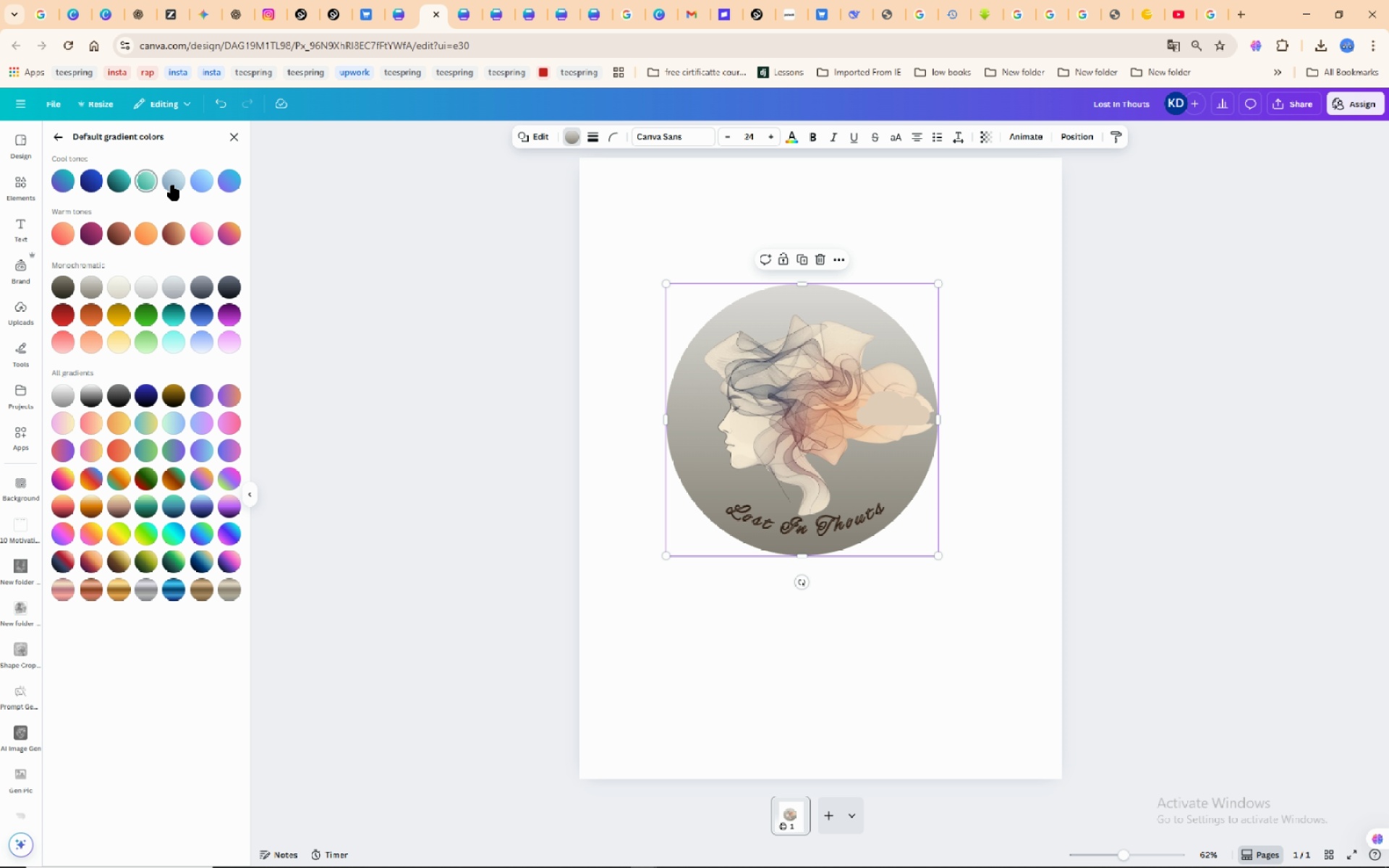 
left_click([174, 185])
 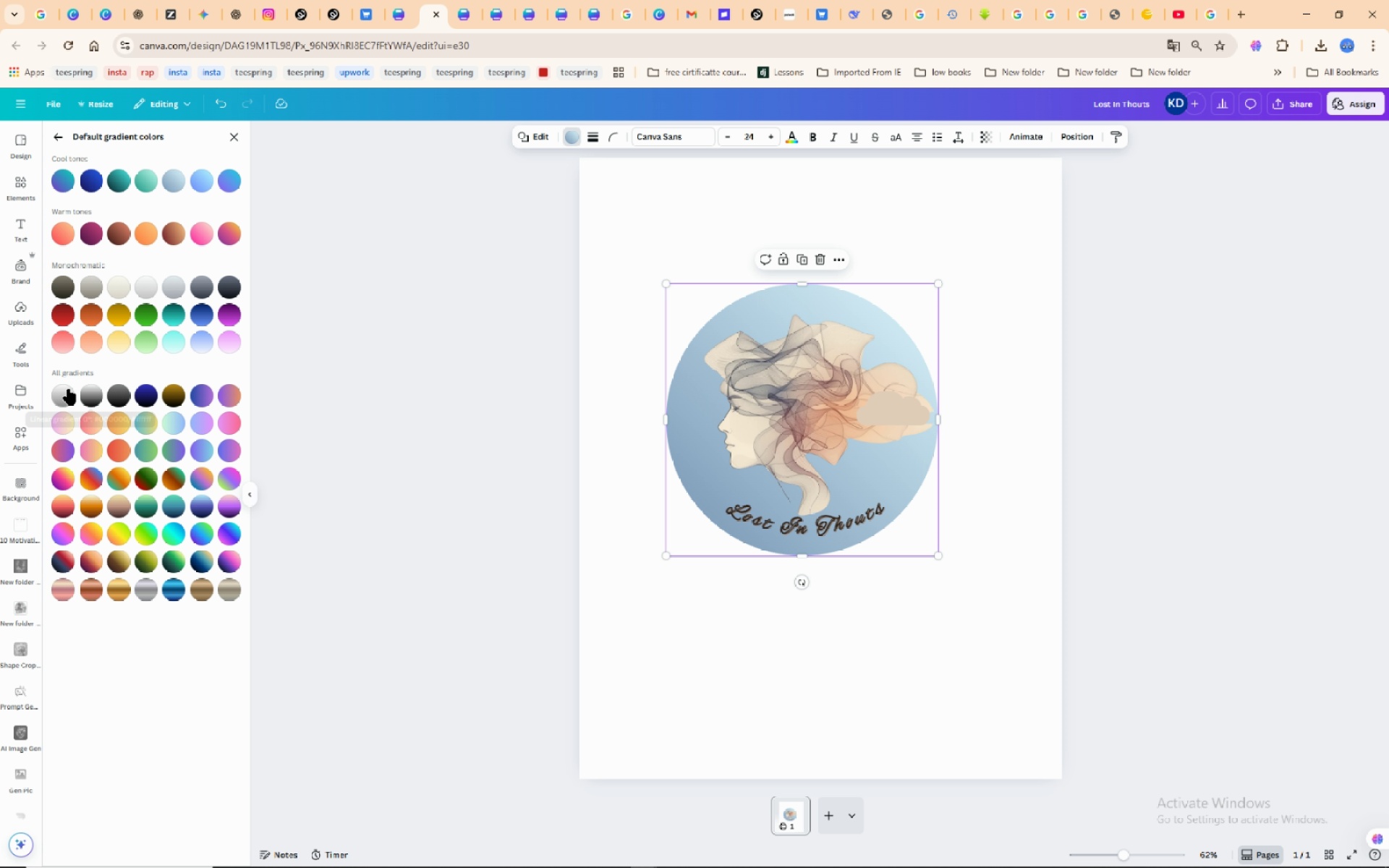 
left_click([69, 389])
 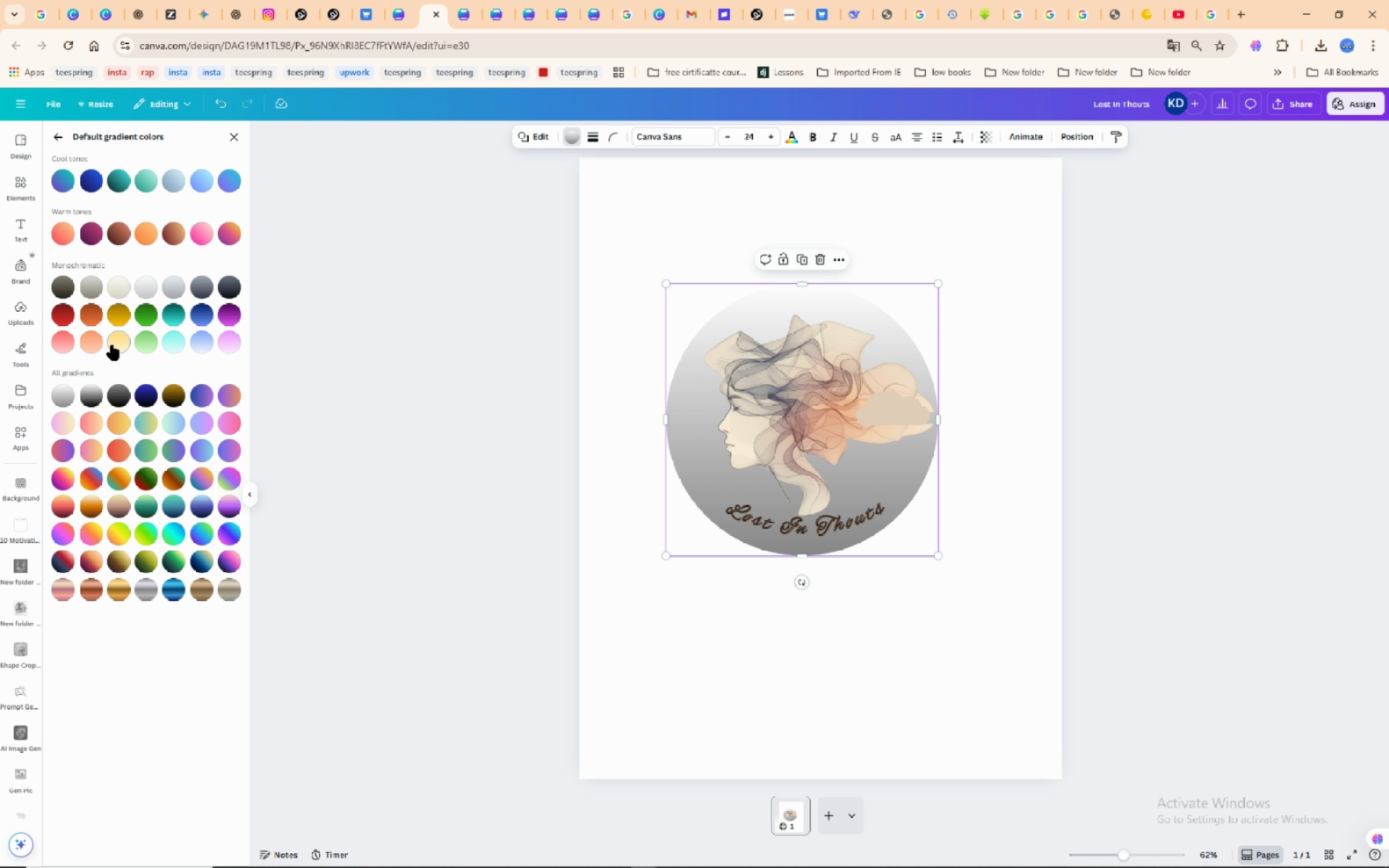 
left_click([118, 344])
 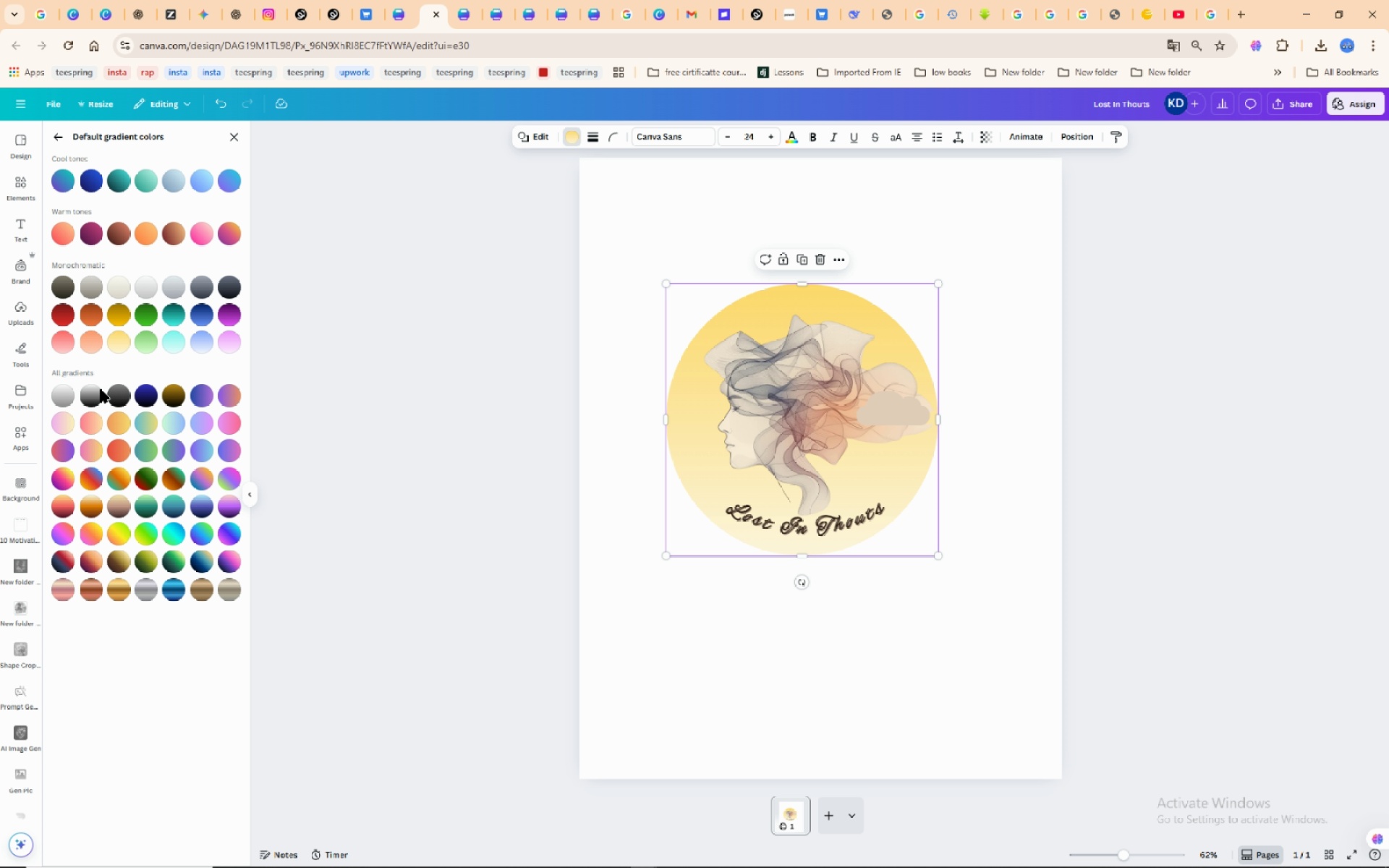 
left_click([90, 422])
 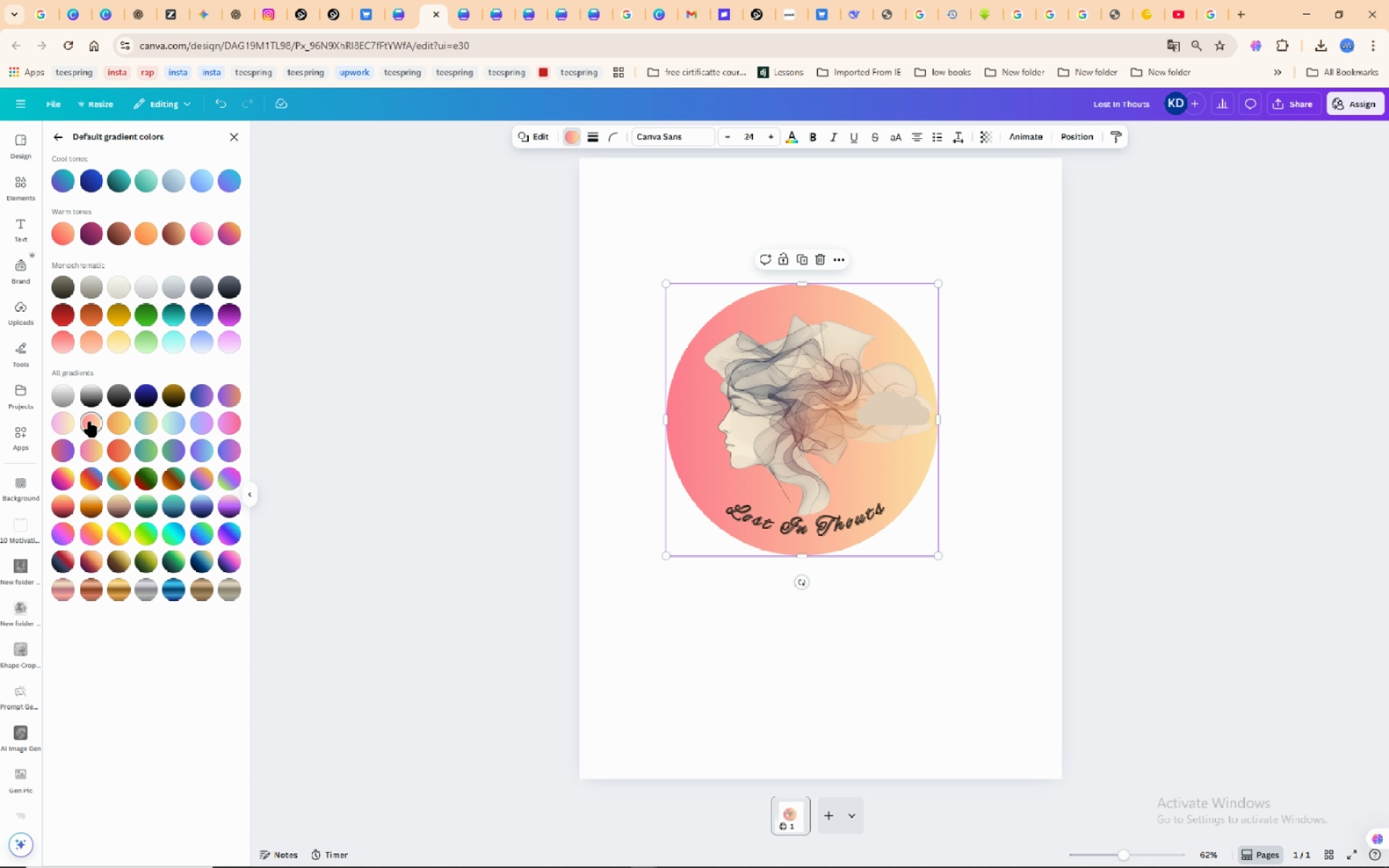 
wait(7.18)
 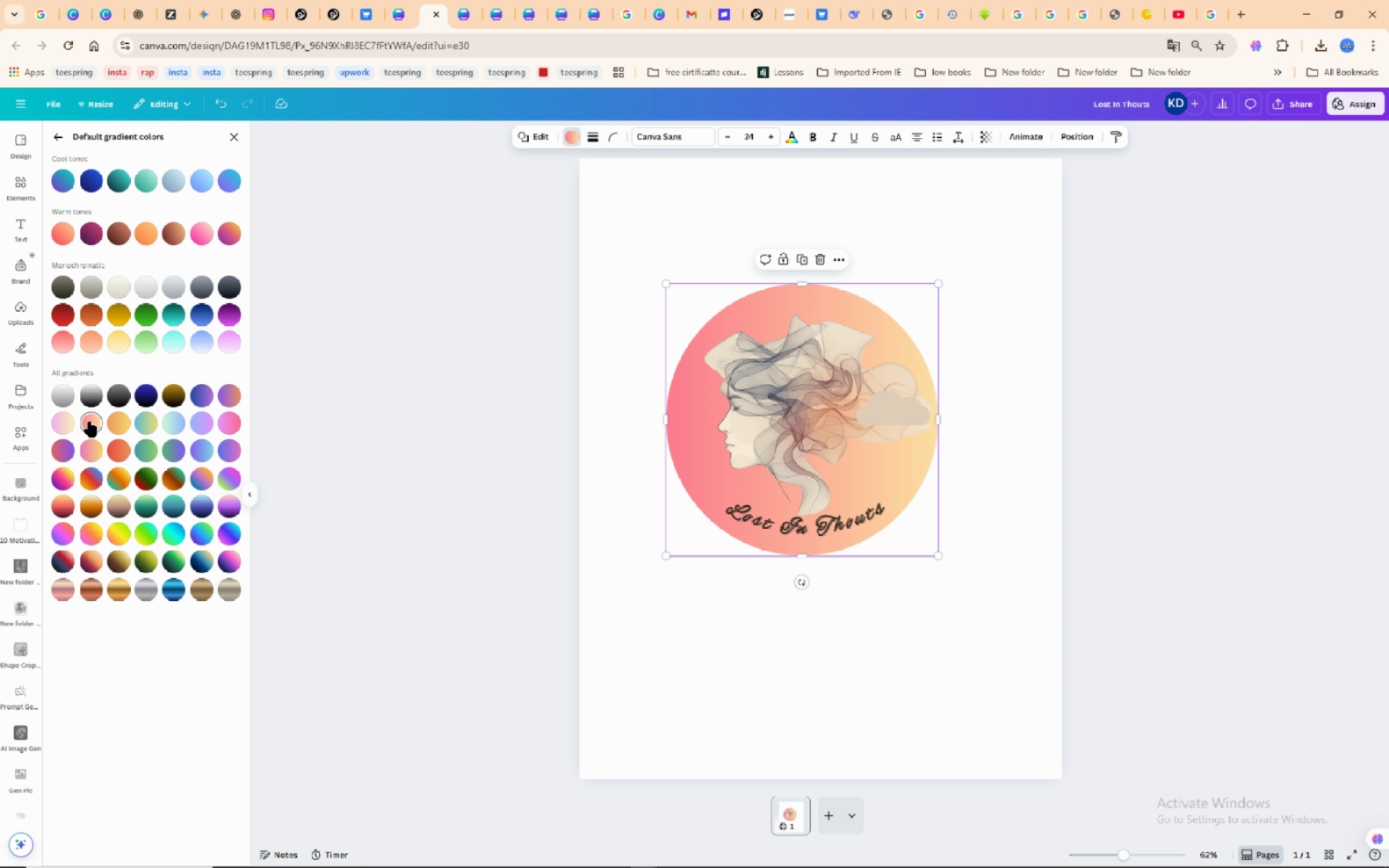 
left_click([72, 509])
 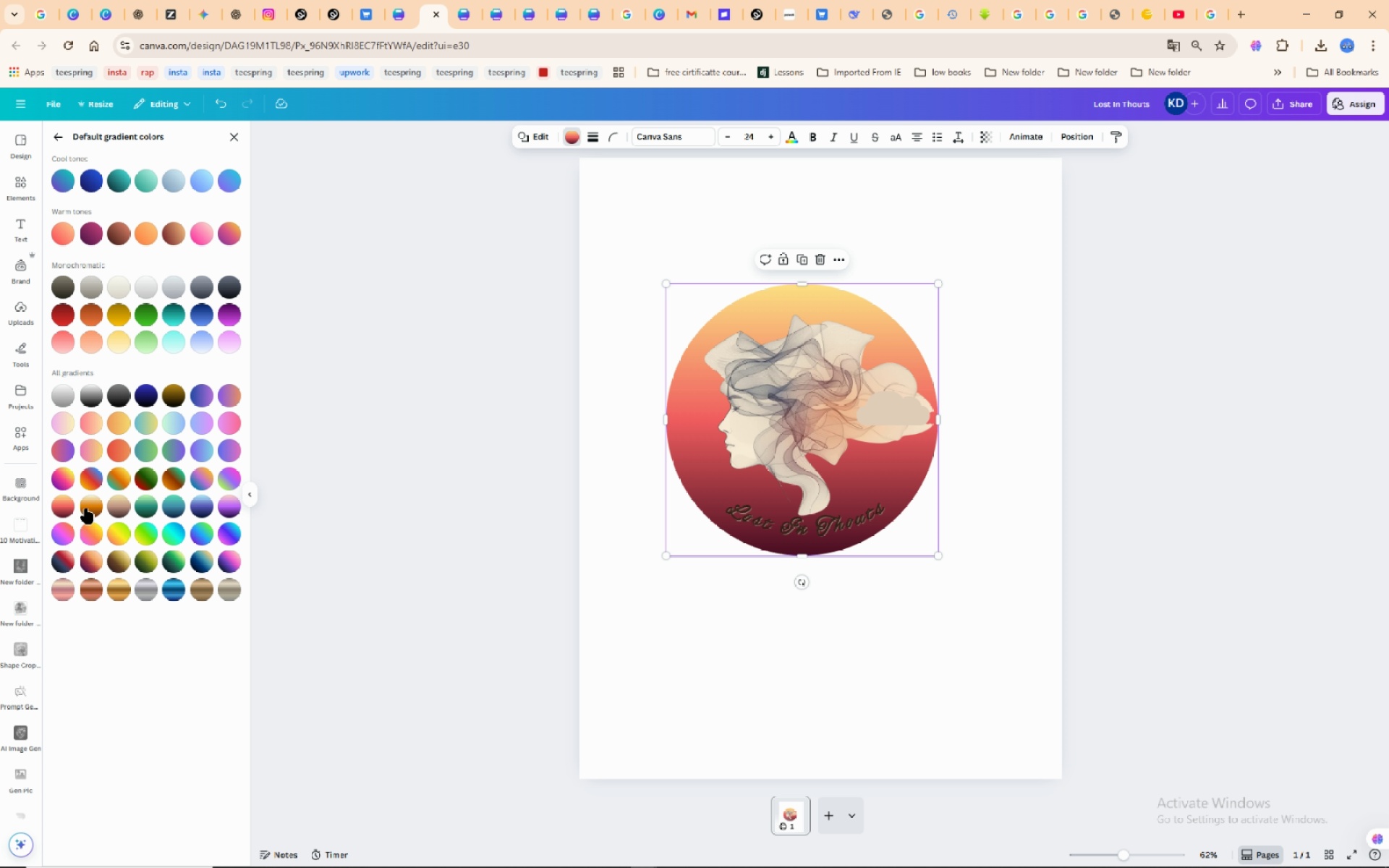 
left_click([90, 508])
 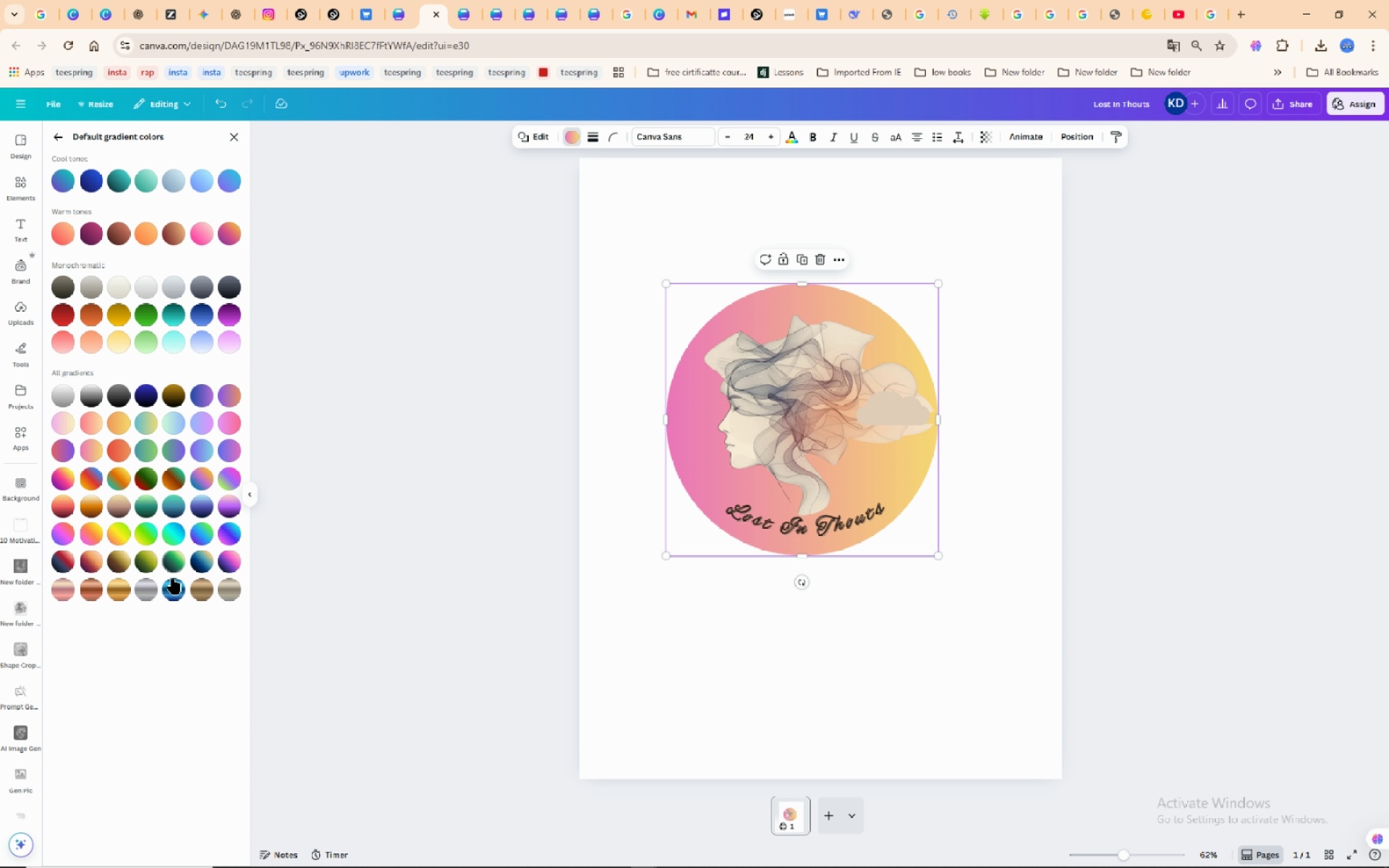 
wait(6.74)
 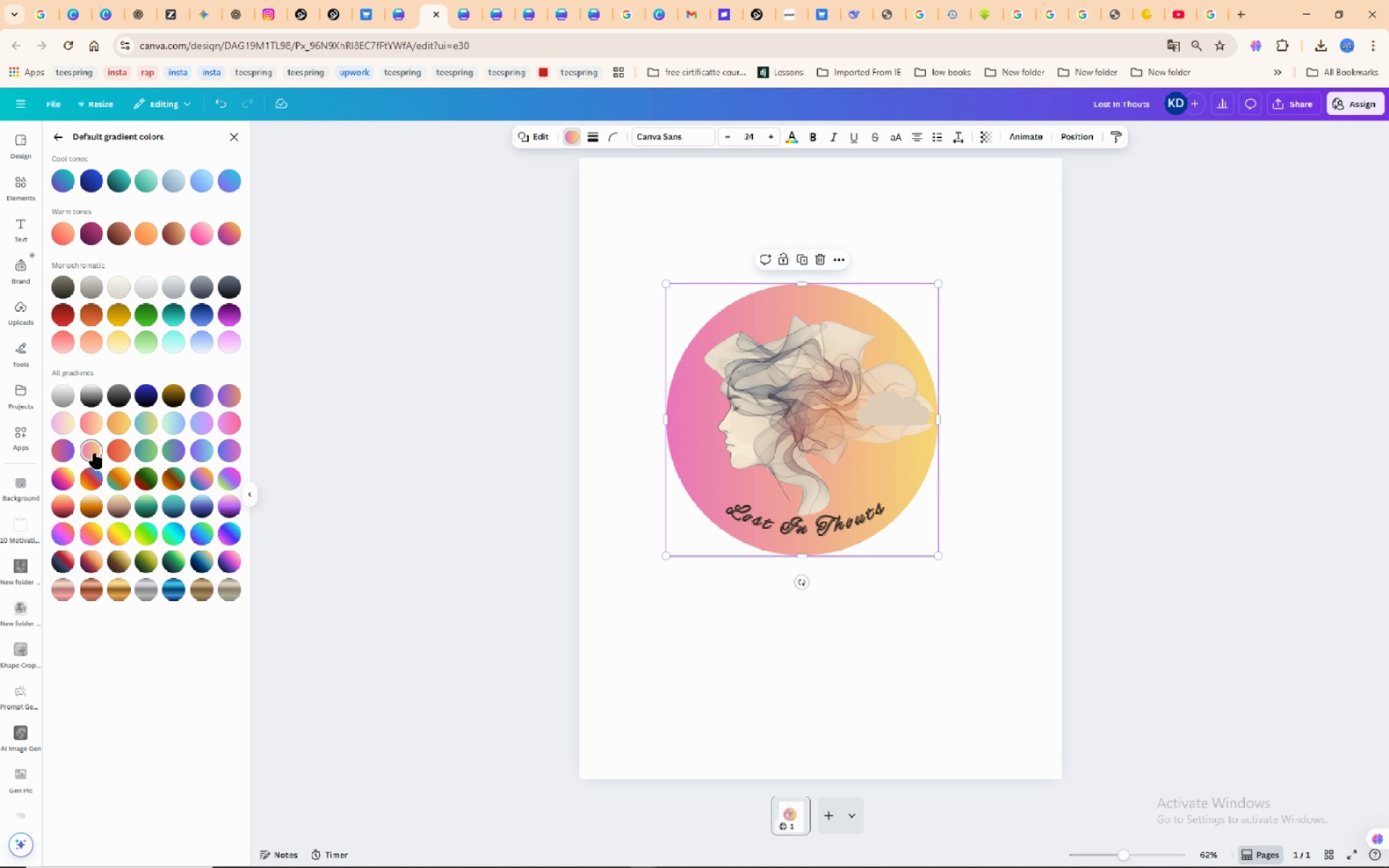 
left_click([69, 583])
 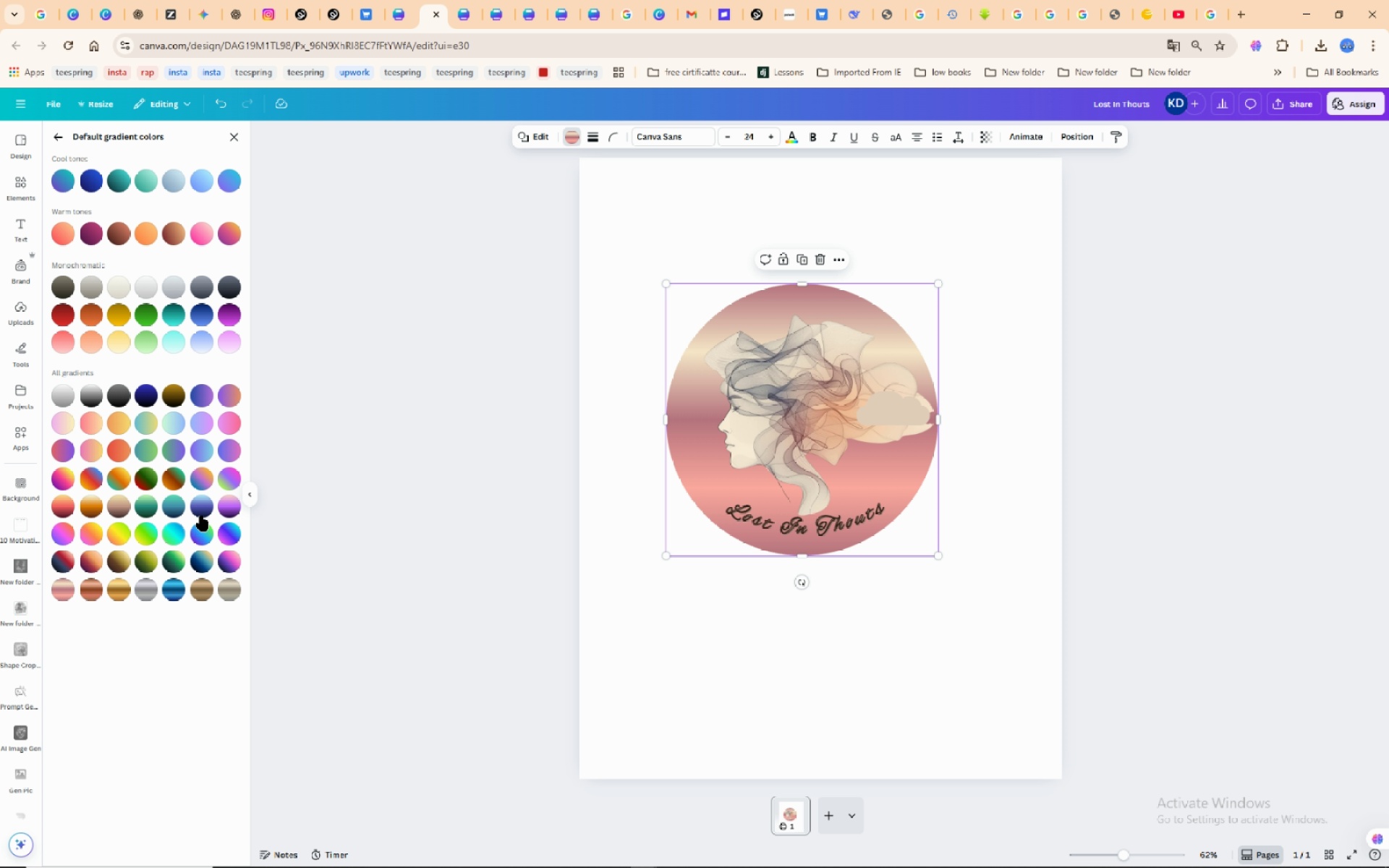 
wait(6.81)
 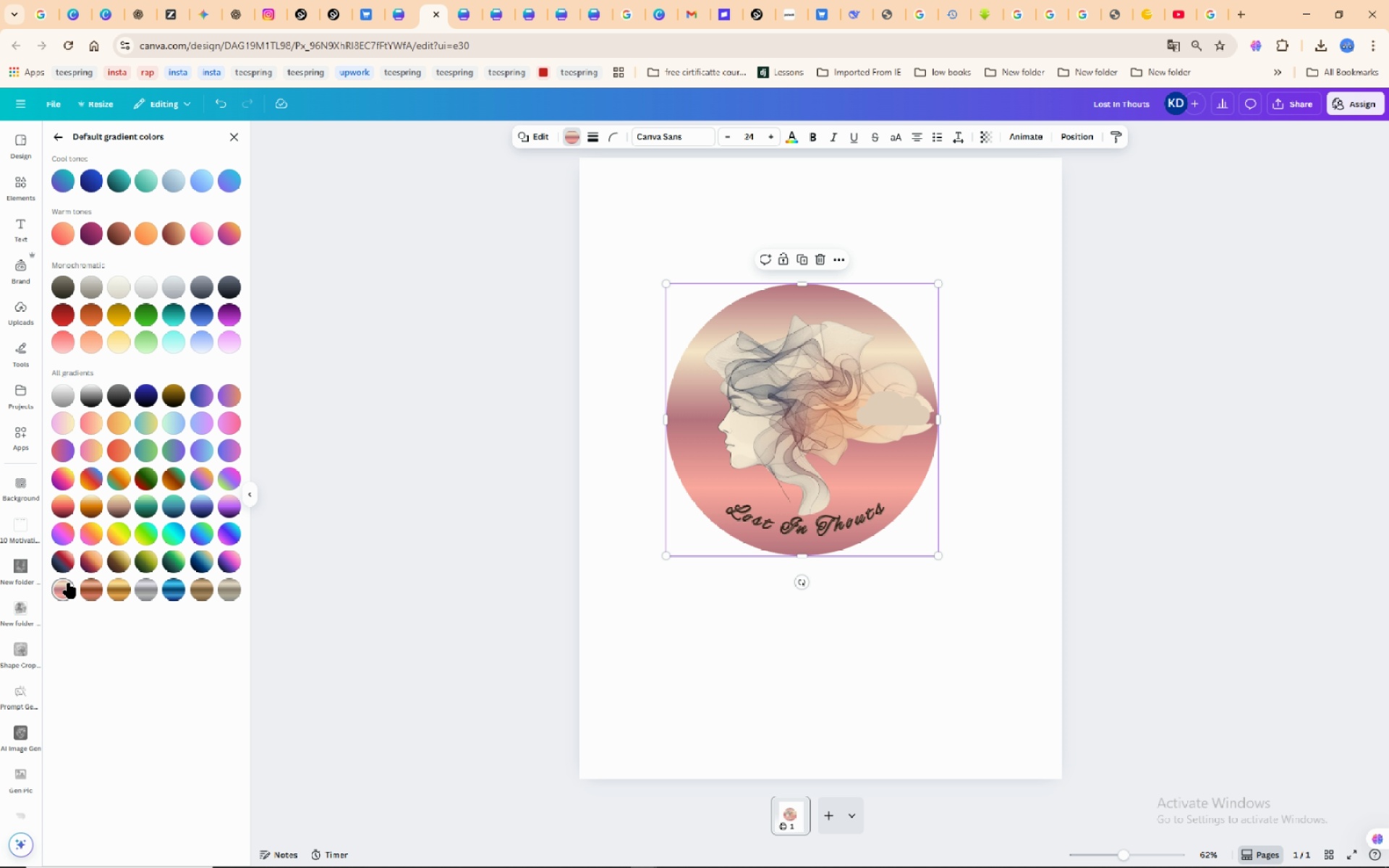 
left_click([151, 534])
 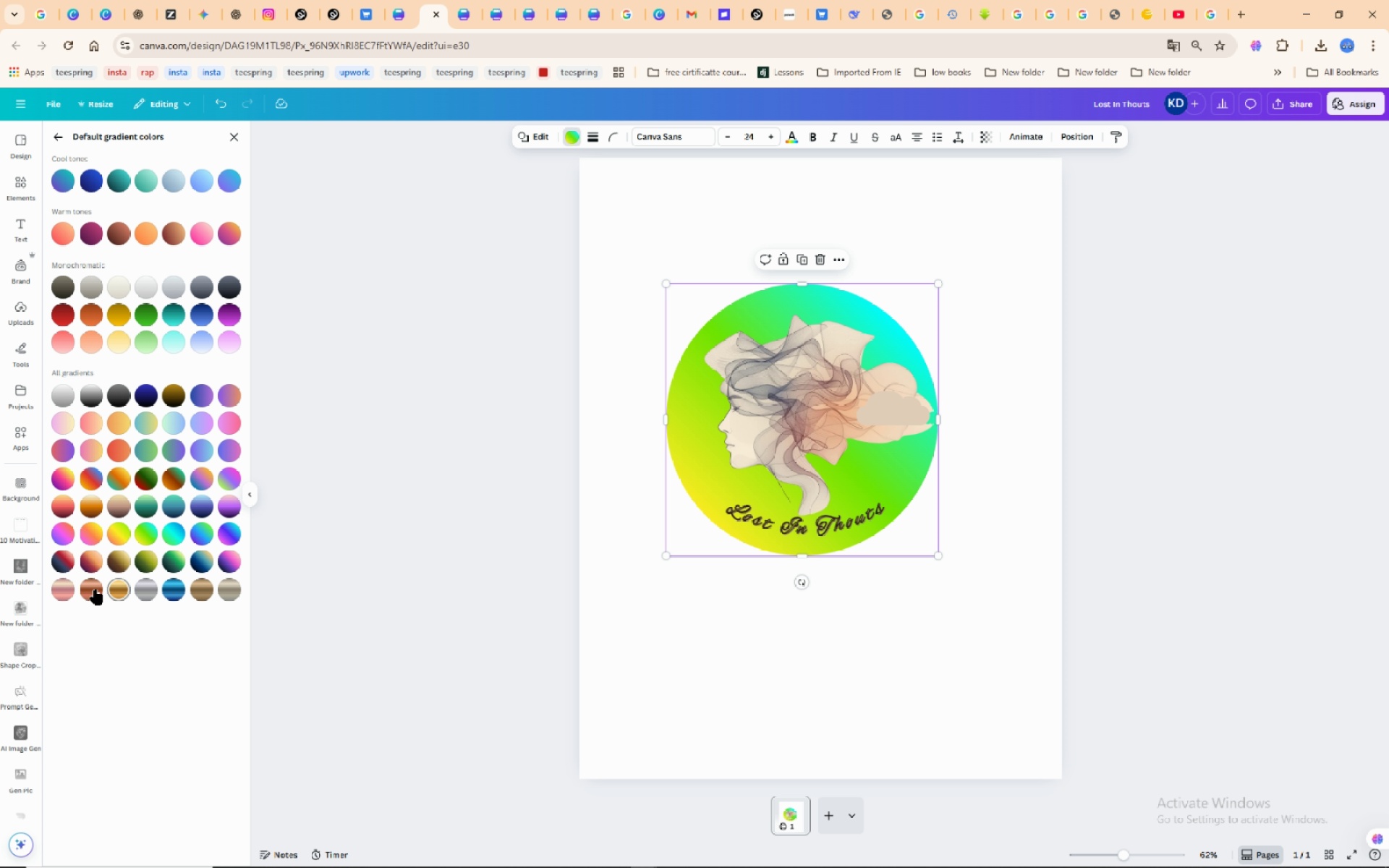 
left_click([66, 590])
 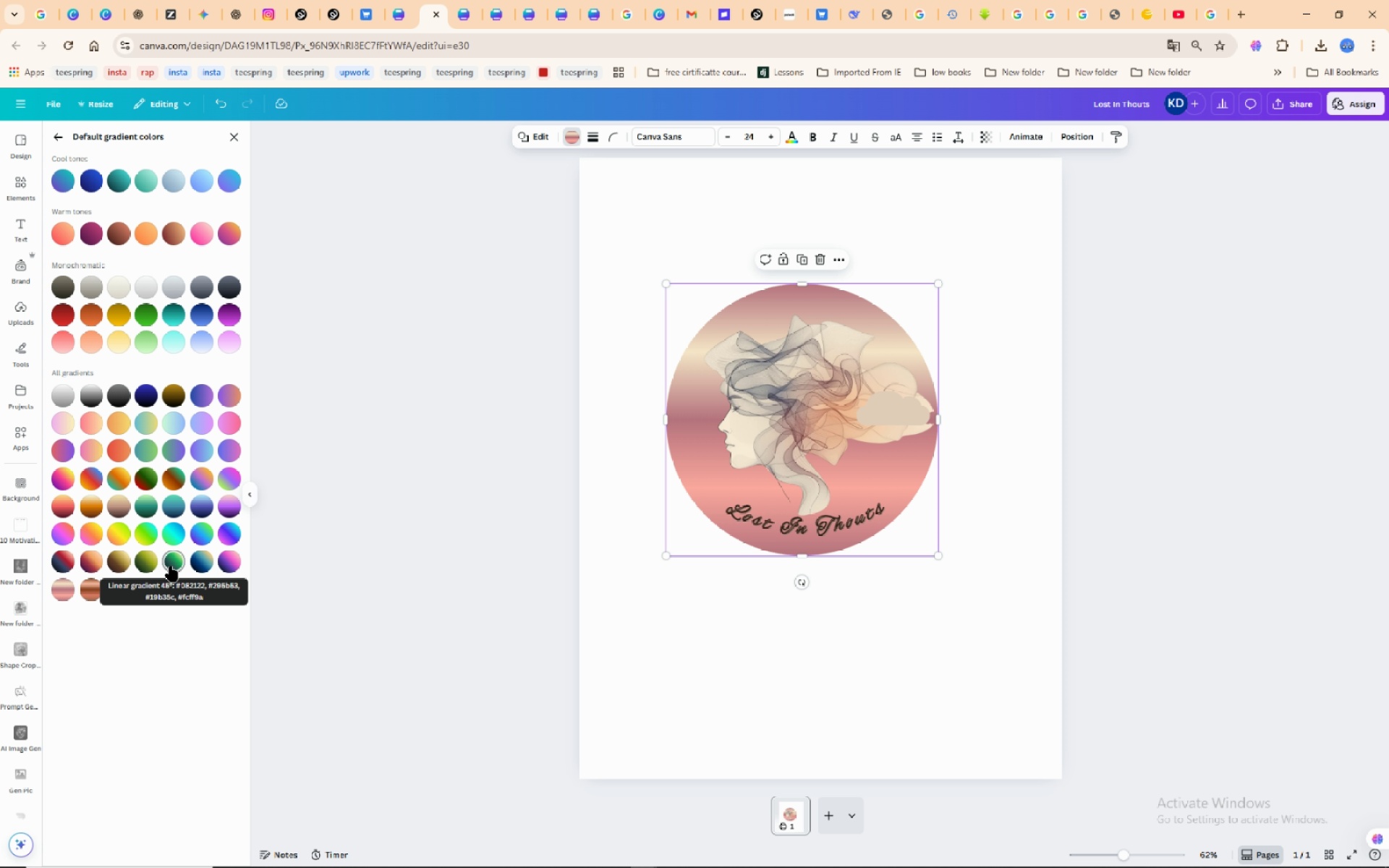 
mouse_move([118, 591])
 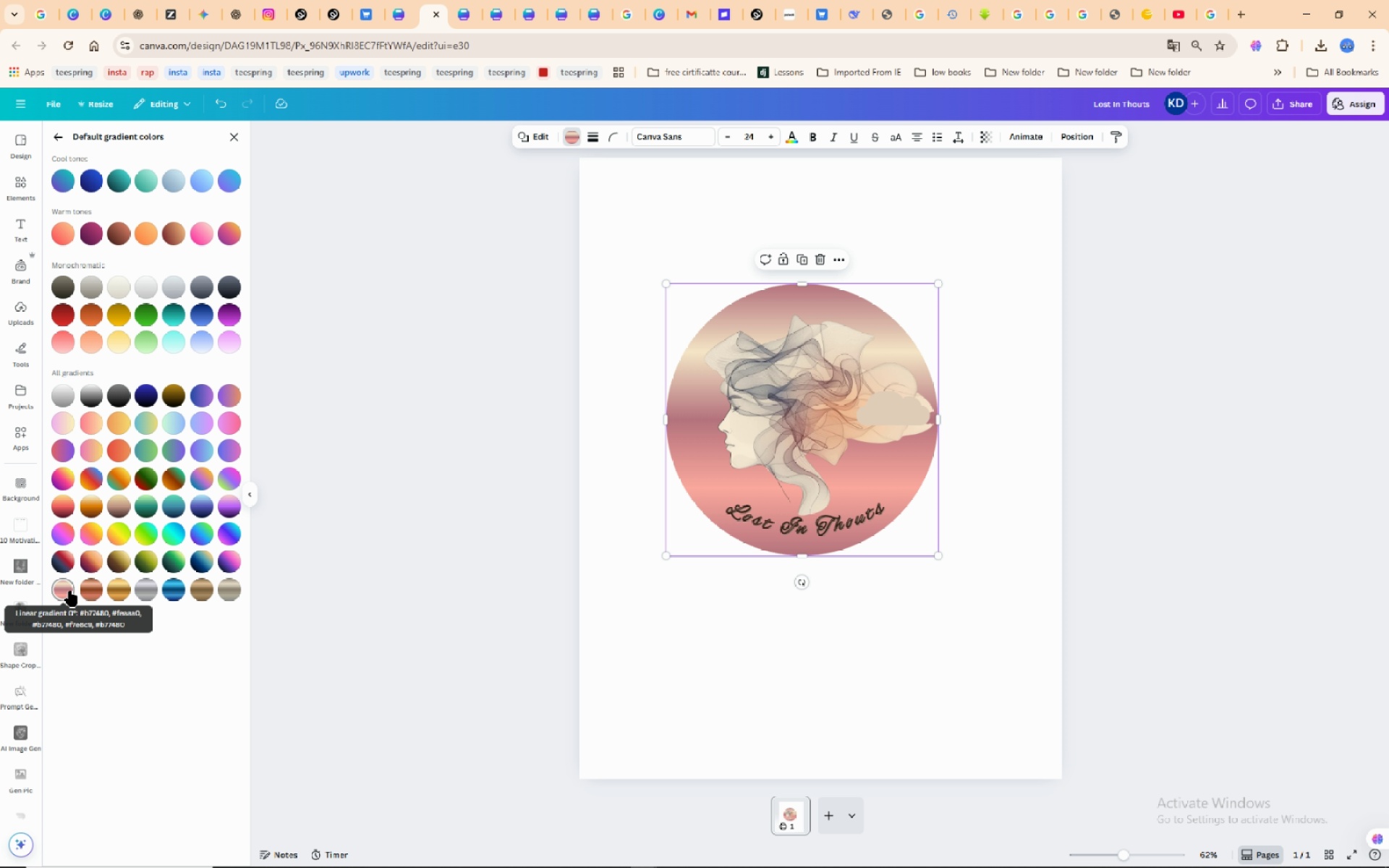 
left_click([70, 591])
 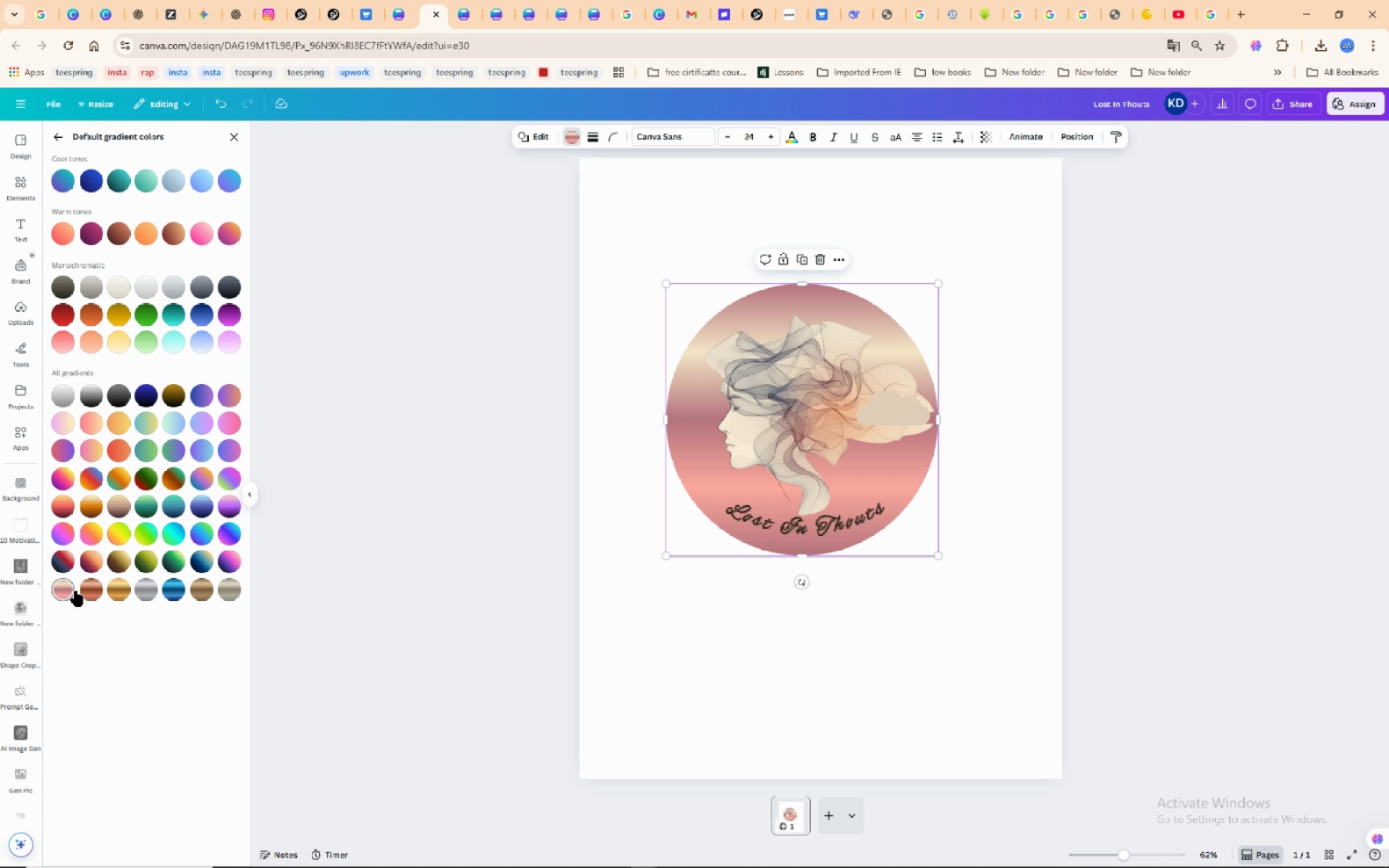 
mouse_move([109, 595])
 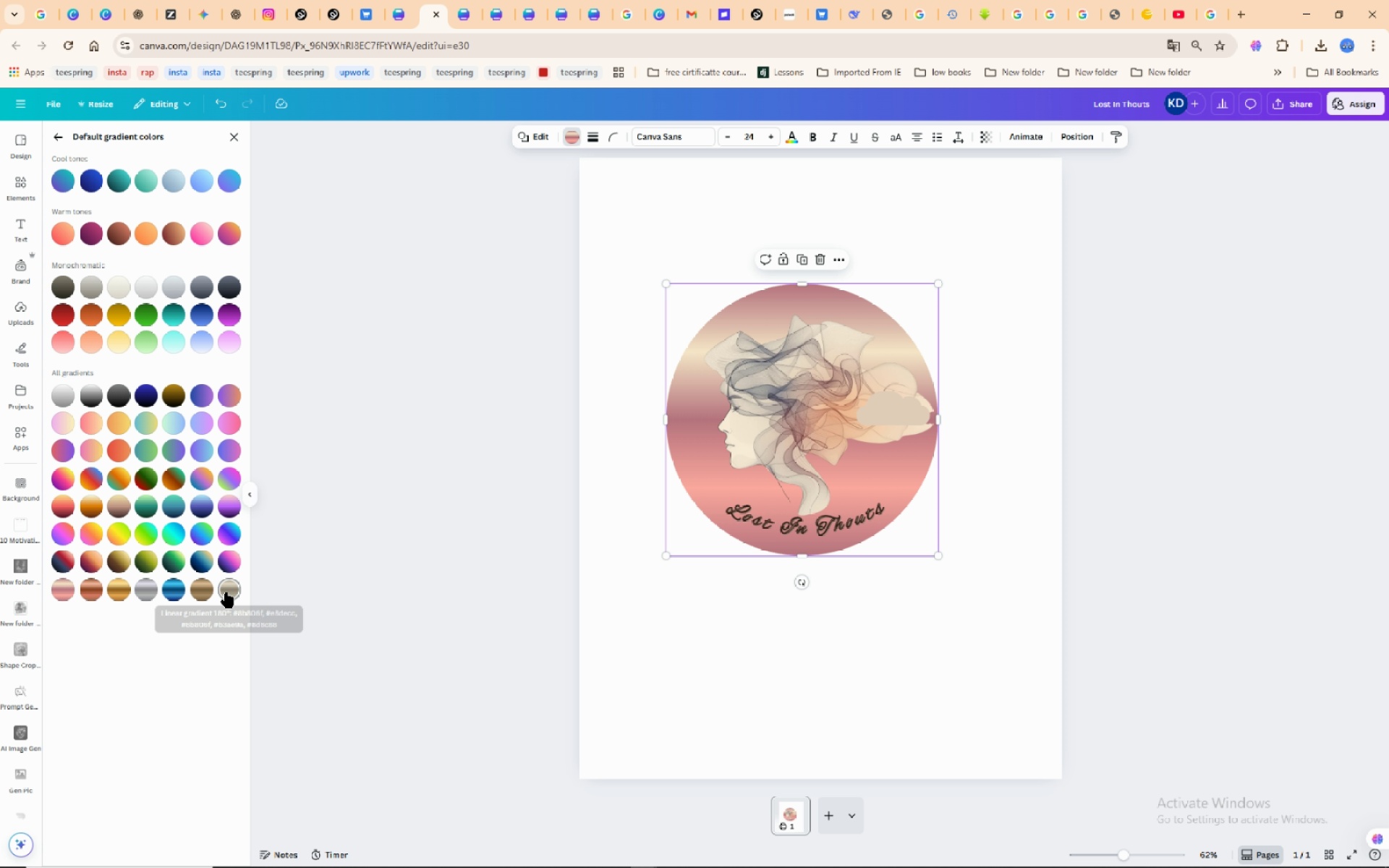 
left_click([226, 592])
 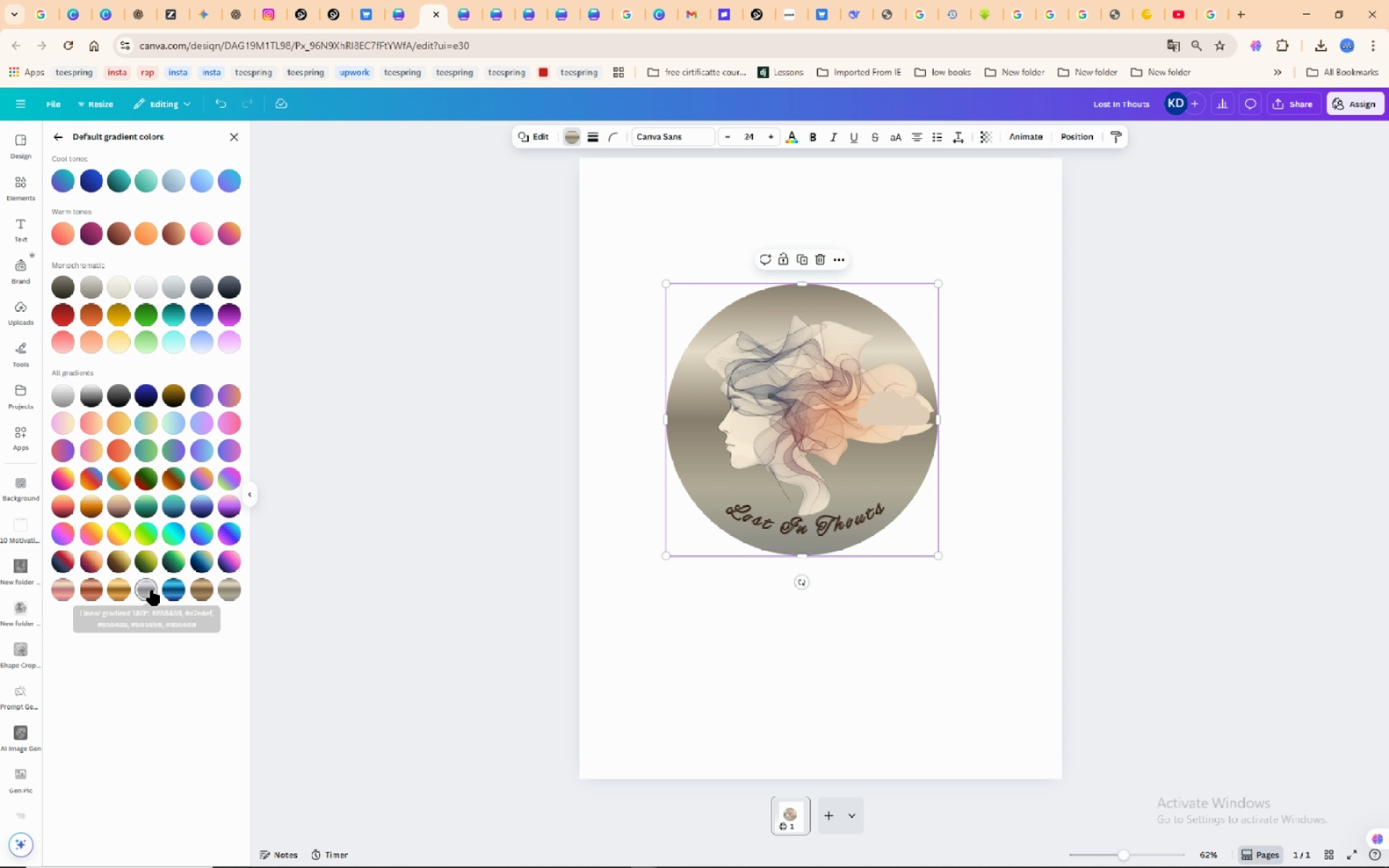 
left_click([152, 590])
 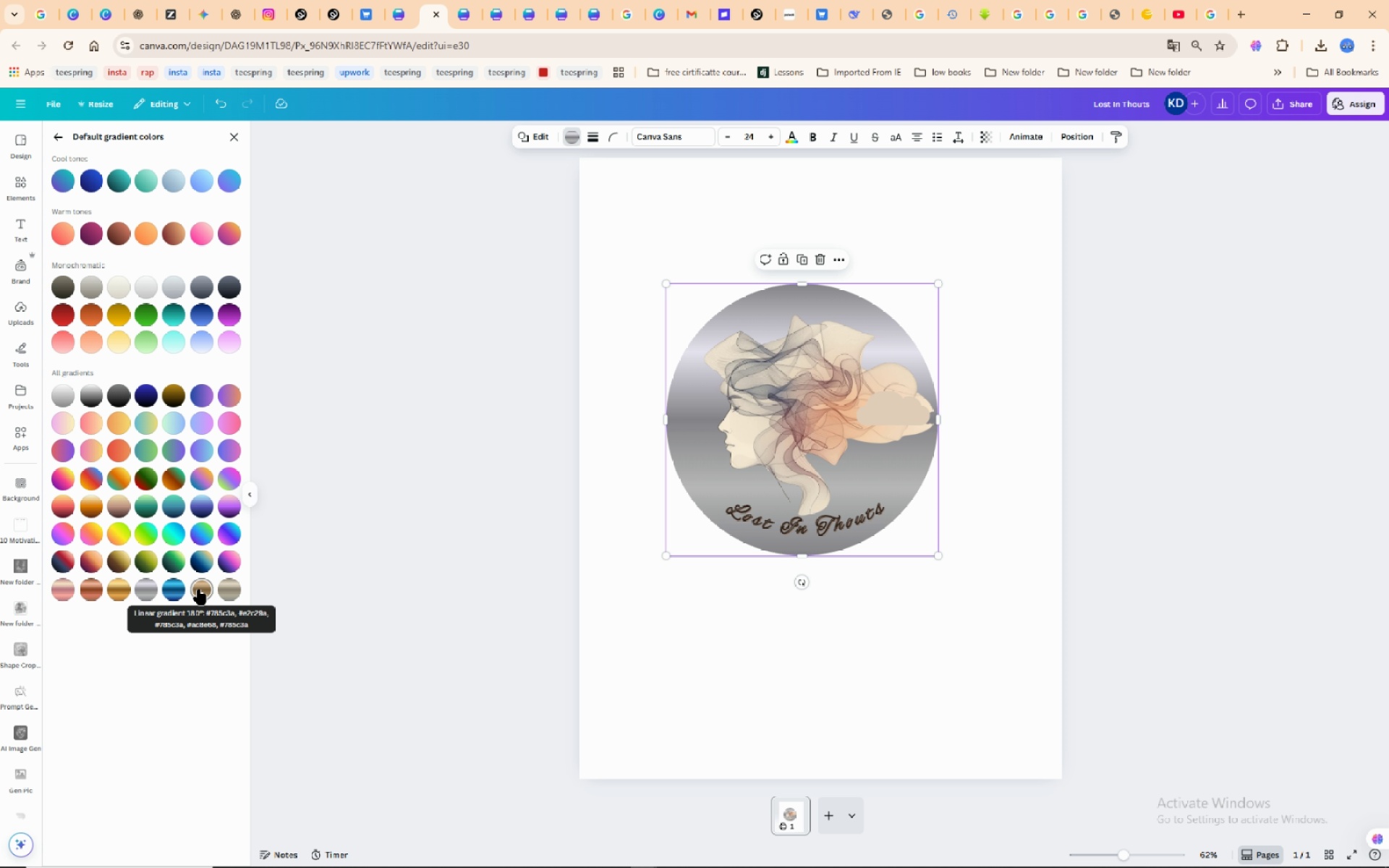 
left_click([199, 590])
 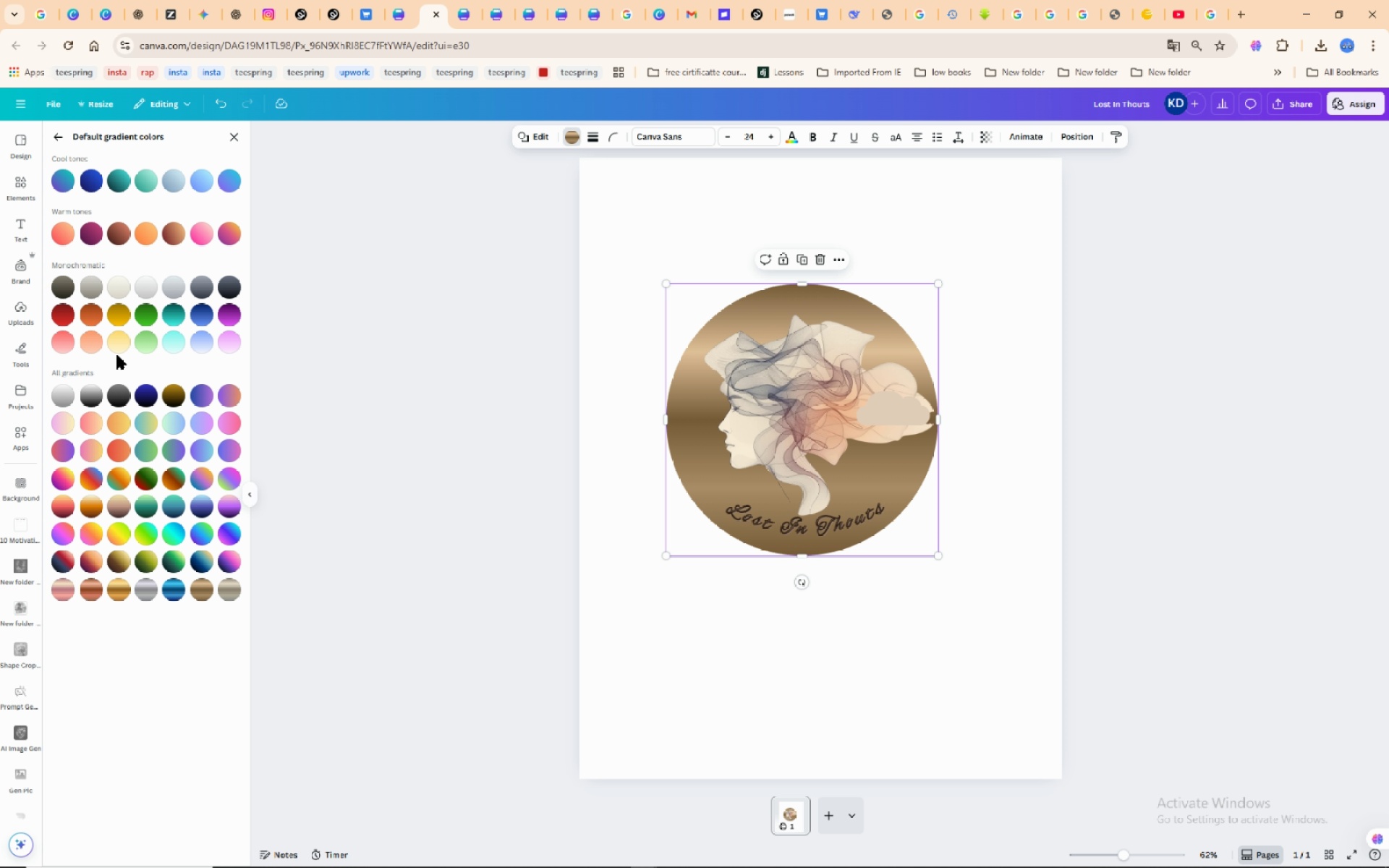 
left_click([122, 344])
 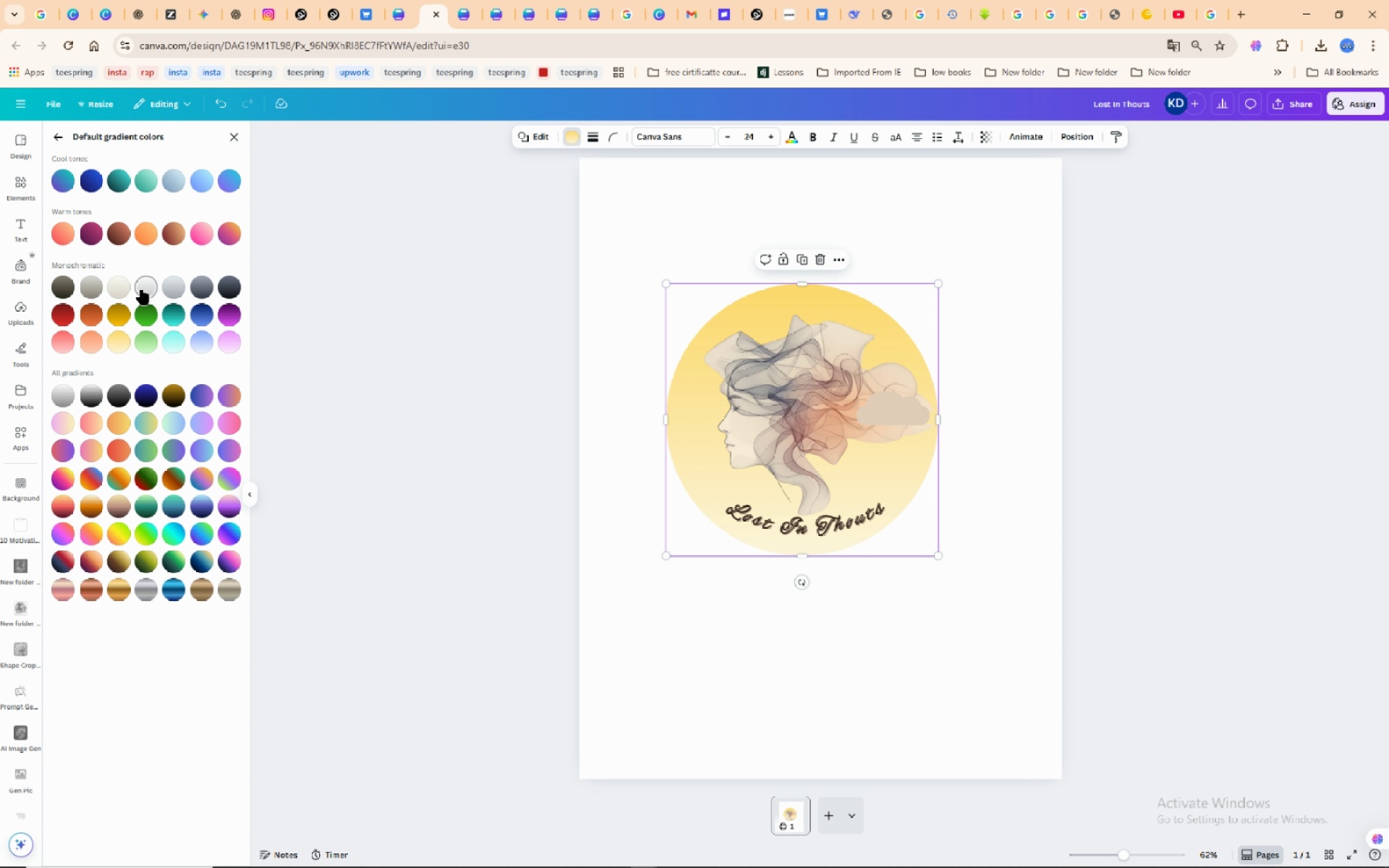 
left_click([143, 289])
 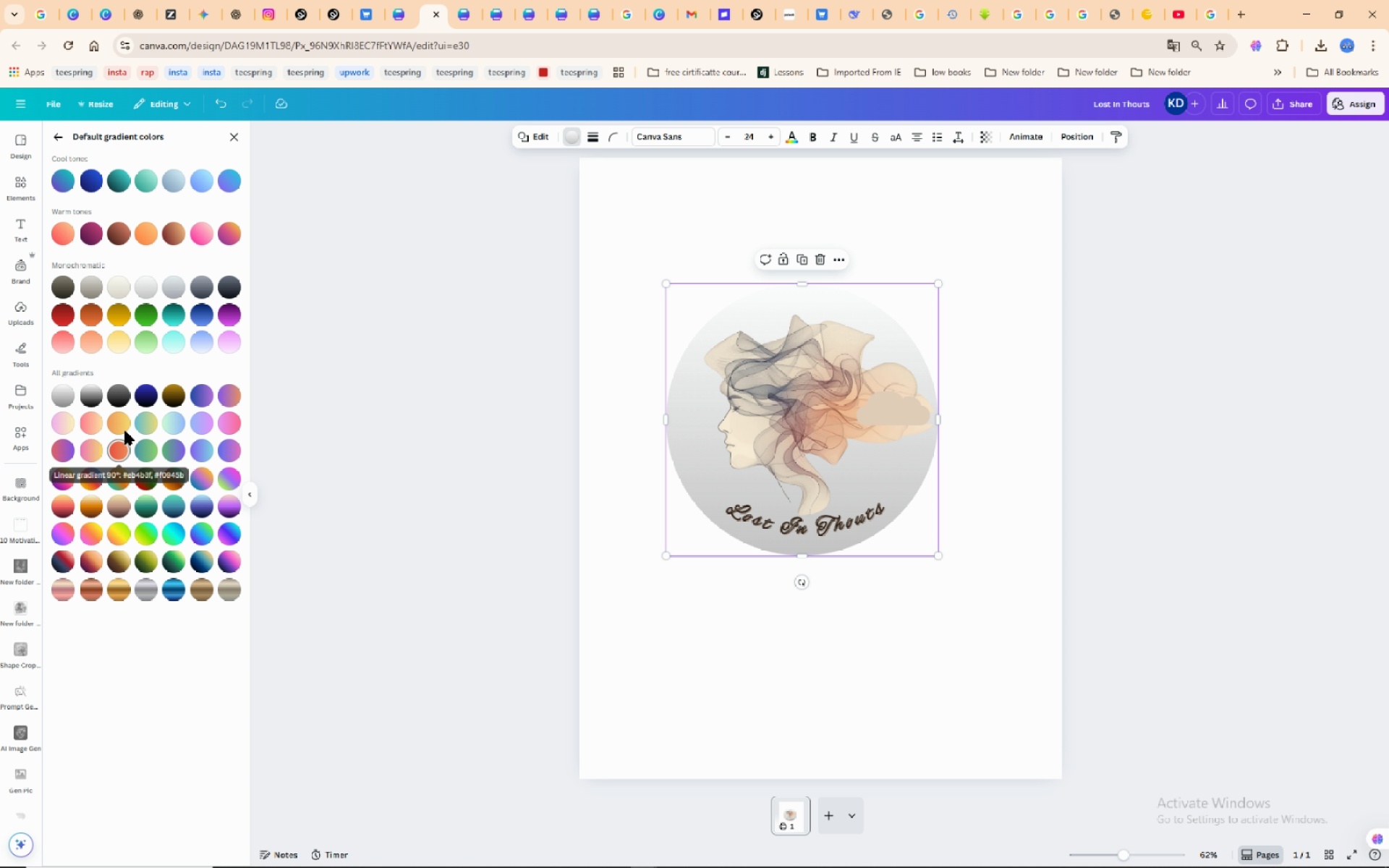 
left_click([123, 421])
 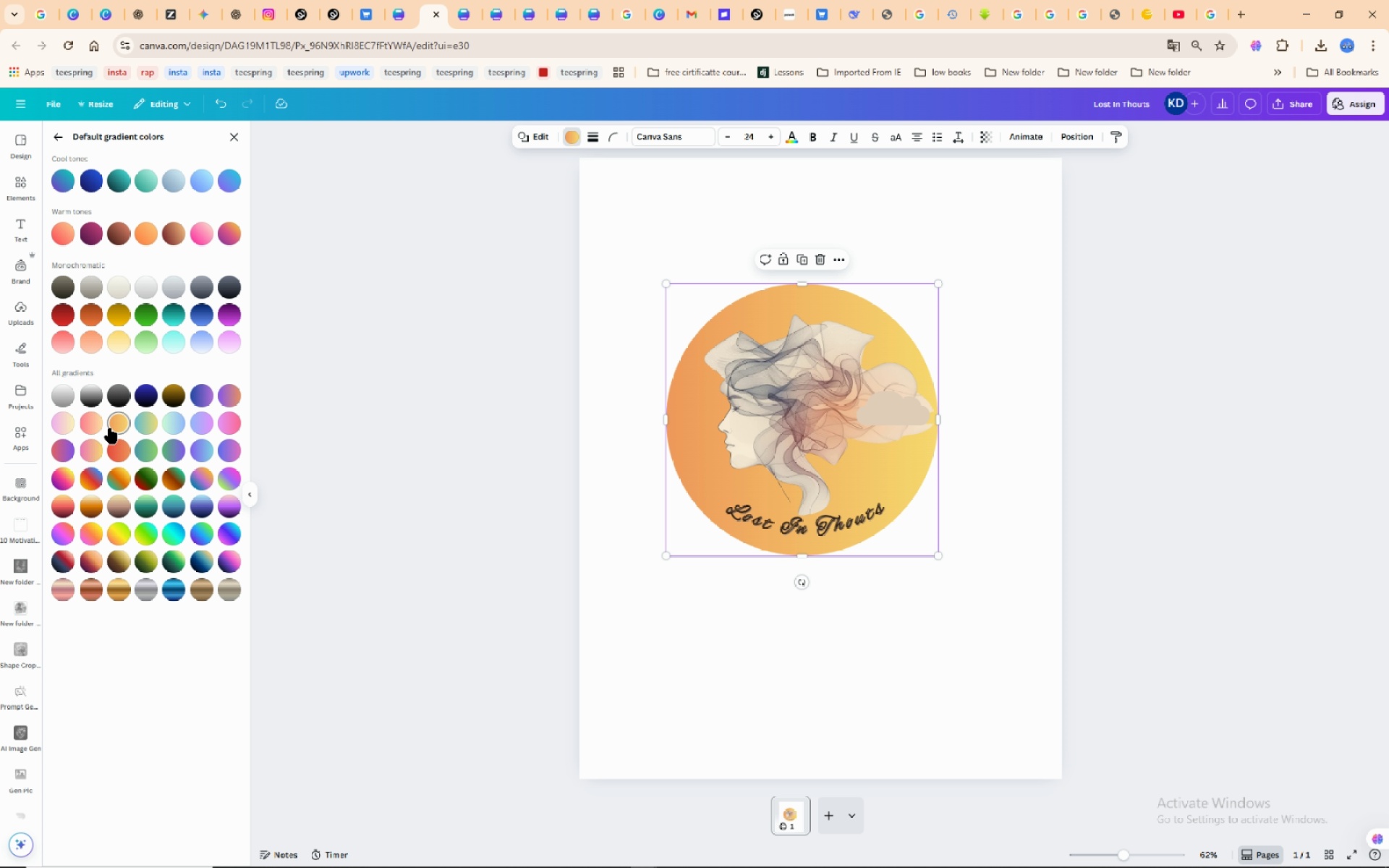 
mouse_move([86, 441])
 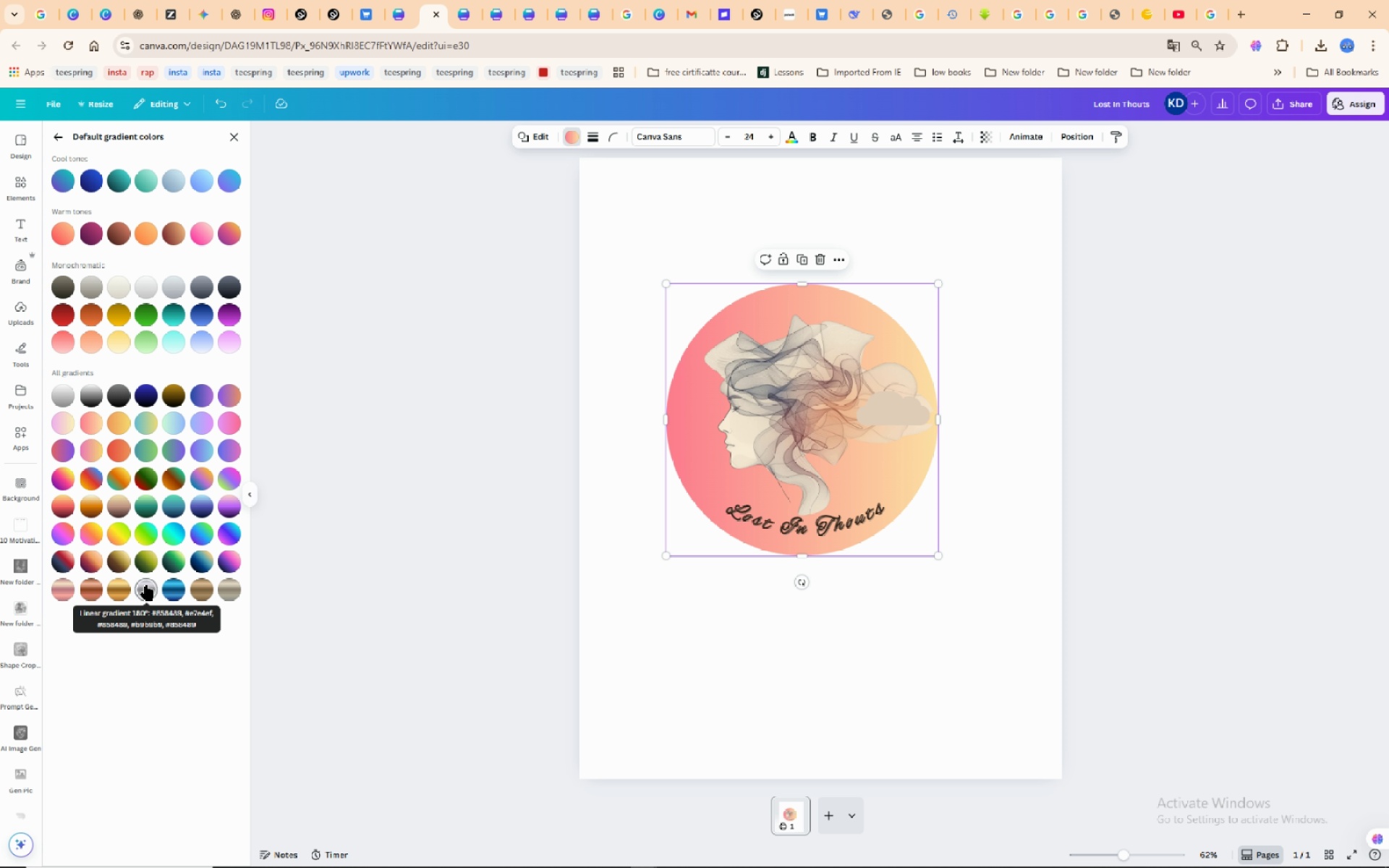 
left_click([146, 585])
 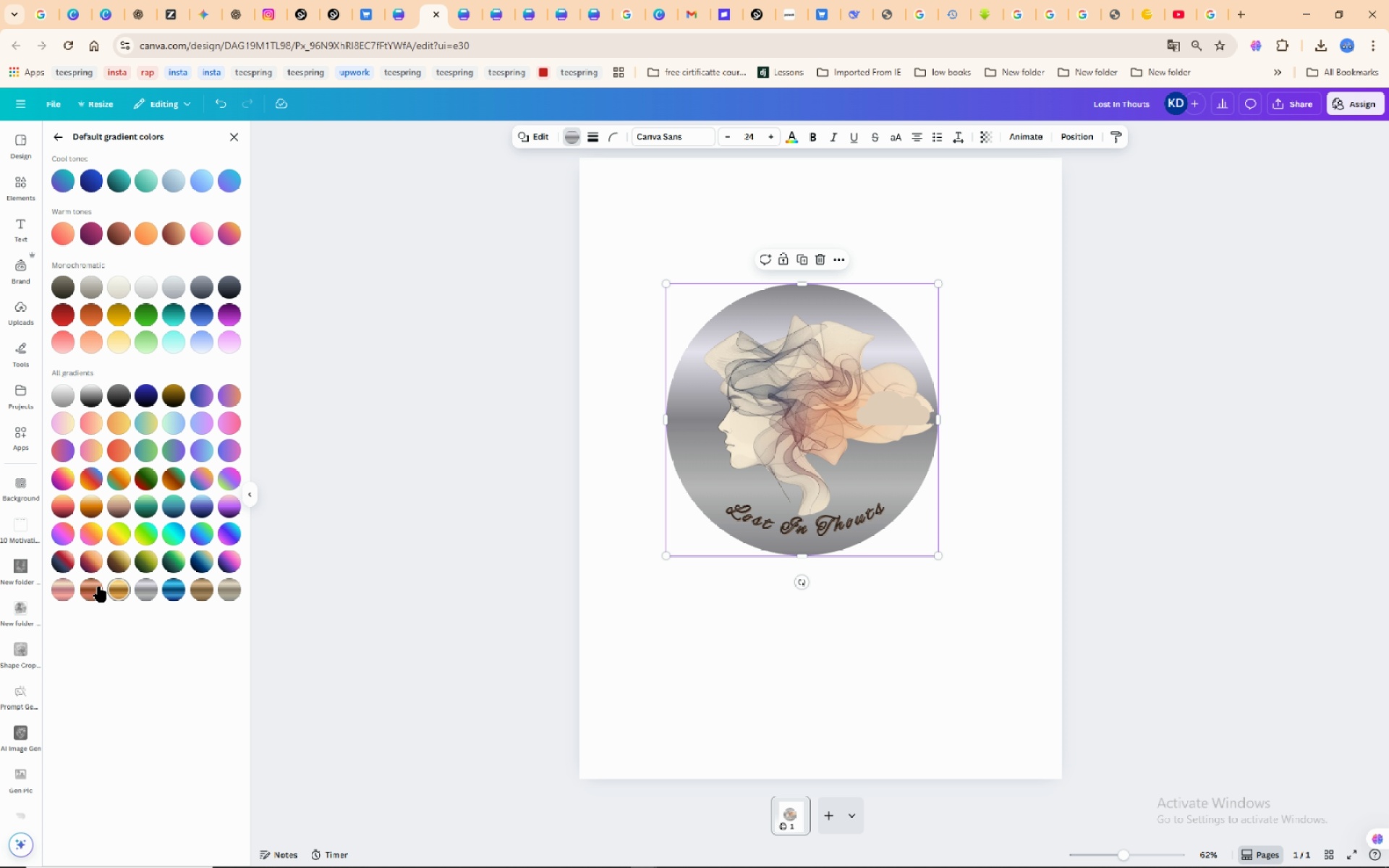 
wait(5.01)
 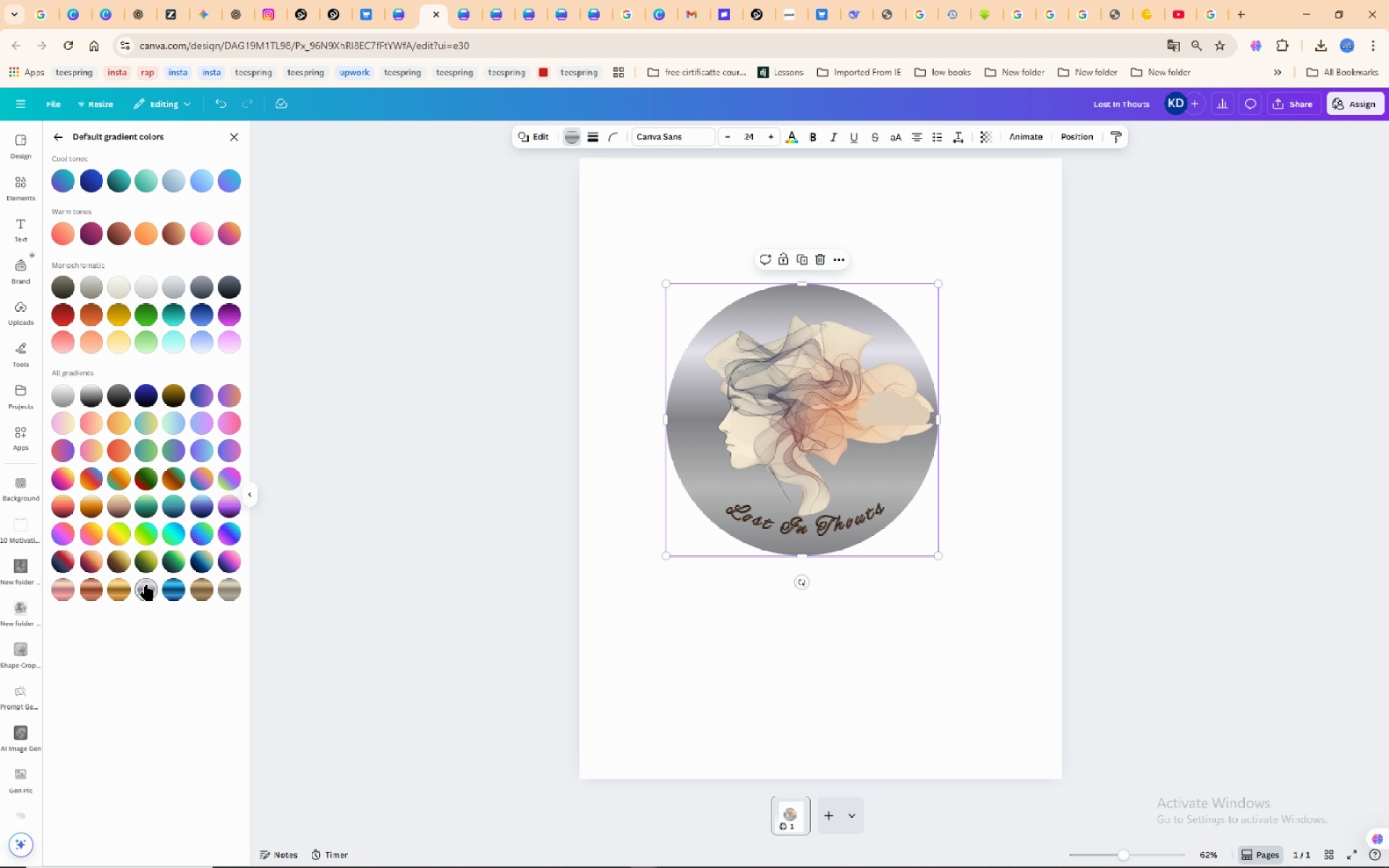 
left_click([116, 587])
 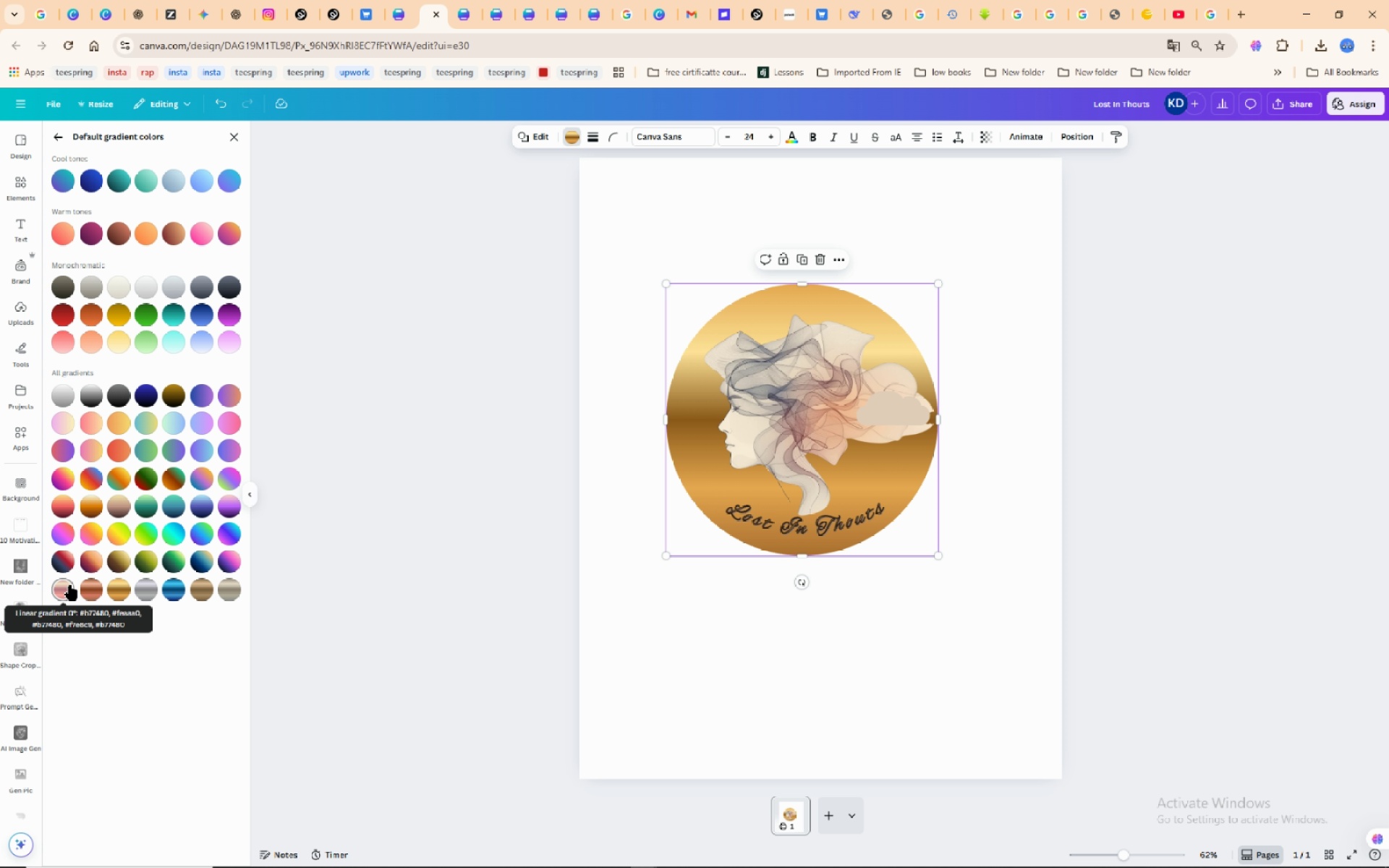 
left_click([70, 585])
 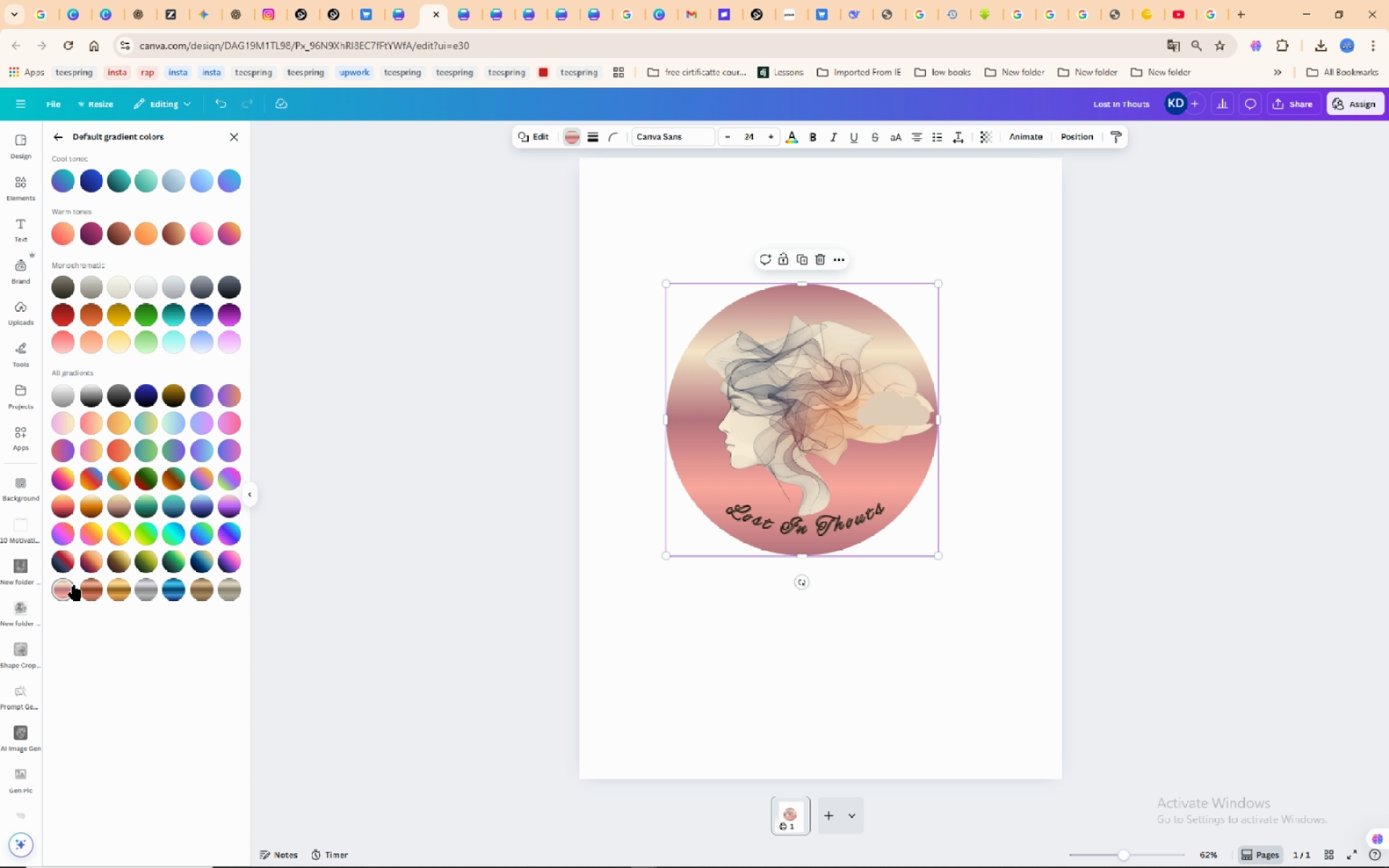 
left_click([127, 592])
 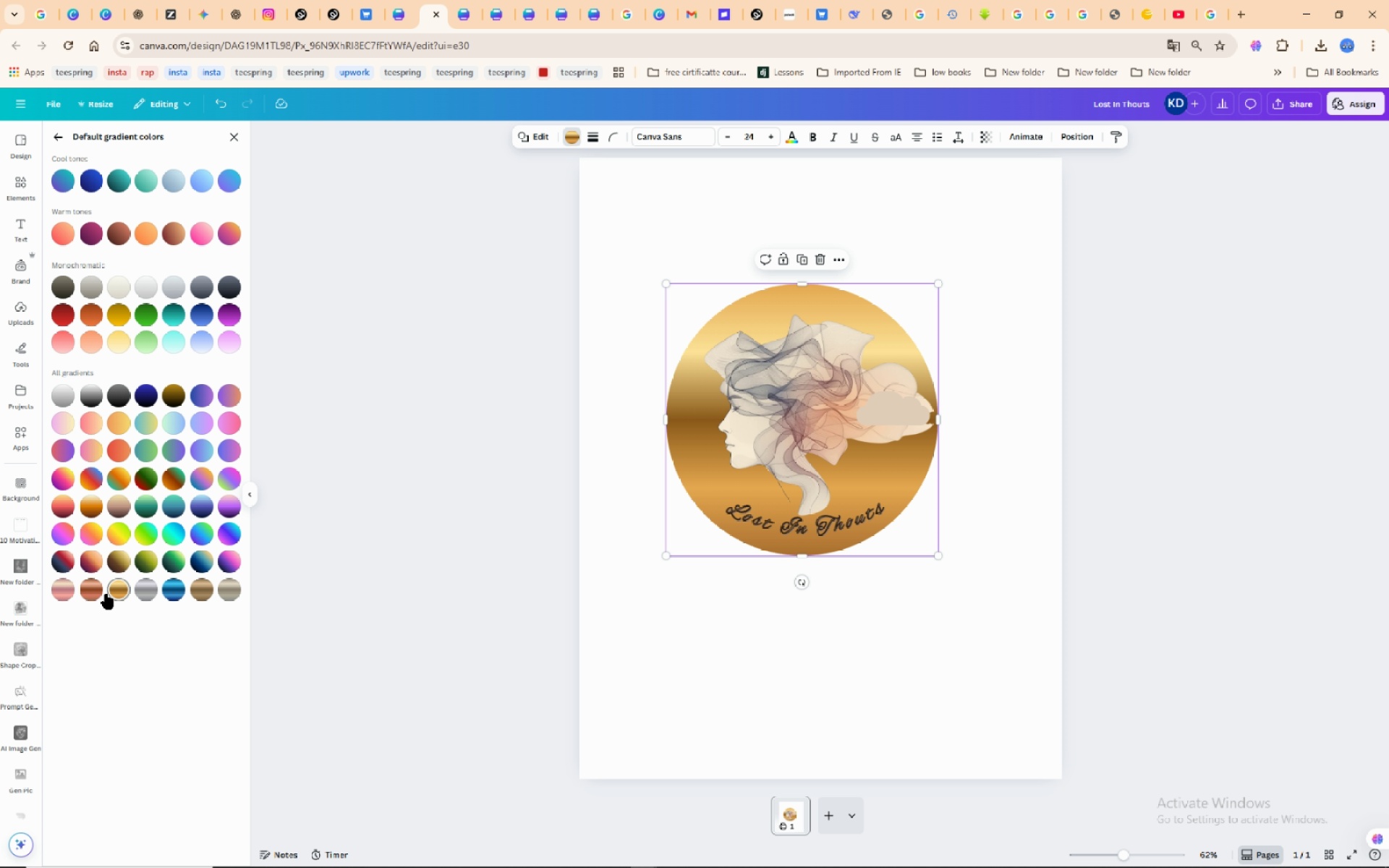 
wait(6.9)
 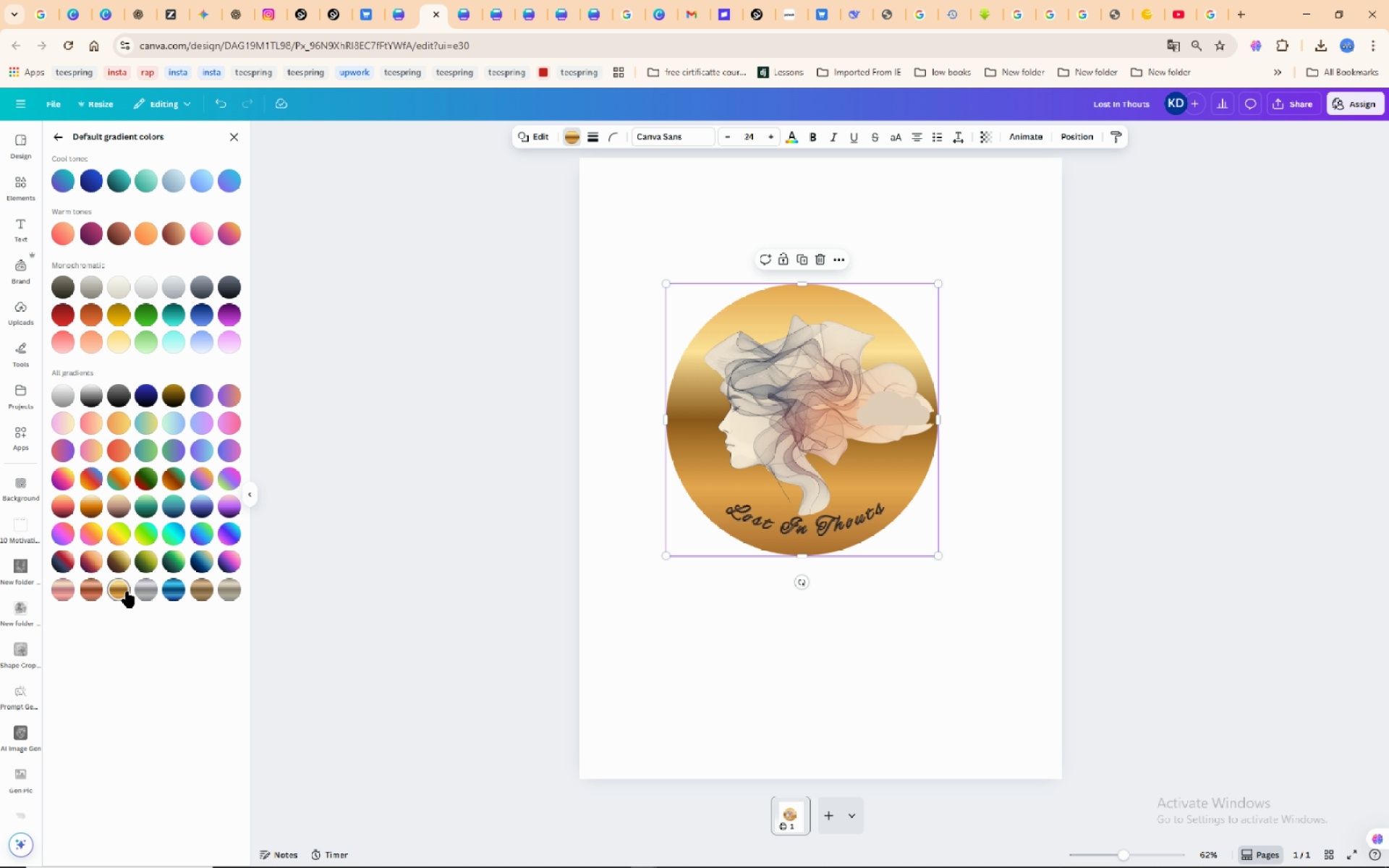 
left_click([56, 592])
 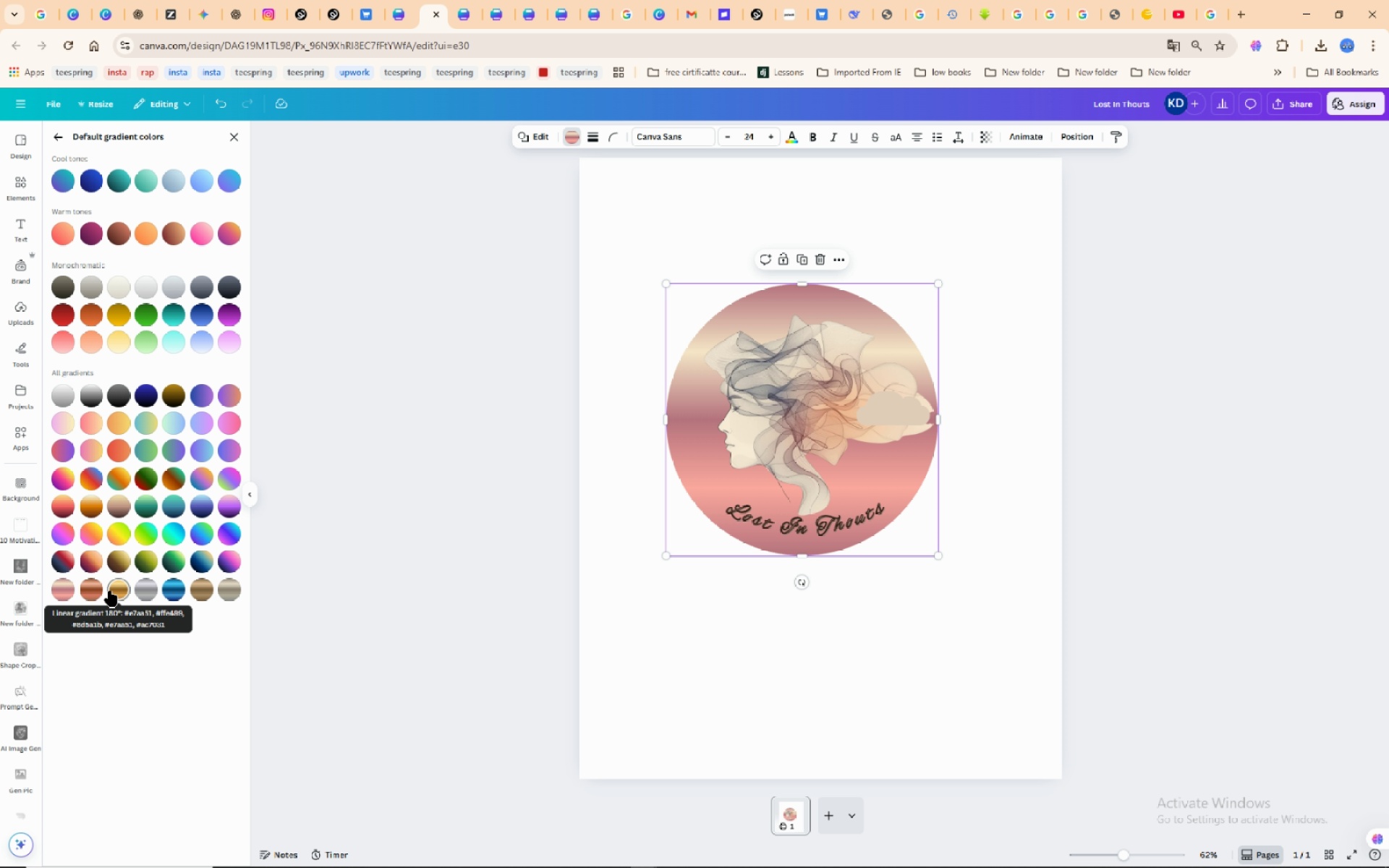 
left_click([116, 590])
 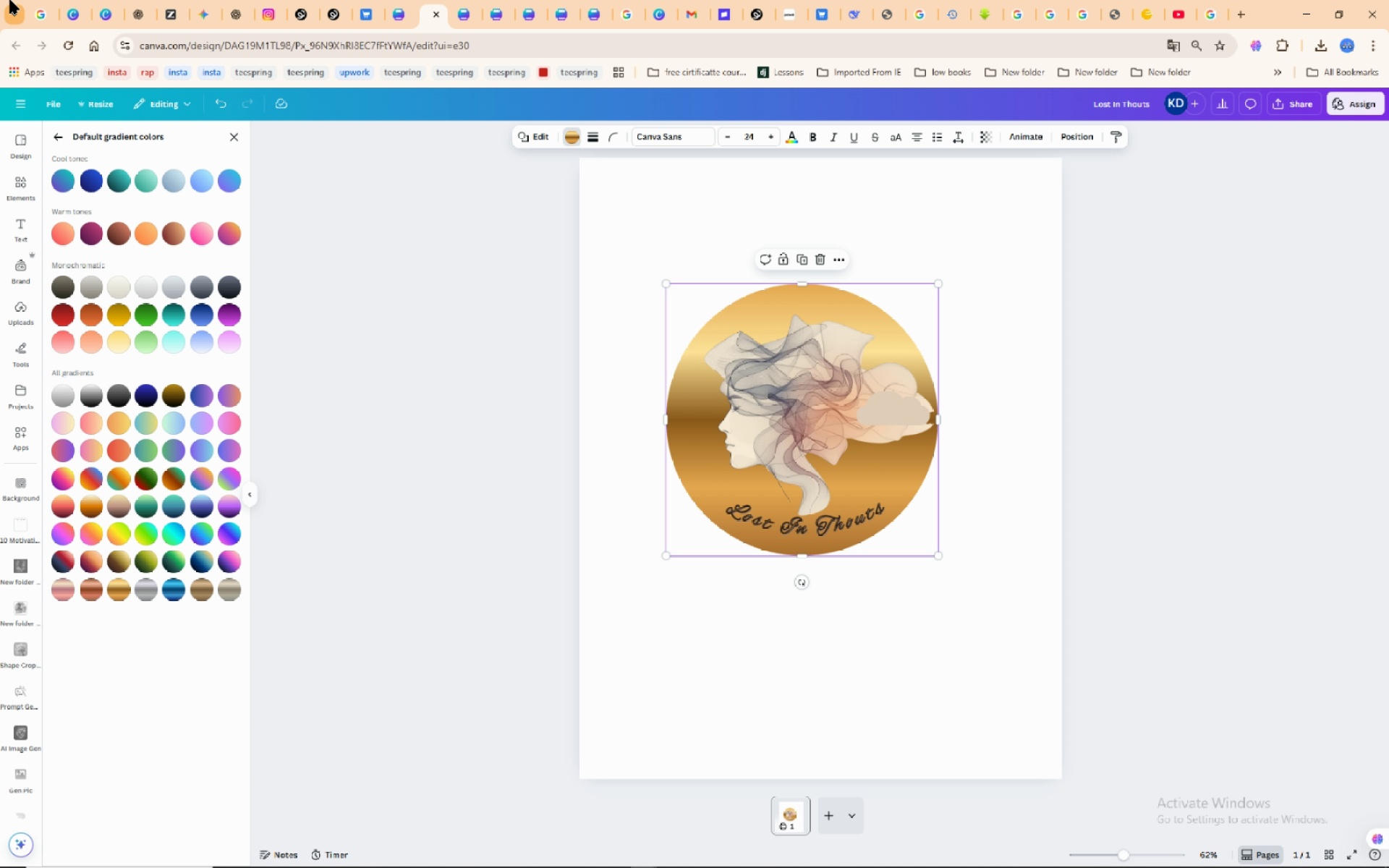 
wait(6.87)
 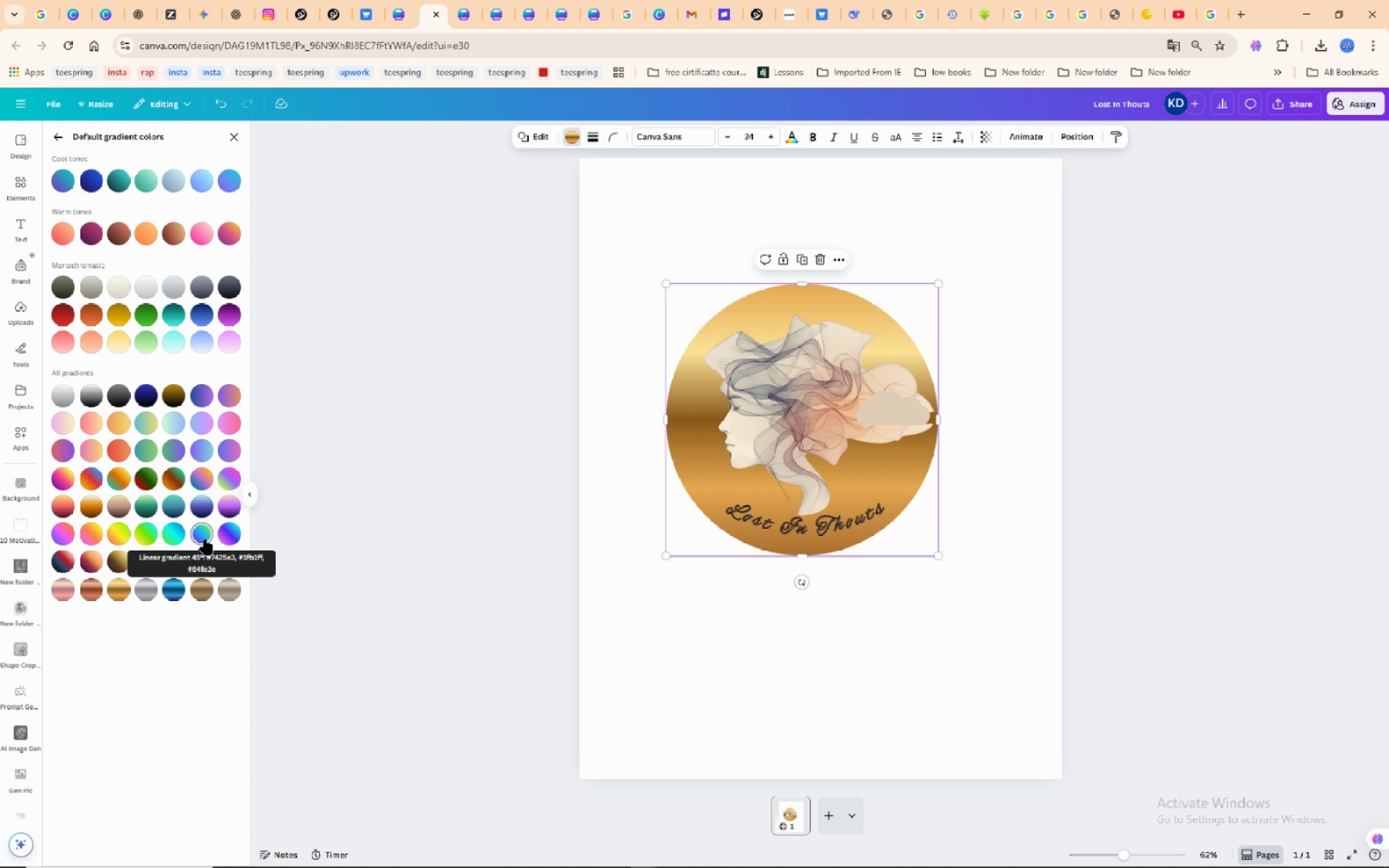 
left_click_drag(start_coordinate=[1013, 234], to_coordinate=[1012, 409])
 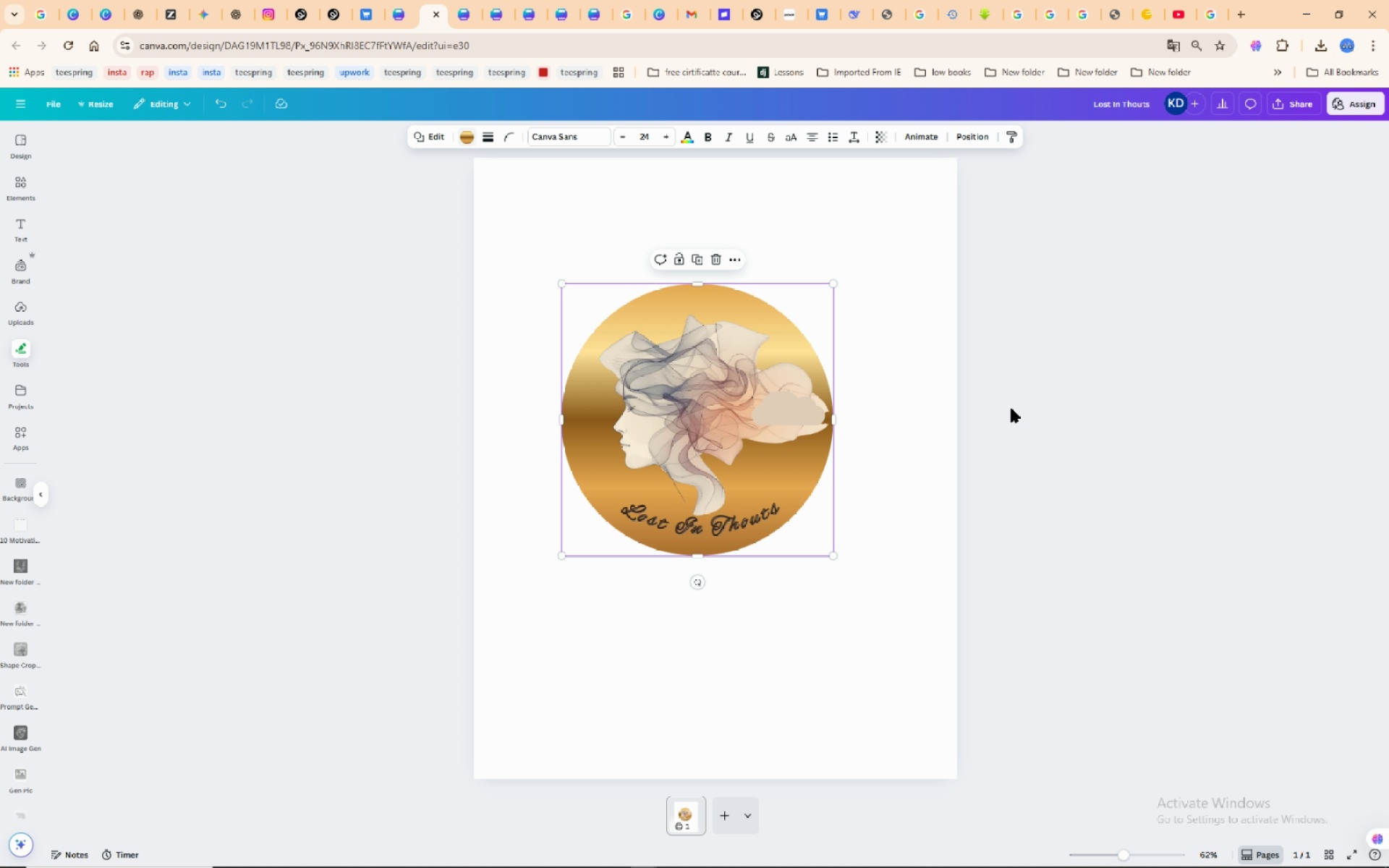 
left_click([1011, 409])
 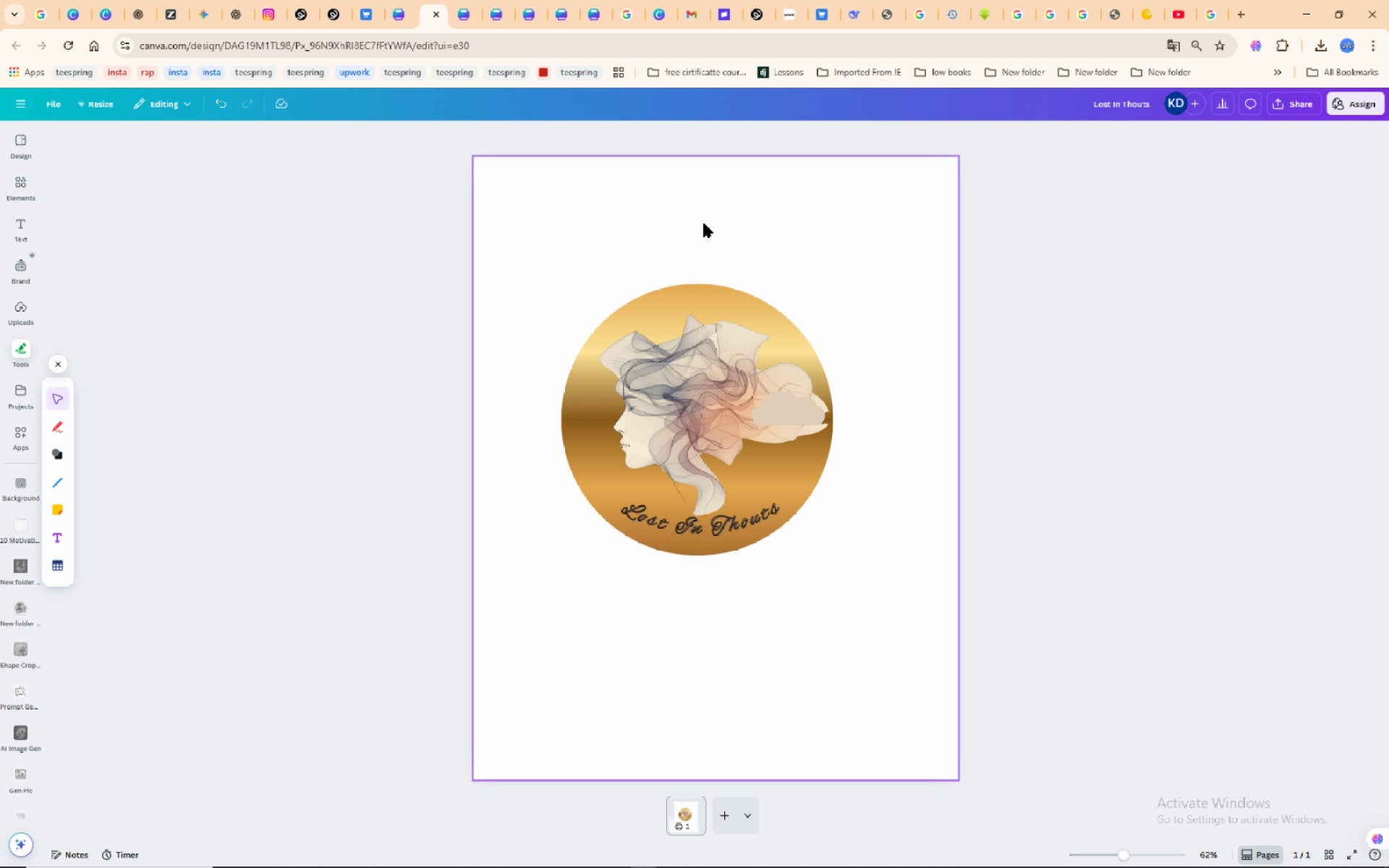 
left_click([705, 223])
 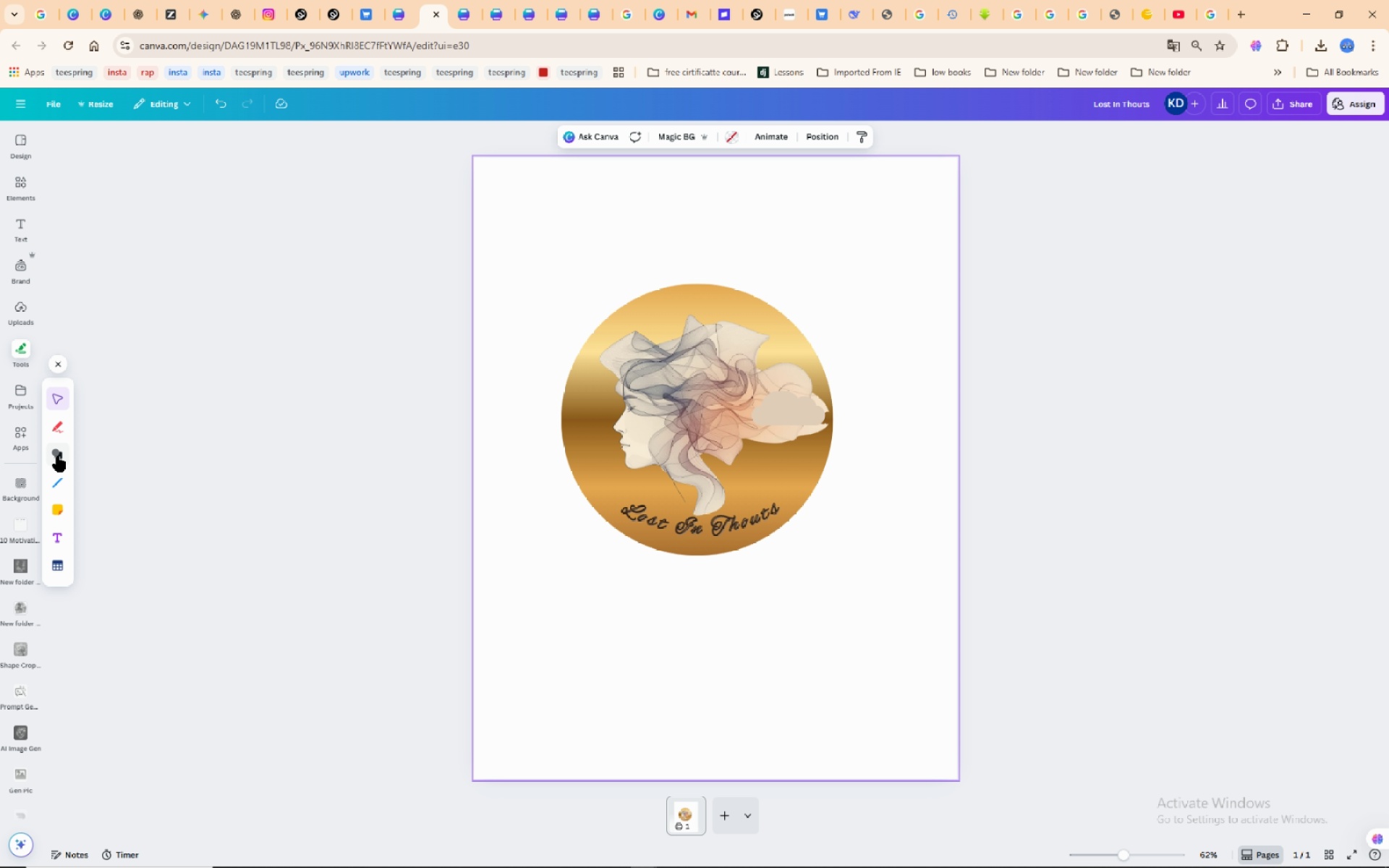 
left_click([59, 451])
 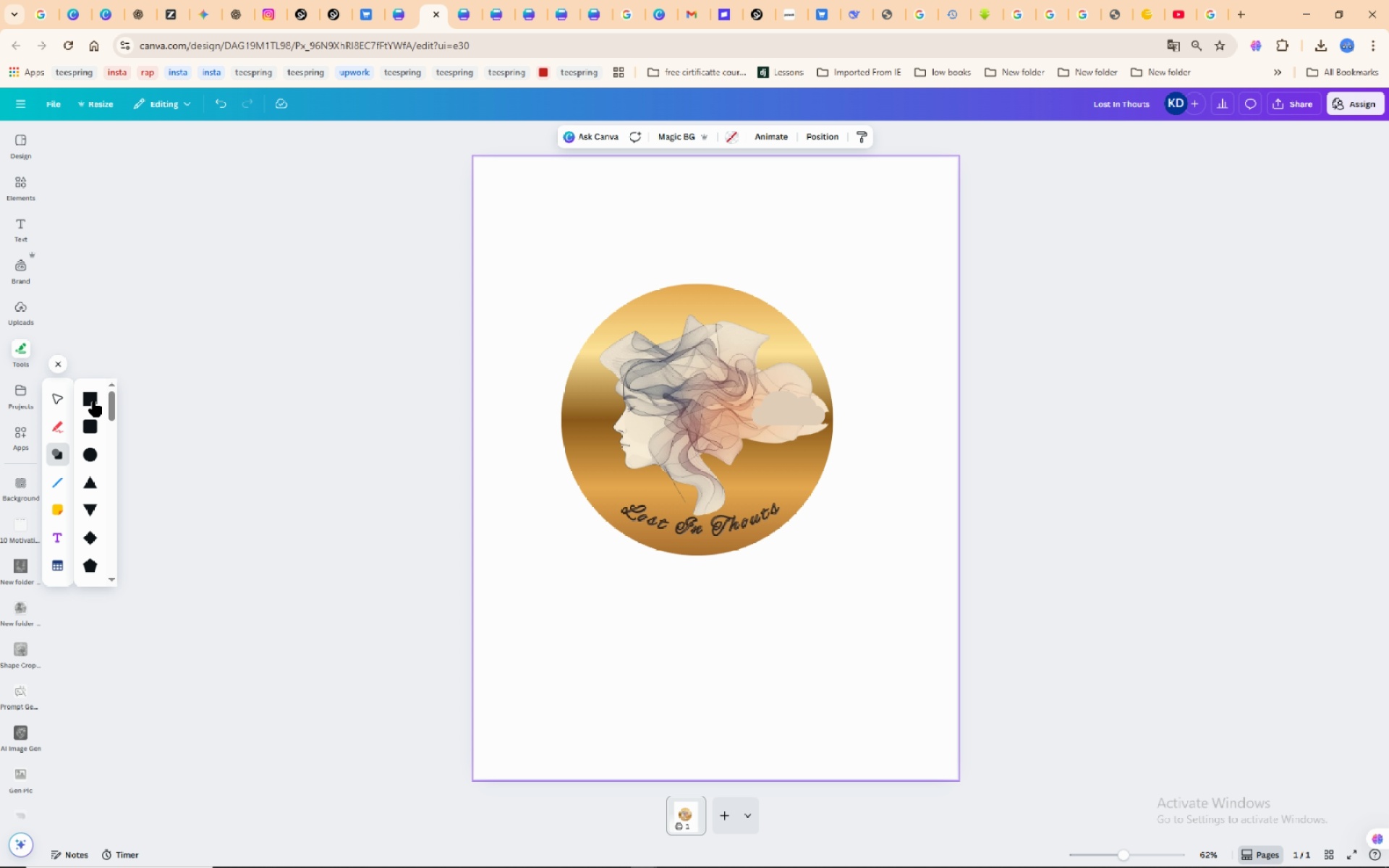 
left_click([81, 401])
 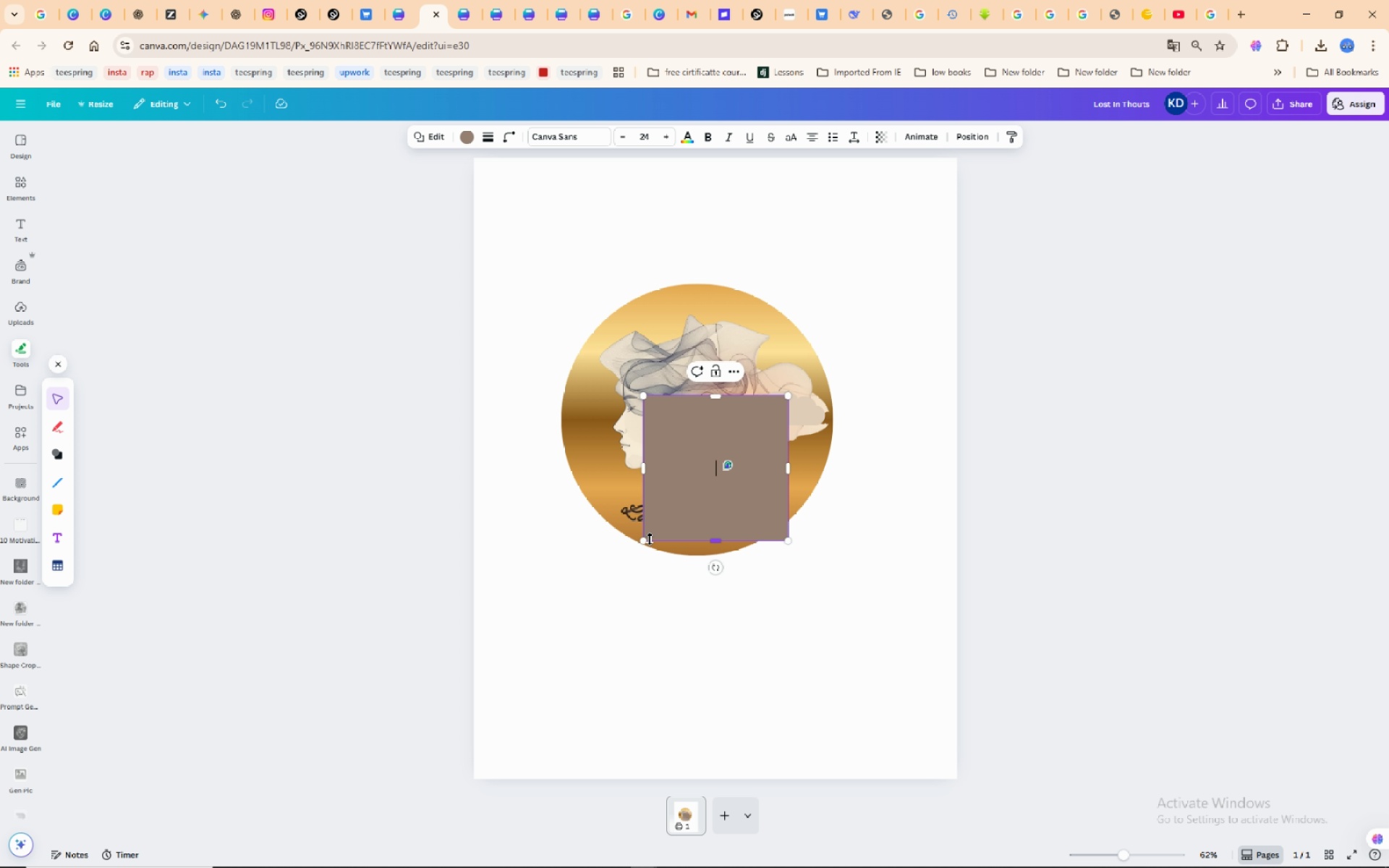 
left_click_drag(start_coordinate=[645, 539], to_coordinate=[443, 773])
 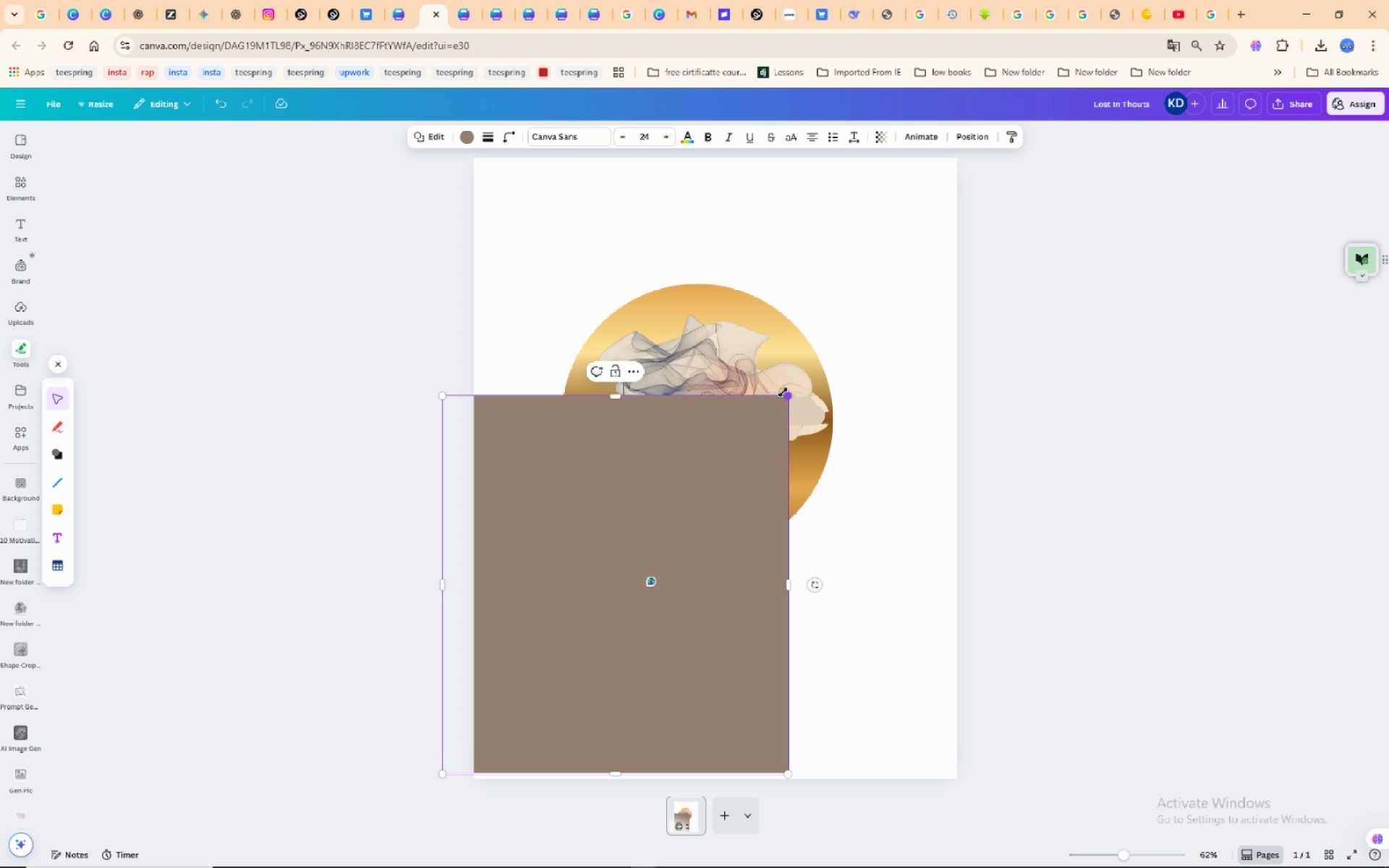 
left_click_drag(start_coordinate=[783, 392], to_coordinate=[948, 161])
 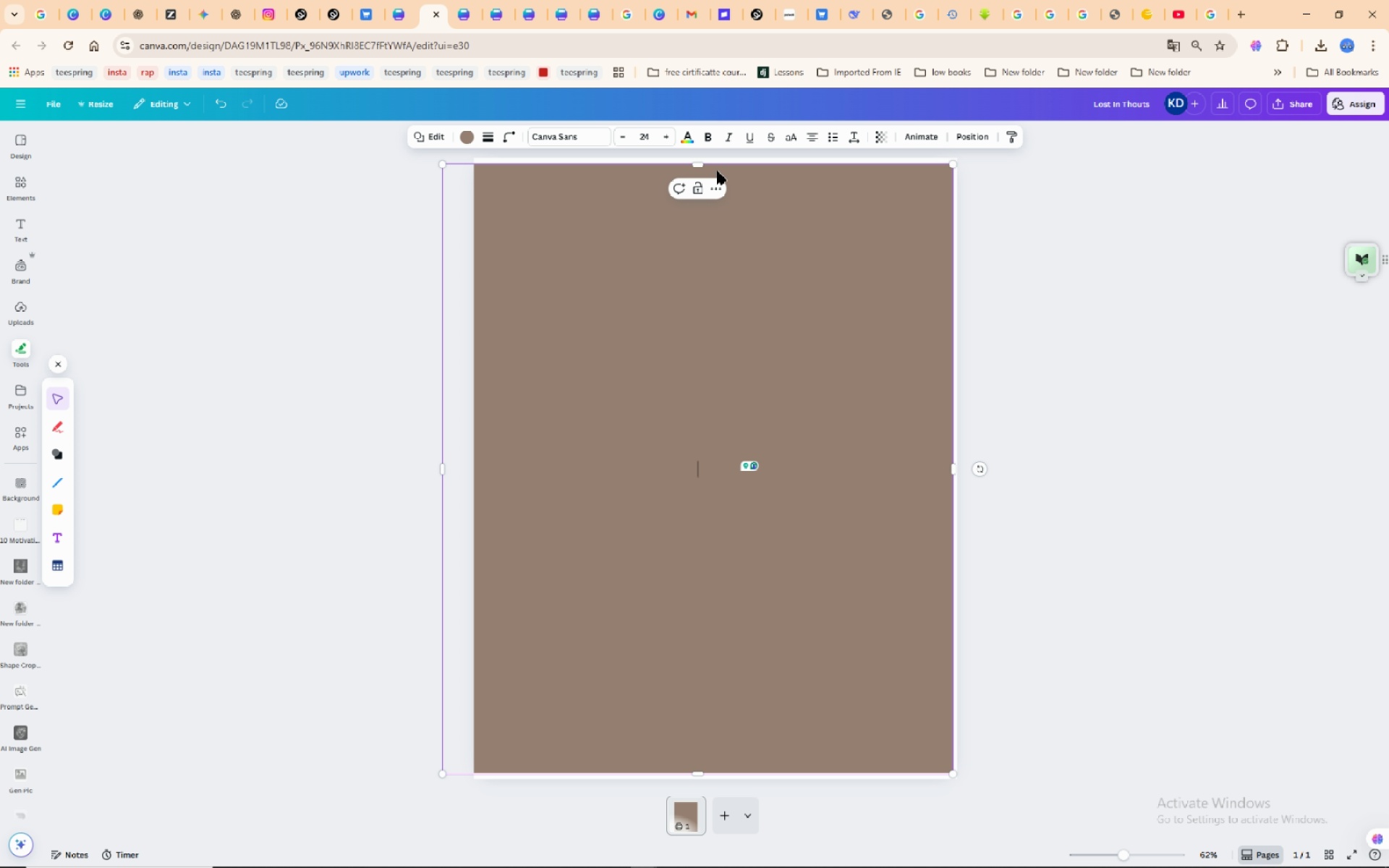 
left_click([718, 194])
 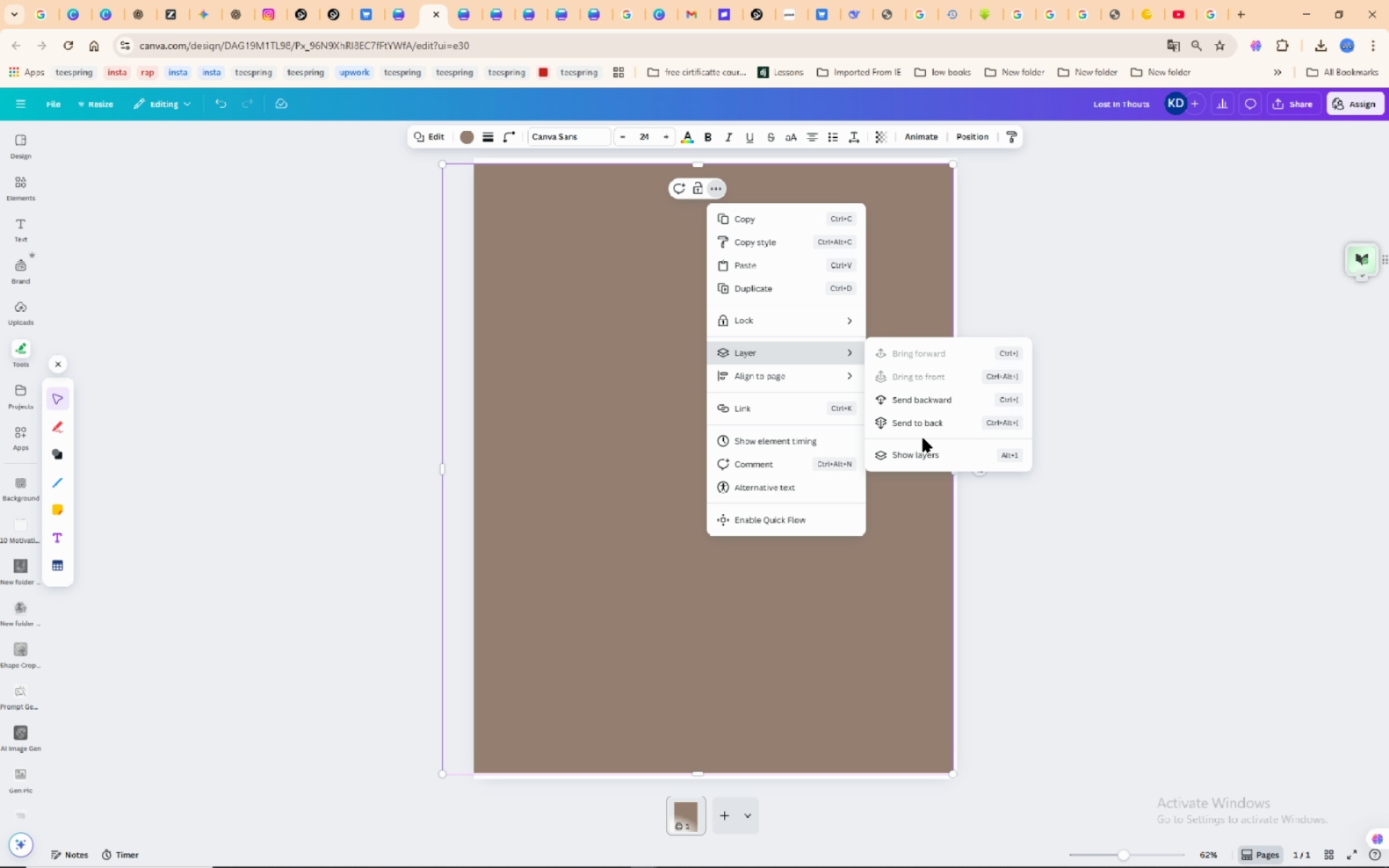 
left_click([935, 426])
 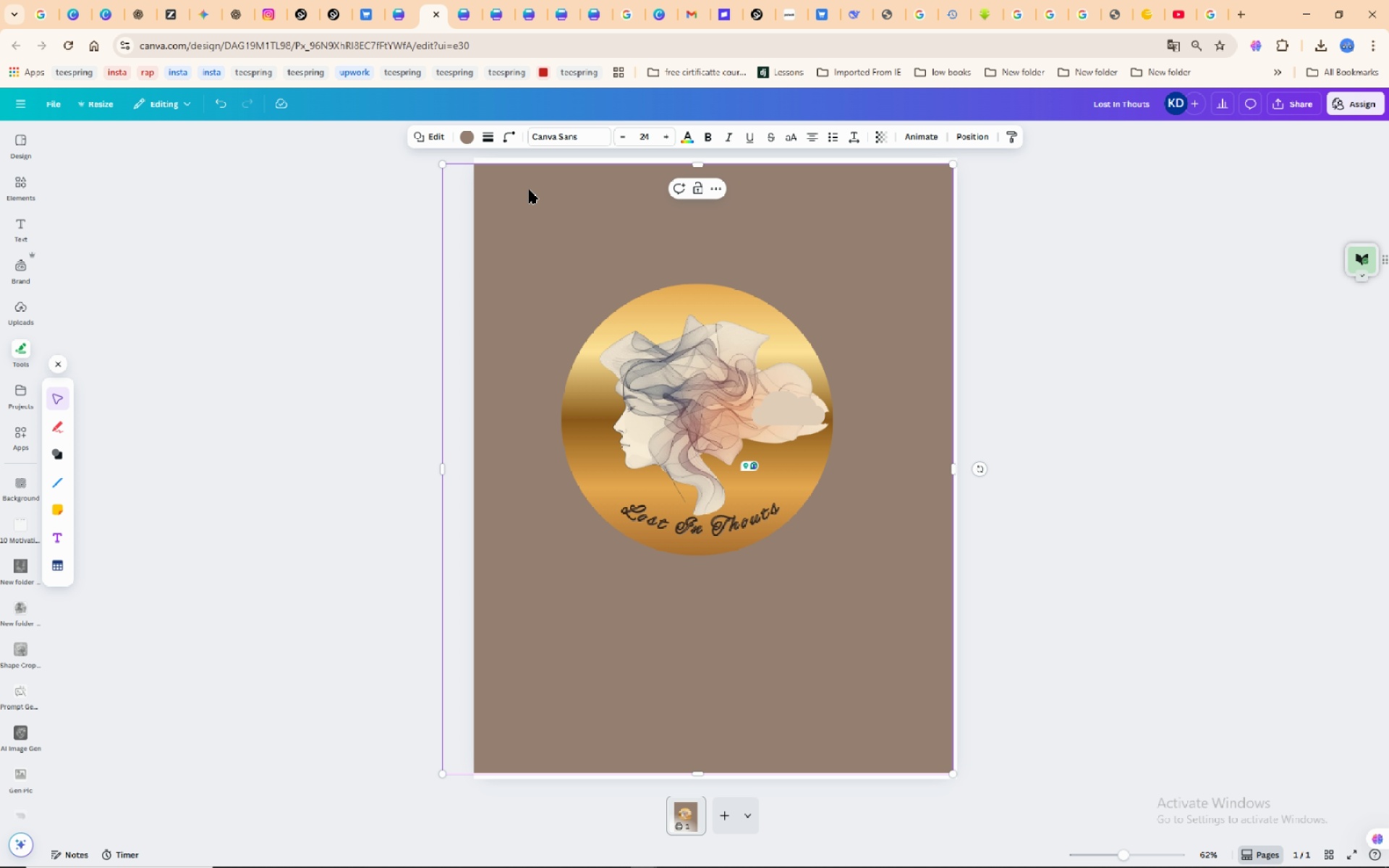 
wait(6.62)
 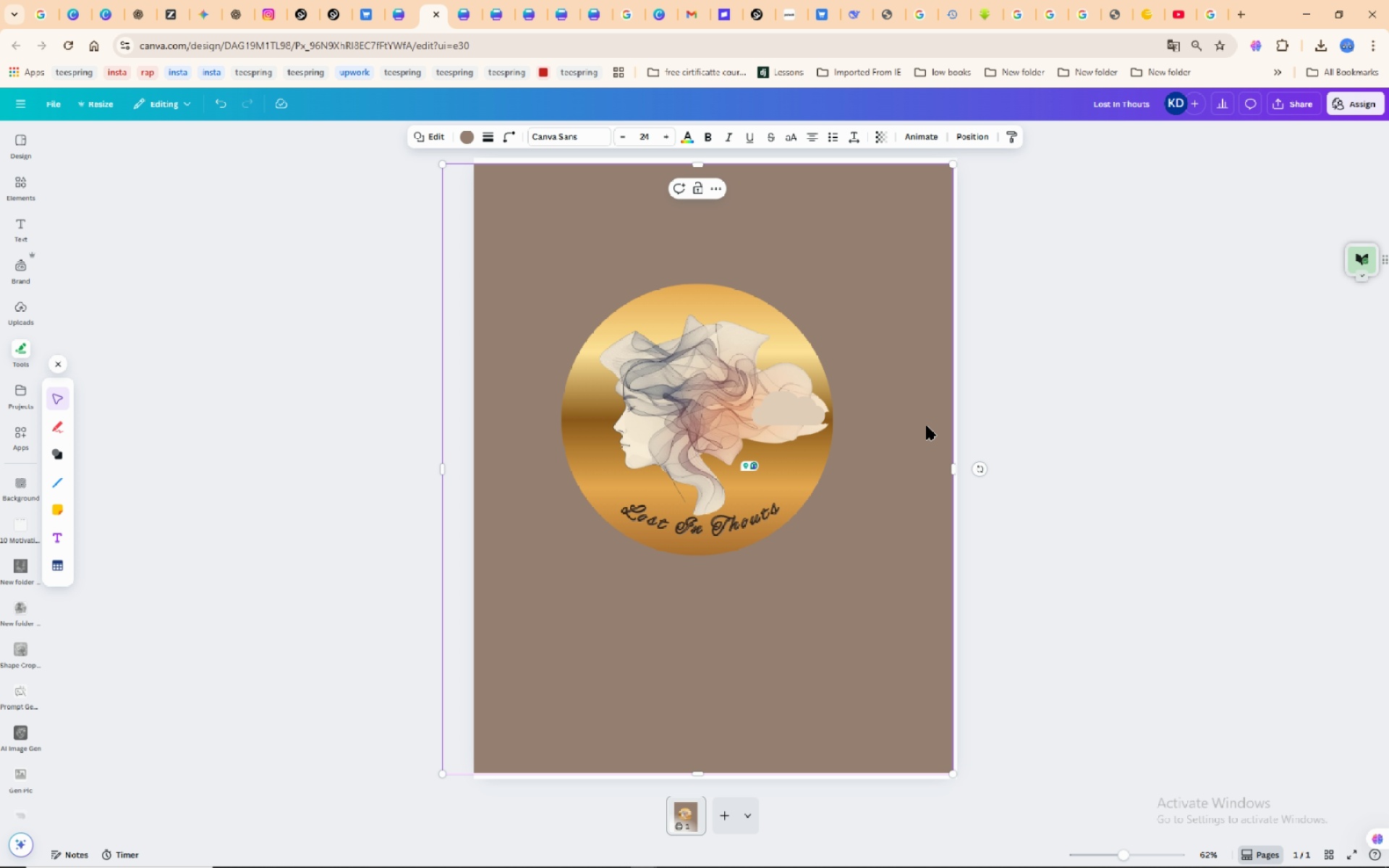 
left_click([463, 133])
 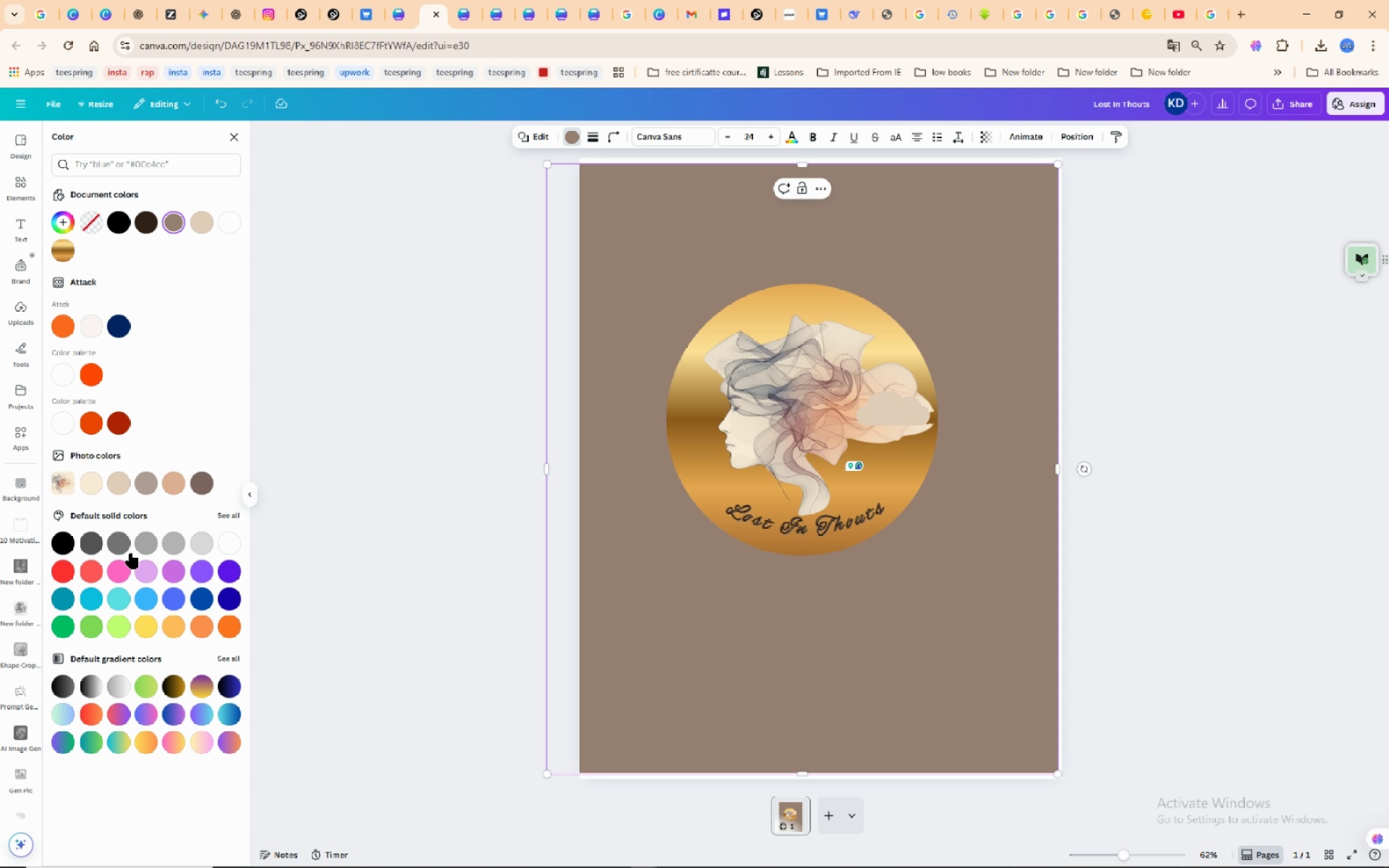 
mouse_move([208, 511])
 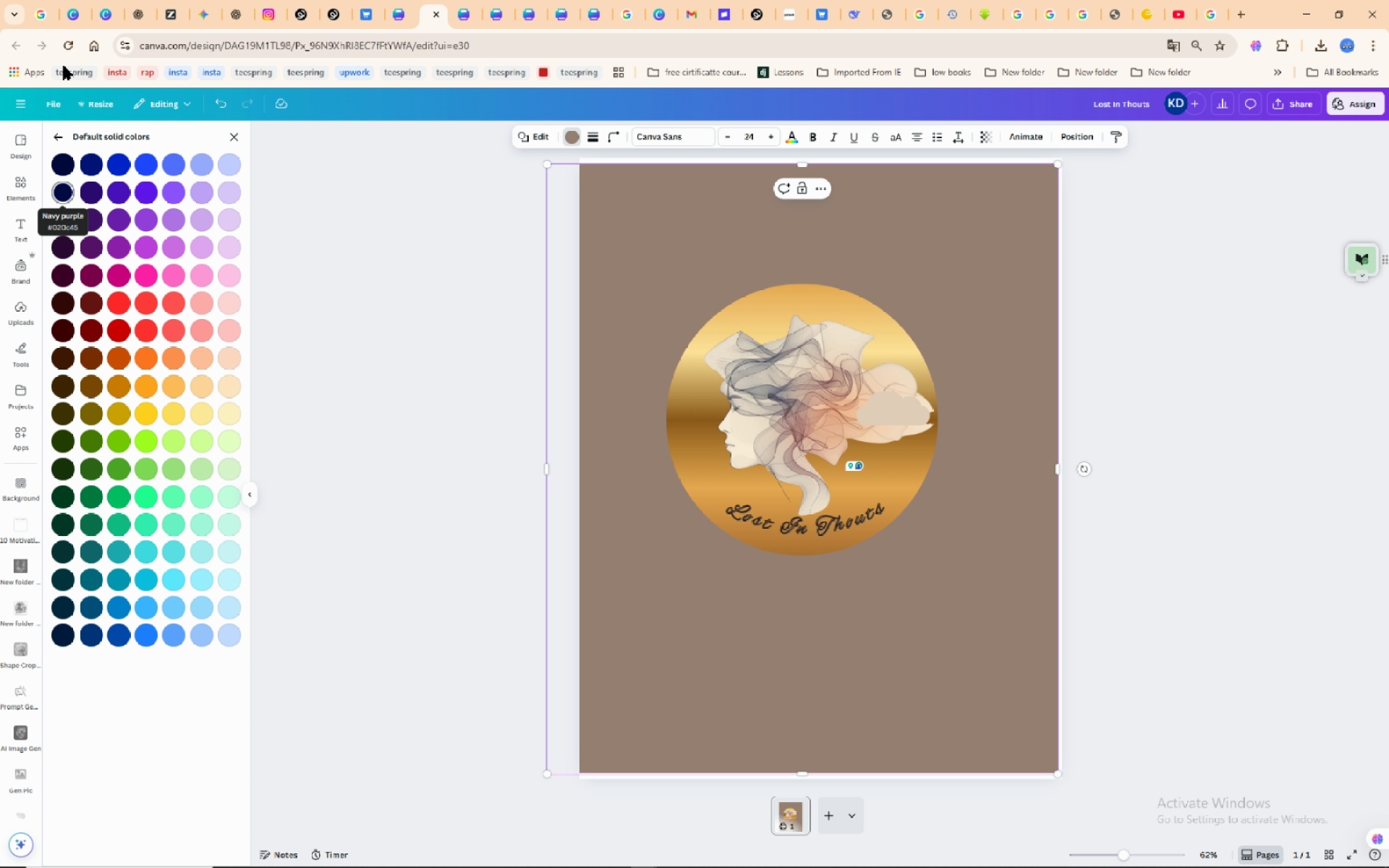 
wait(5.63)
 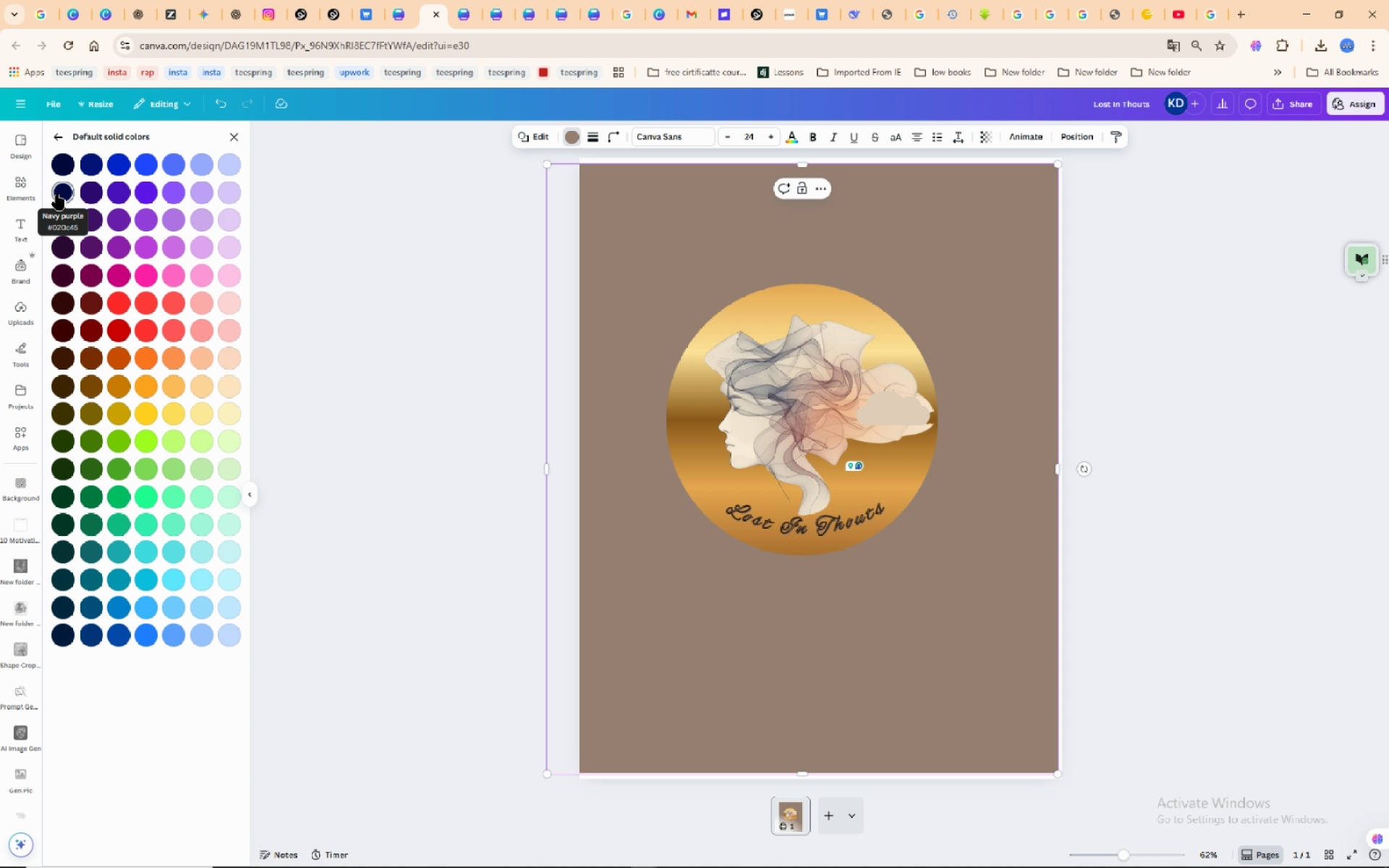 
left_click([61, 132])
 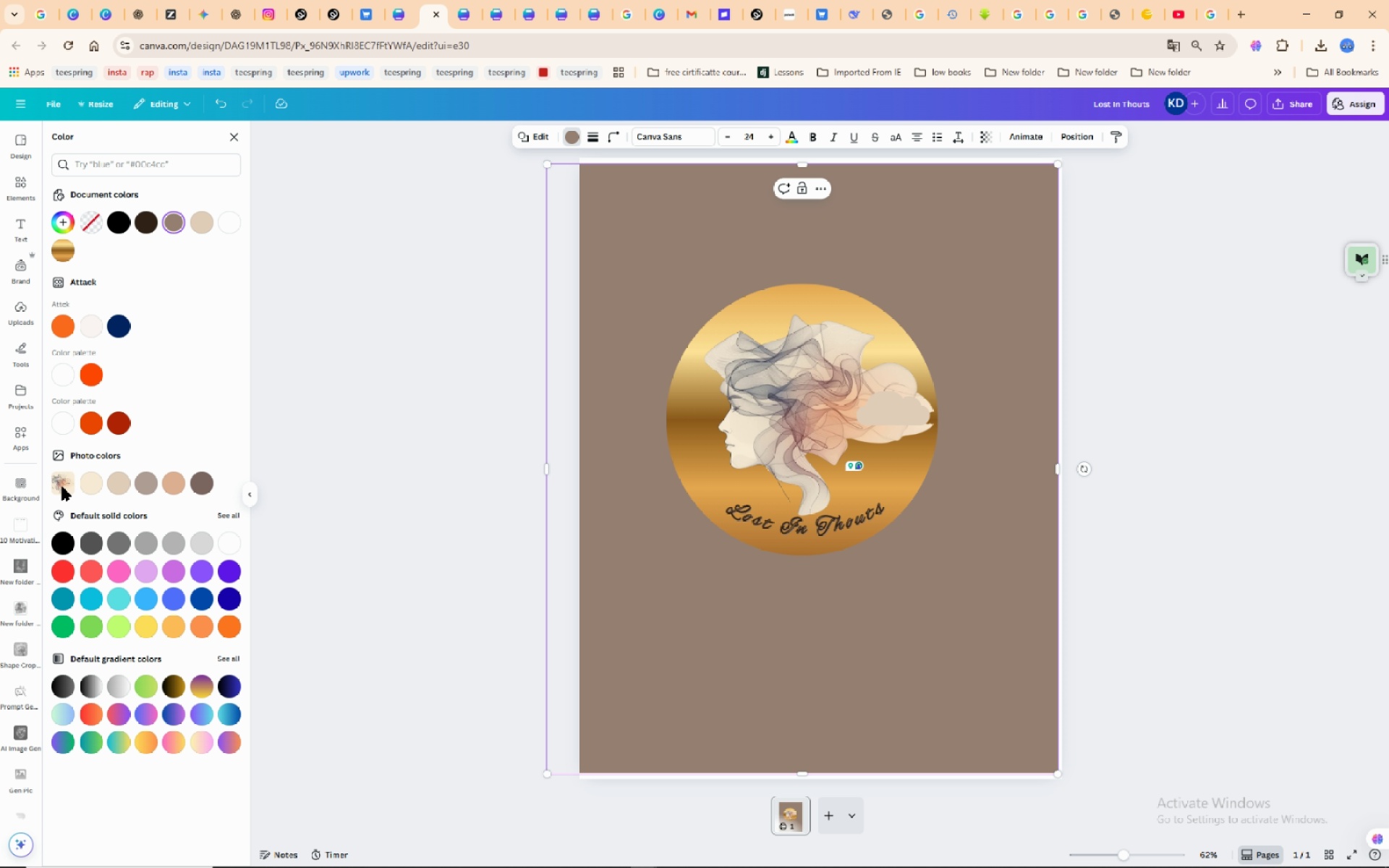 
left_click([62, 487])
 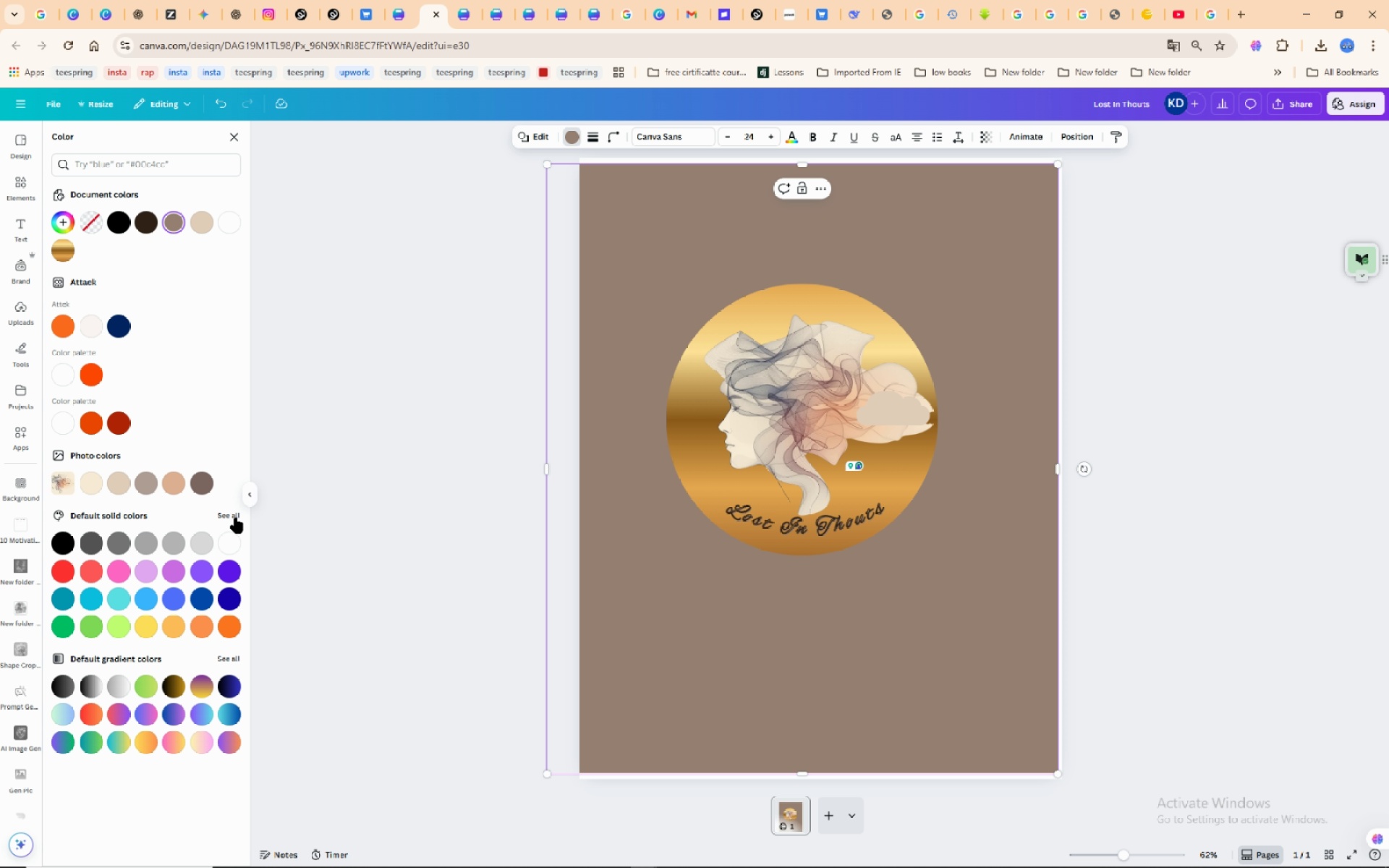 
left_click([236, 517])
 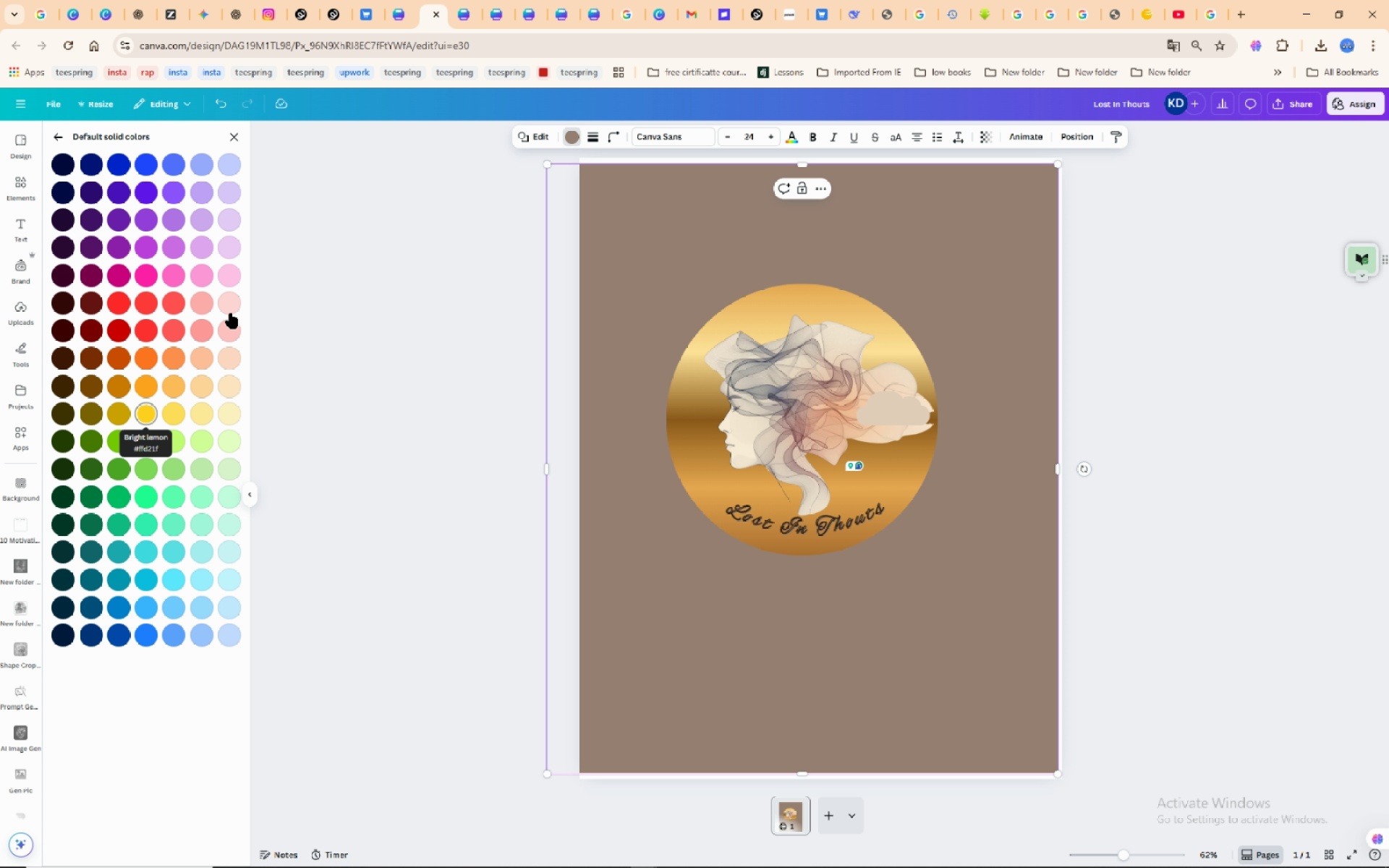 
wait(6.07)
 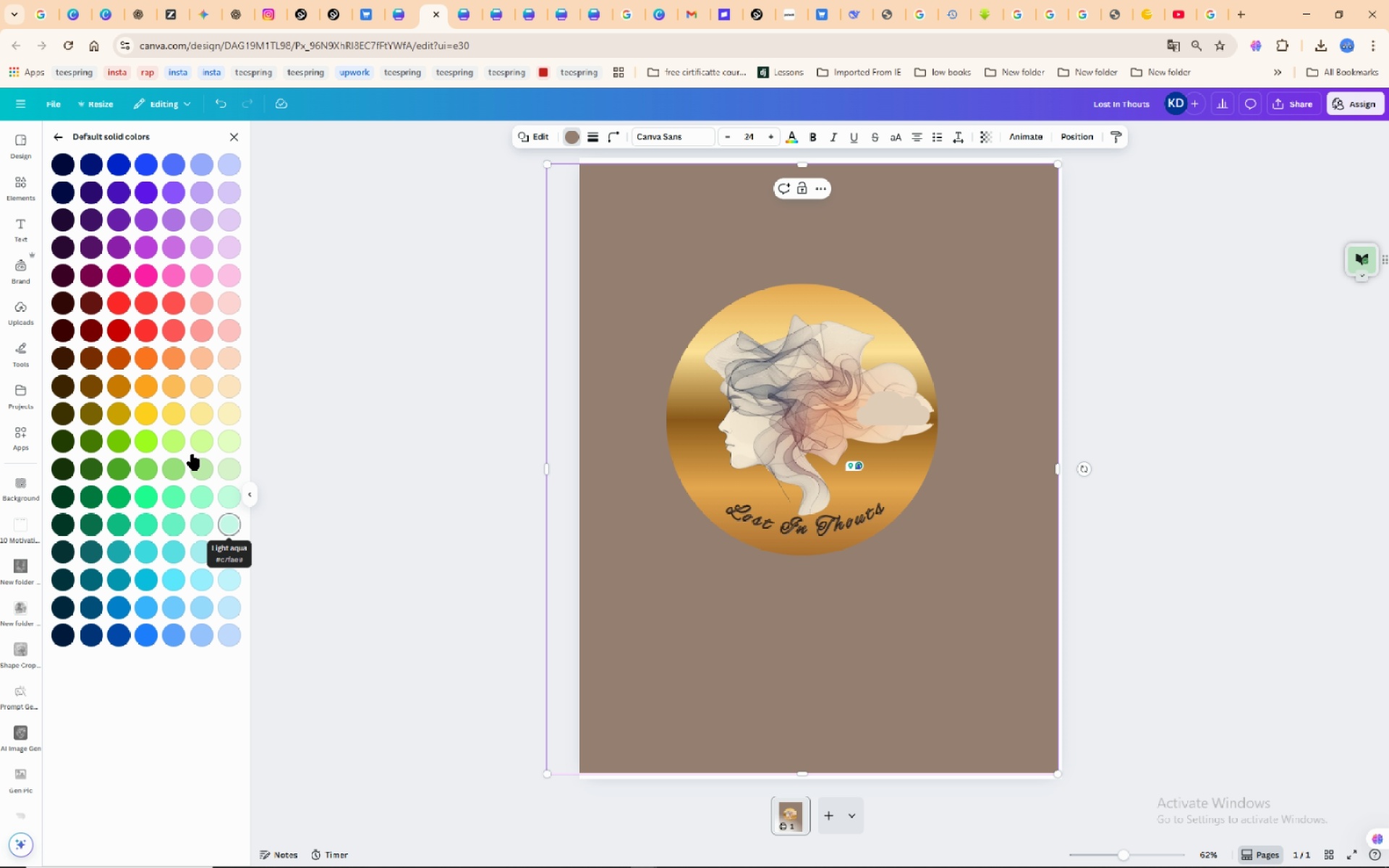 
left_click([237, 301])
 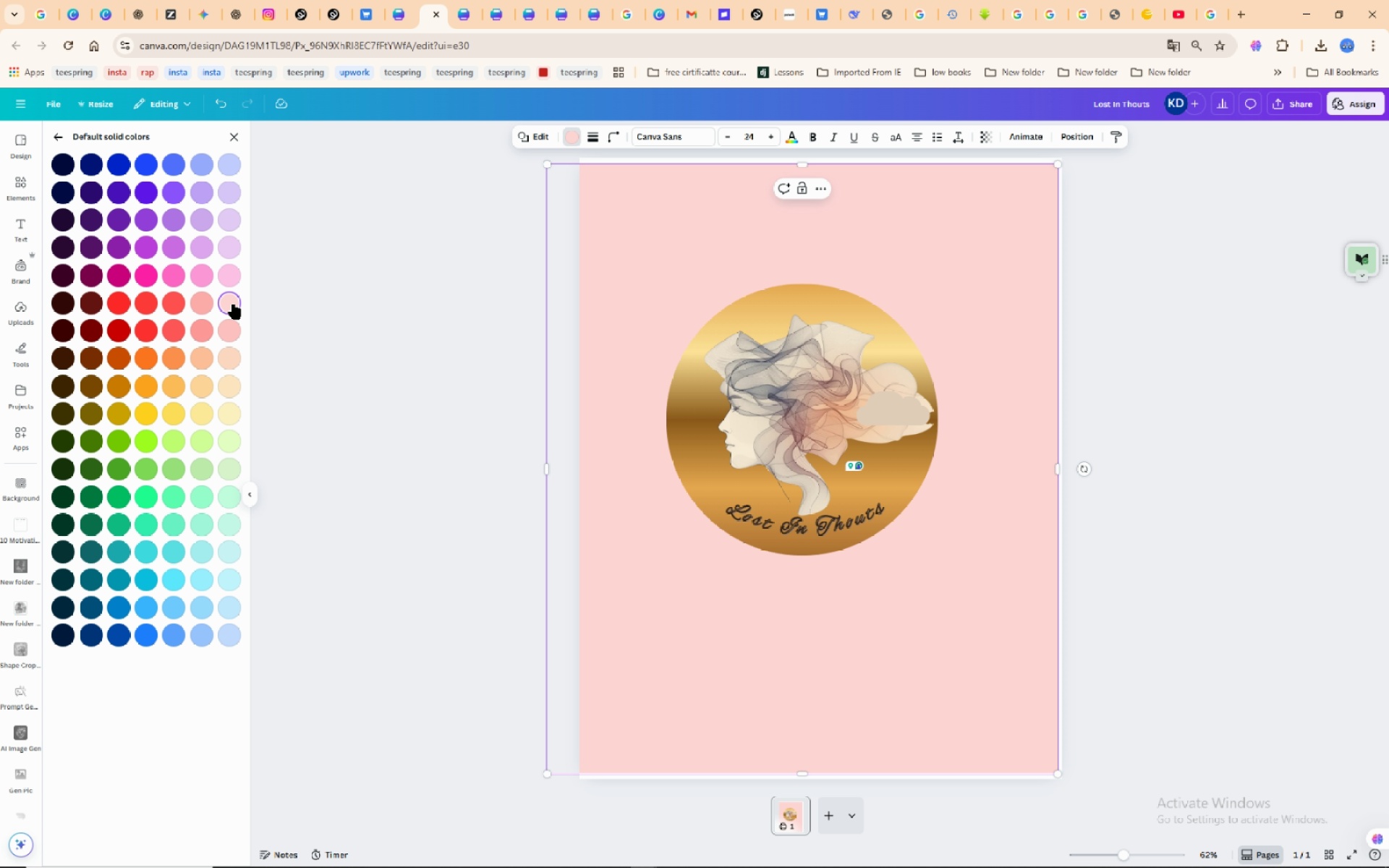 
wait(10.61)
 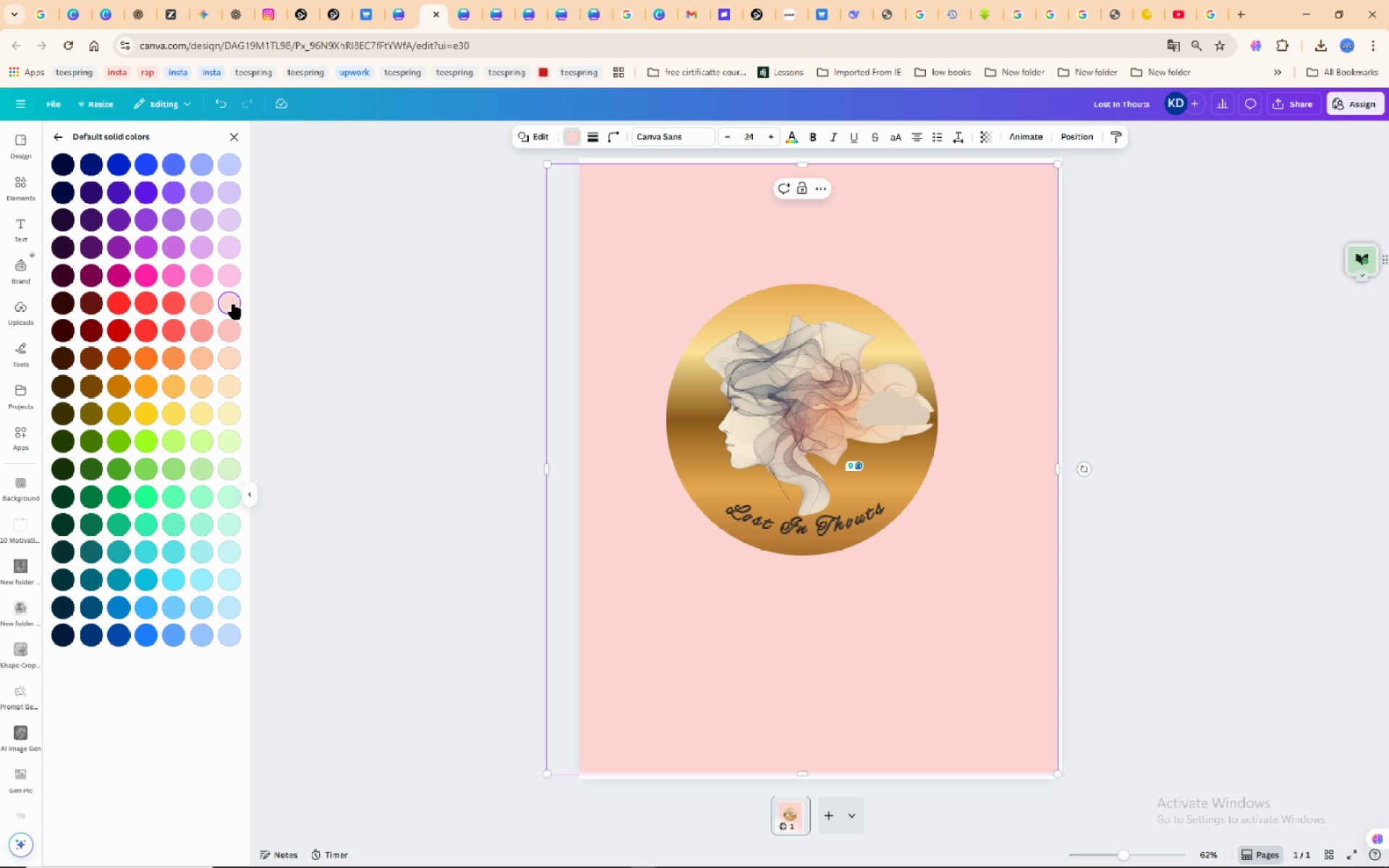 
left_click([64, 168])
 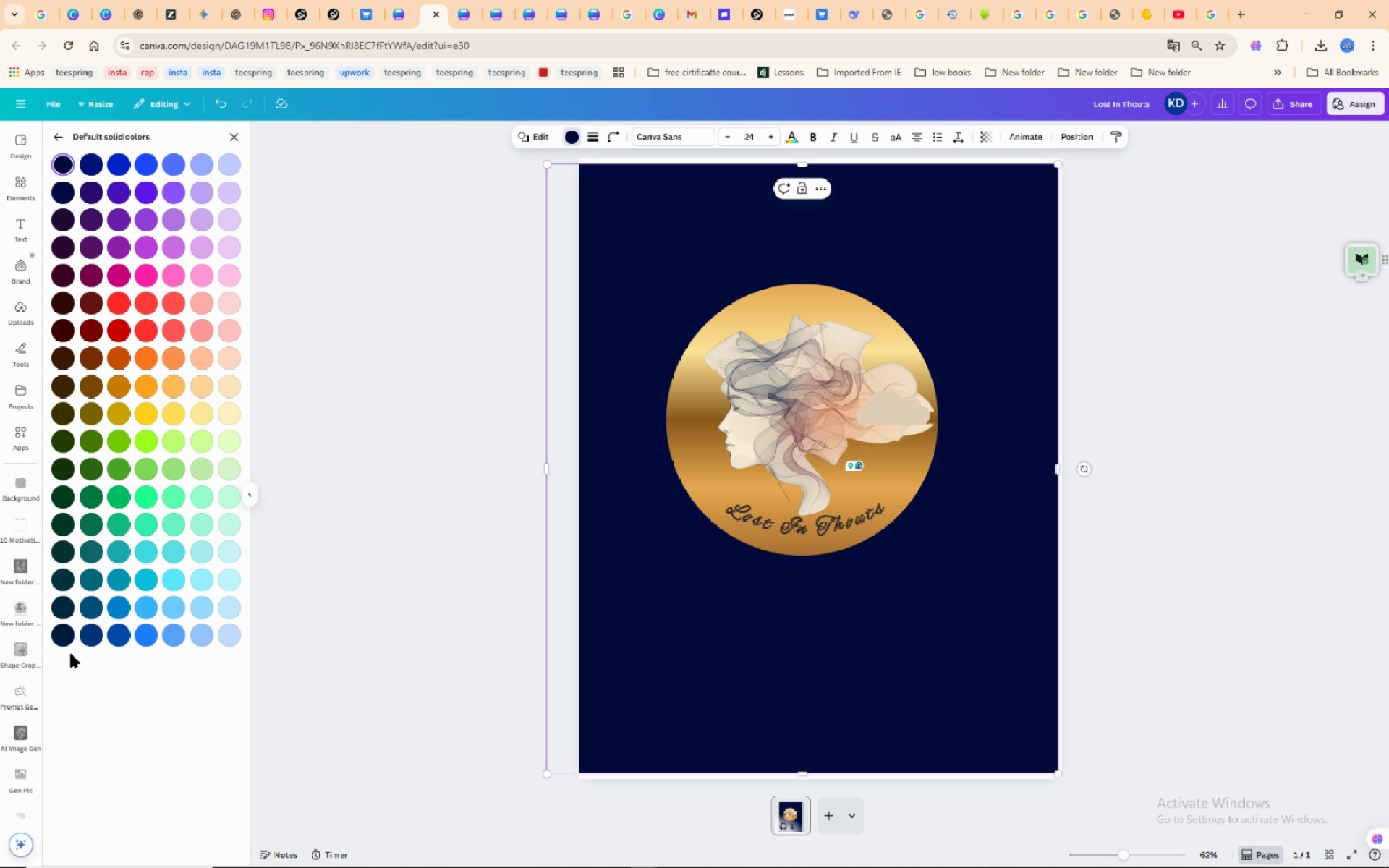 
left_click([71, 636])
 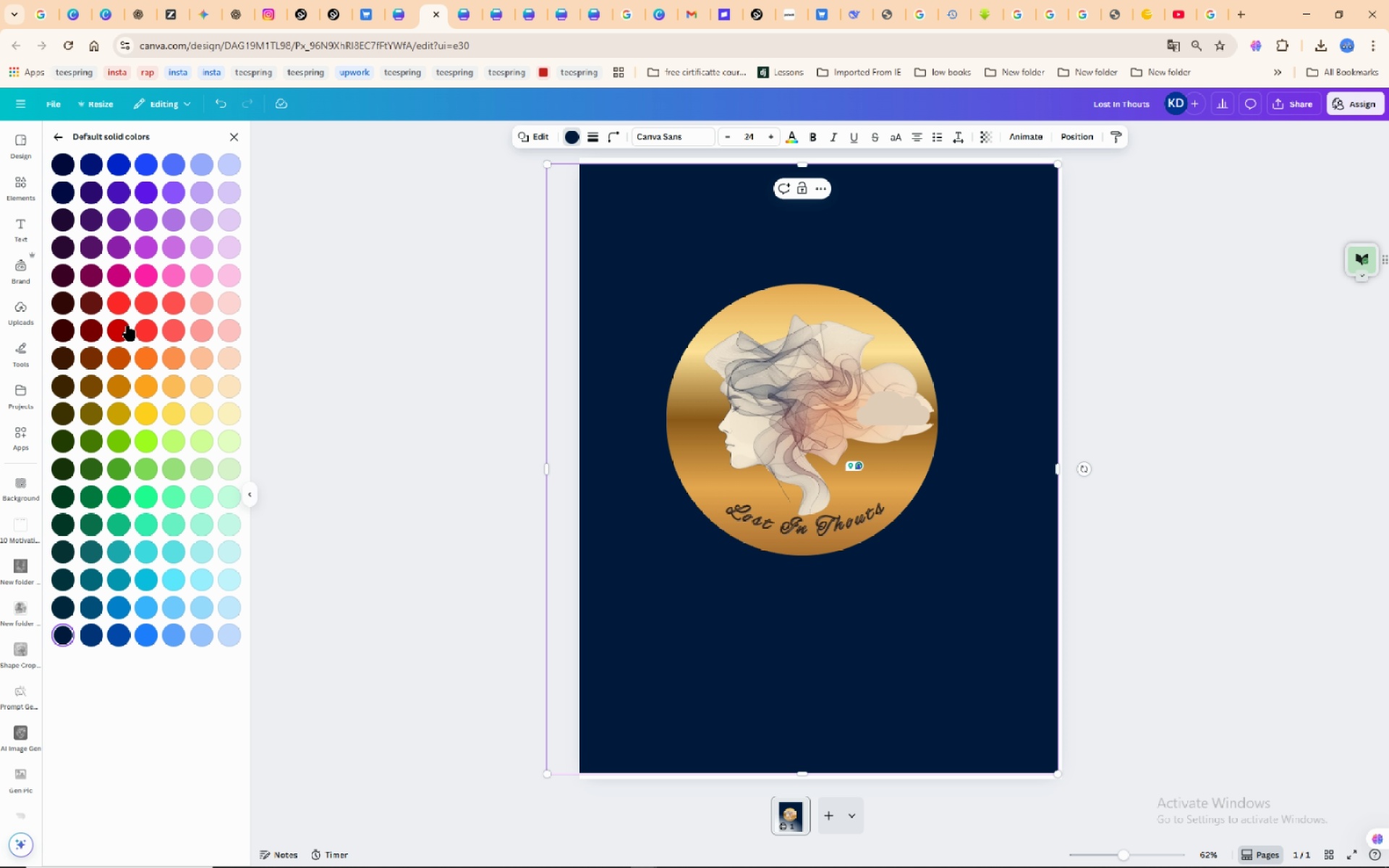 
left_click([127, 326])
 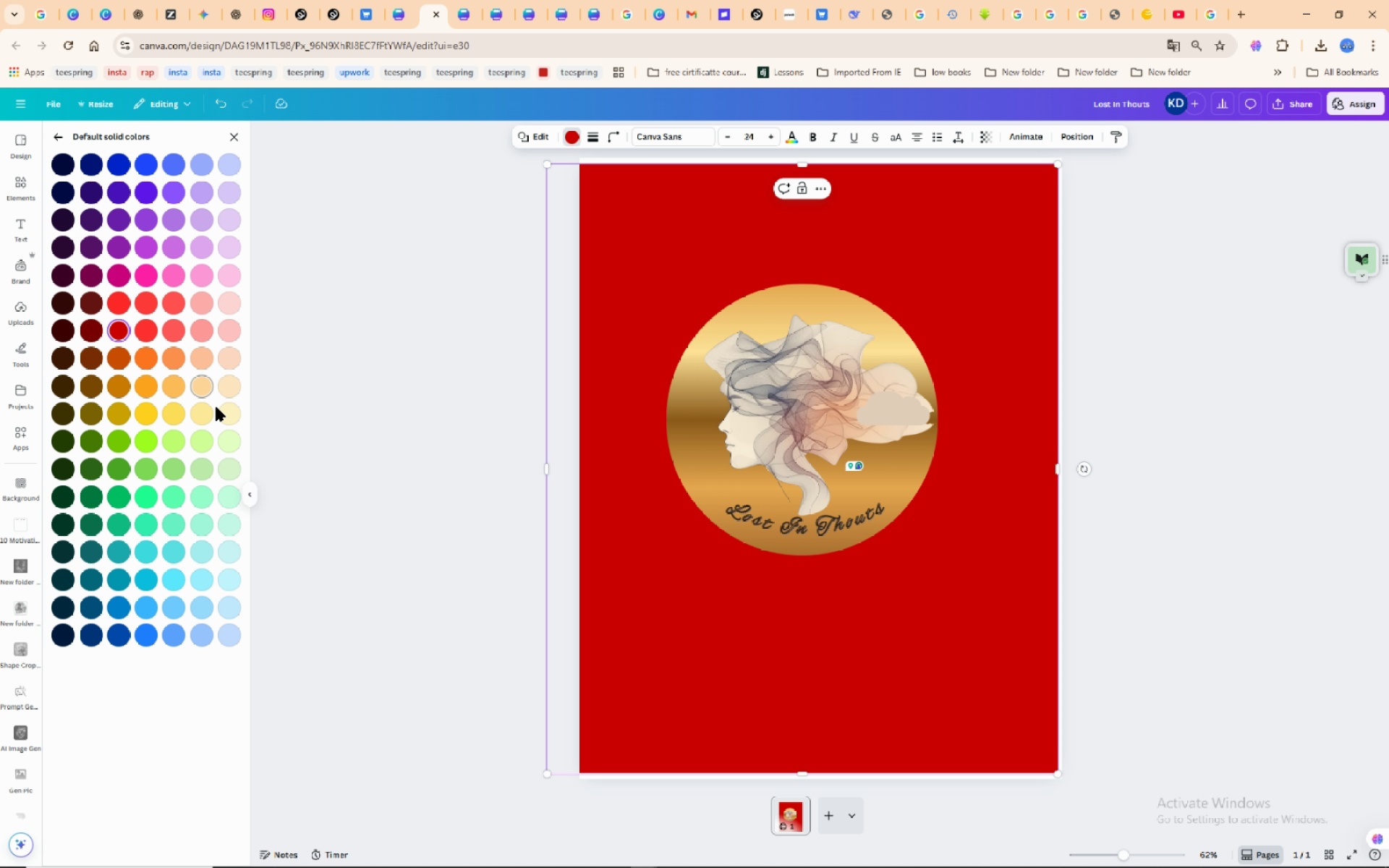 
left_click([226, 410])
 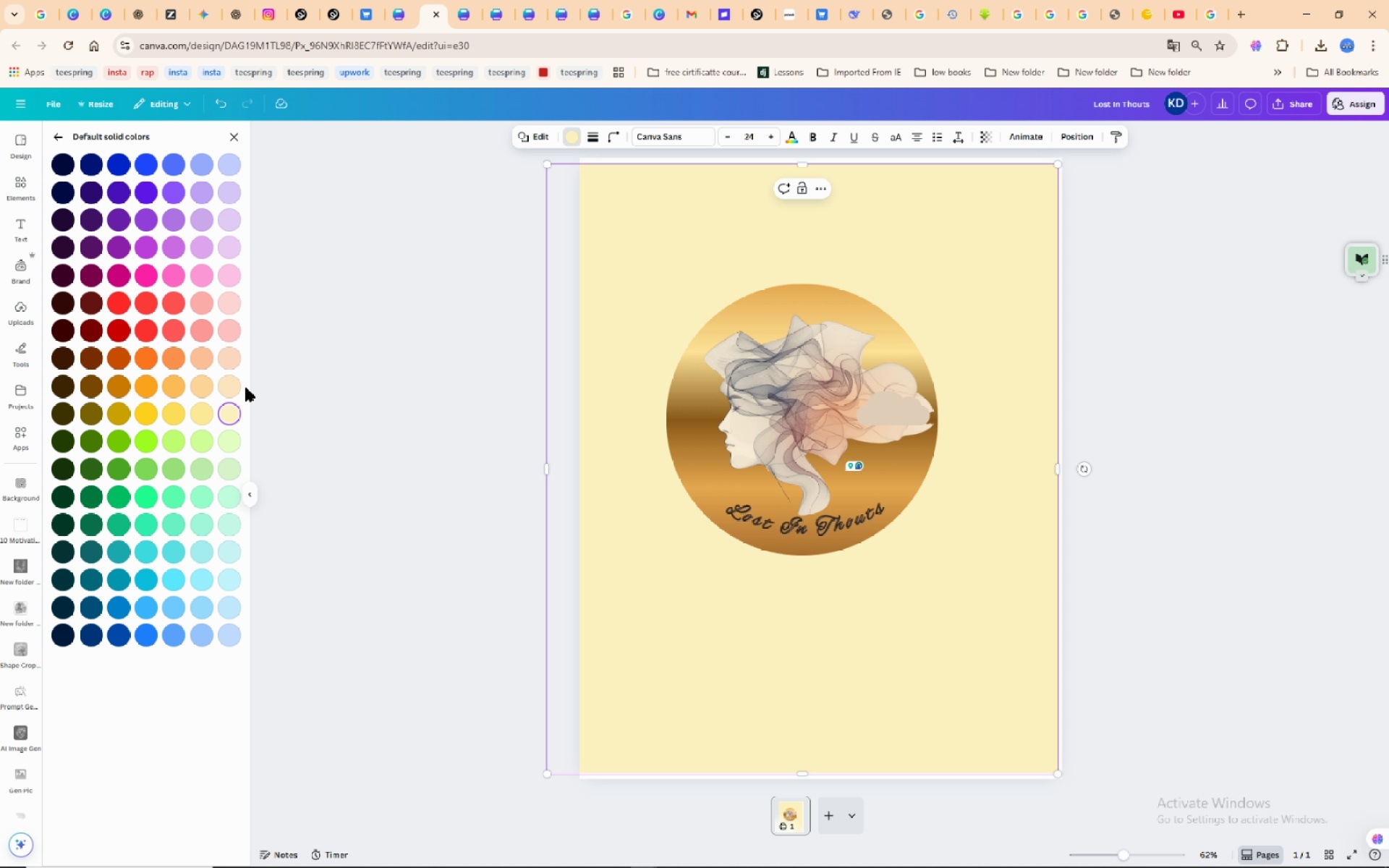 
left_click([231, 386])
 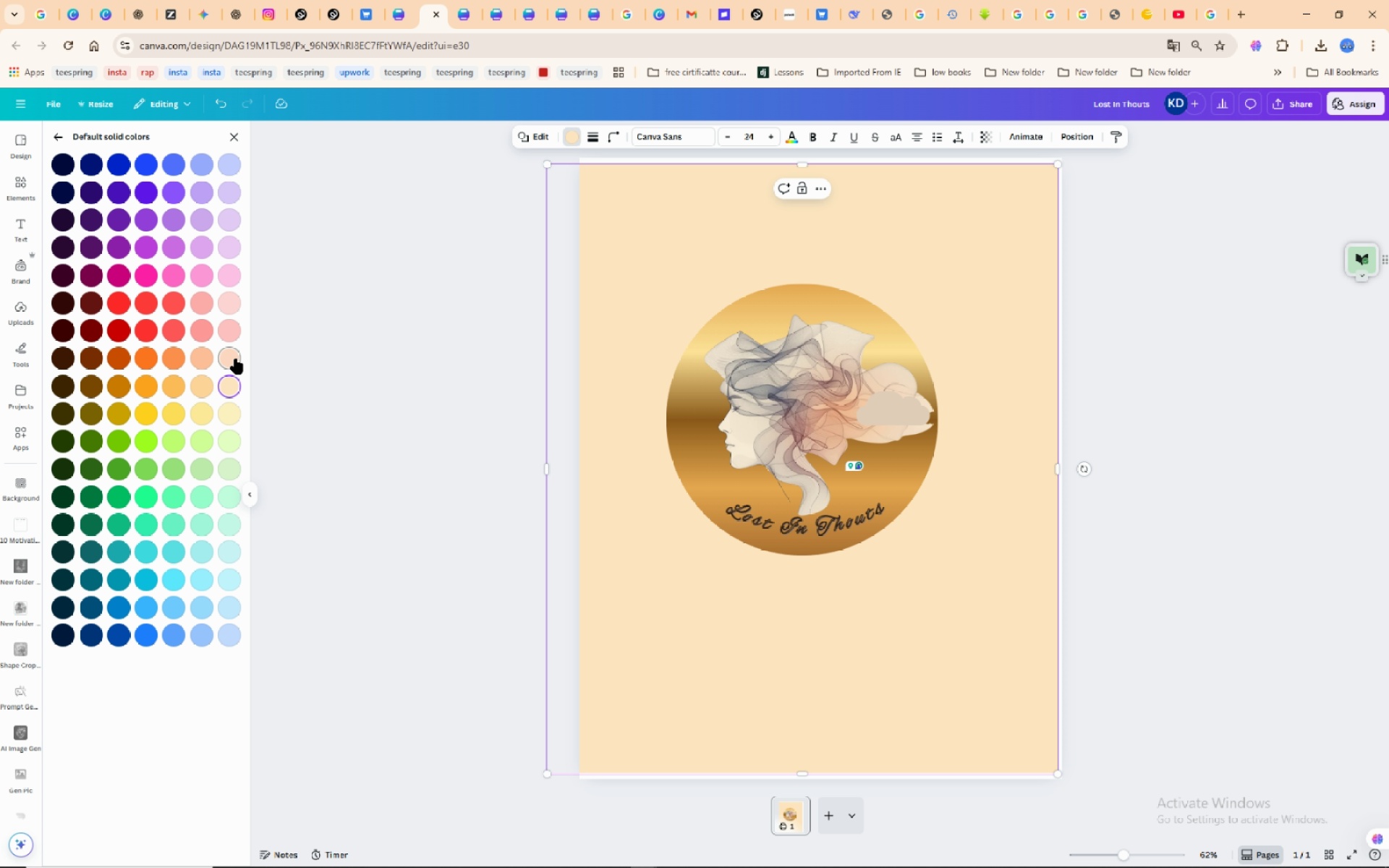 
left_click([236, 358])
 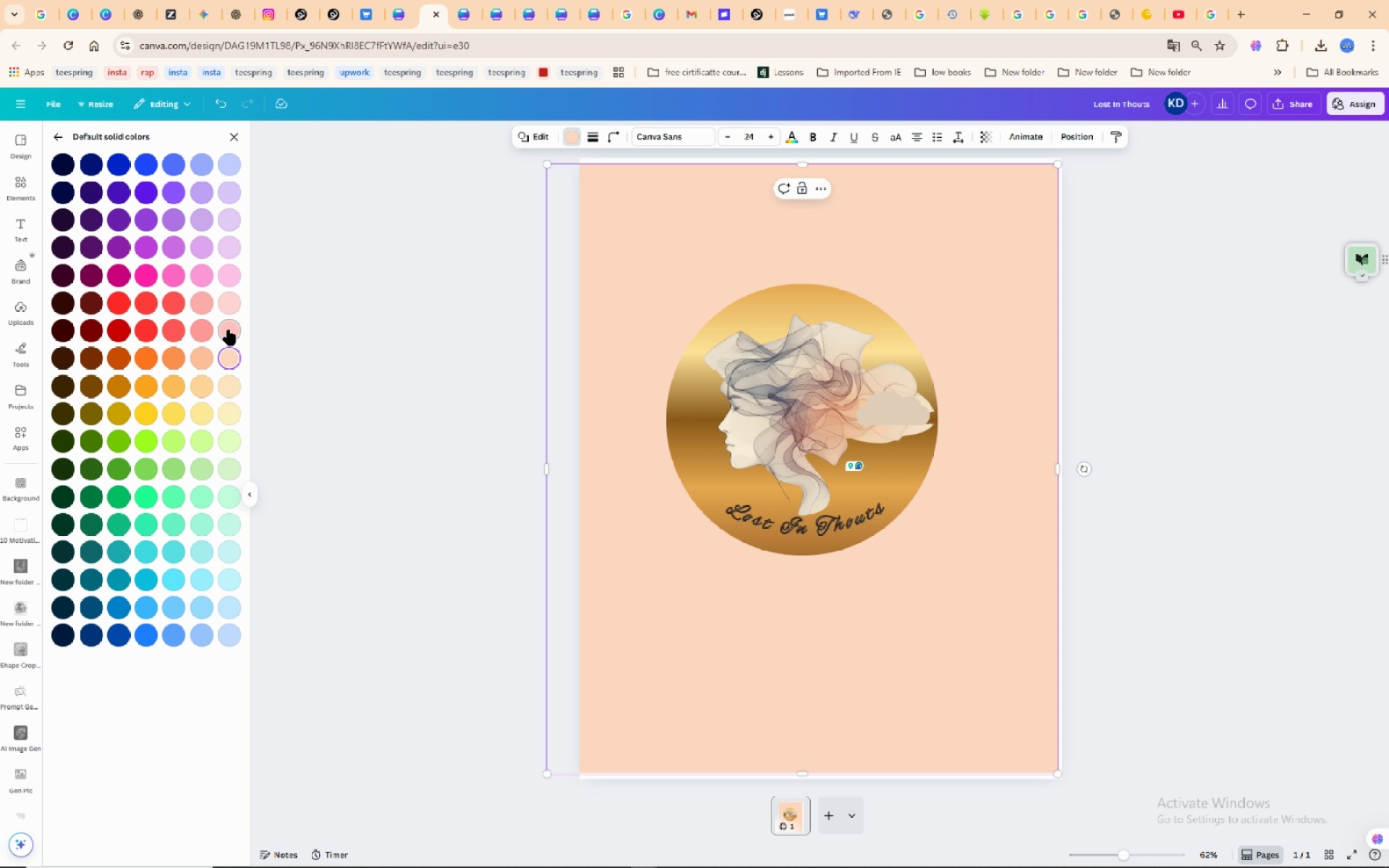 
left_click([229, 330])
 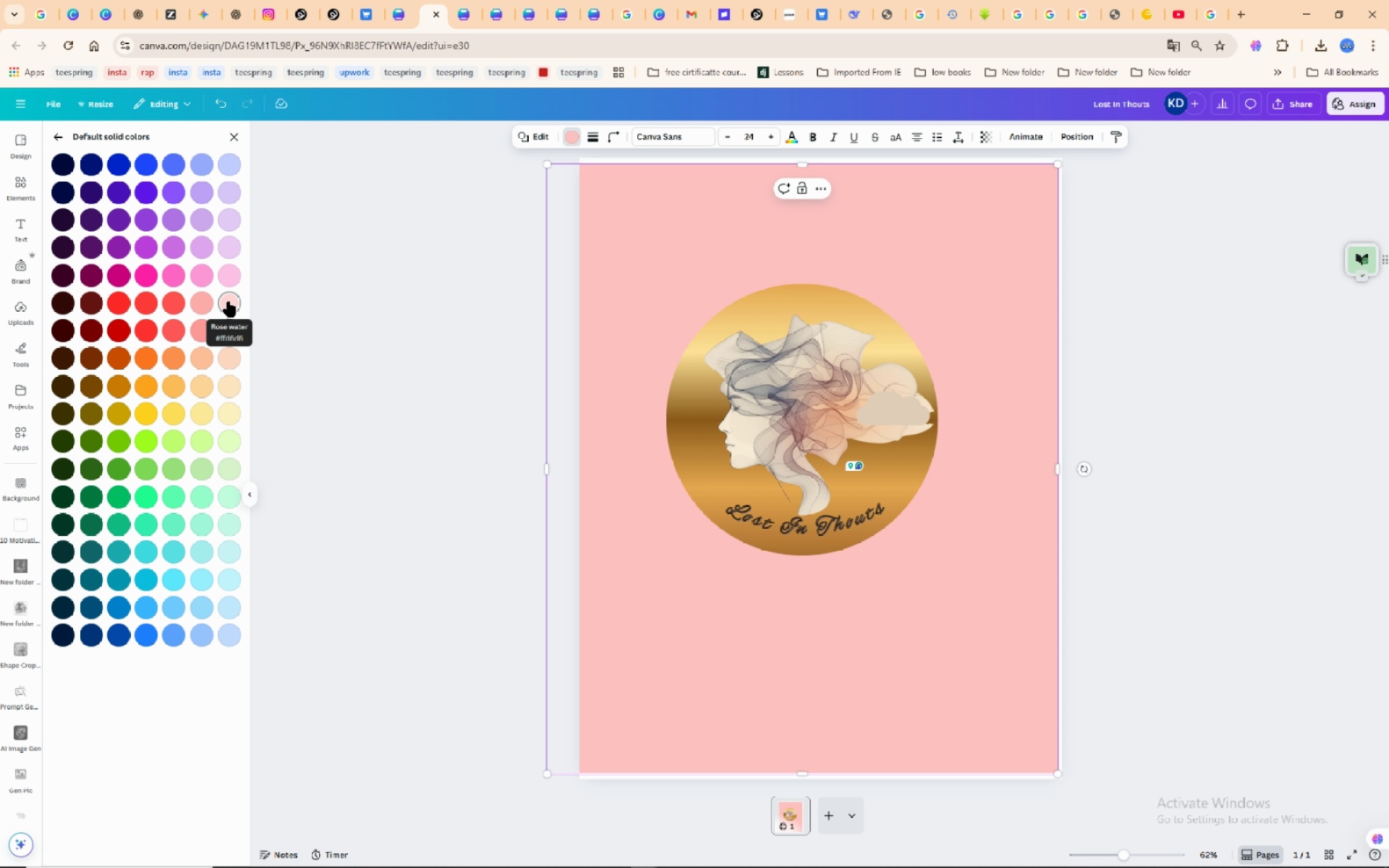 
left_click([229, 302])
 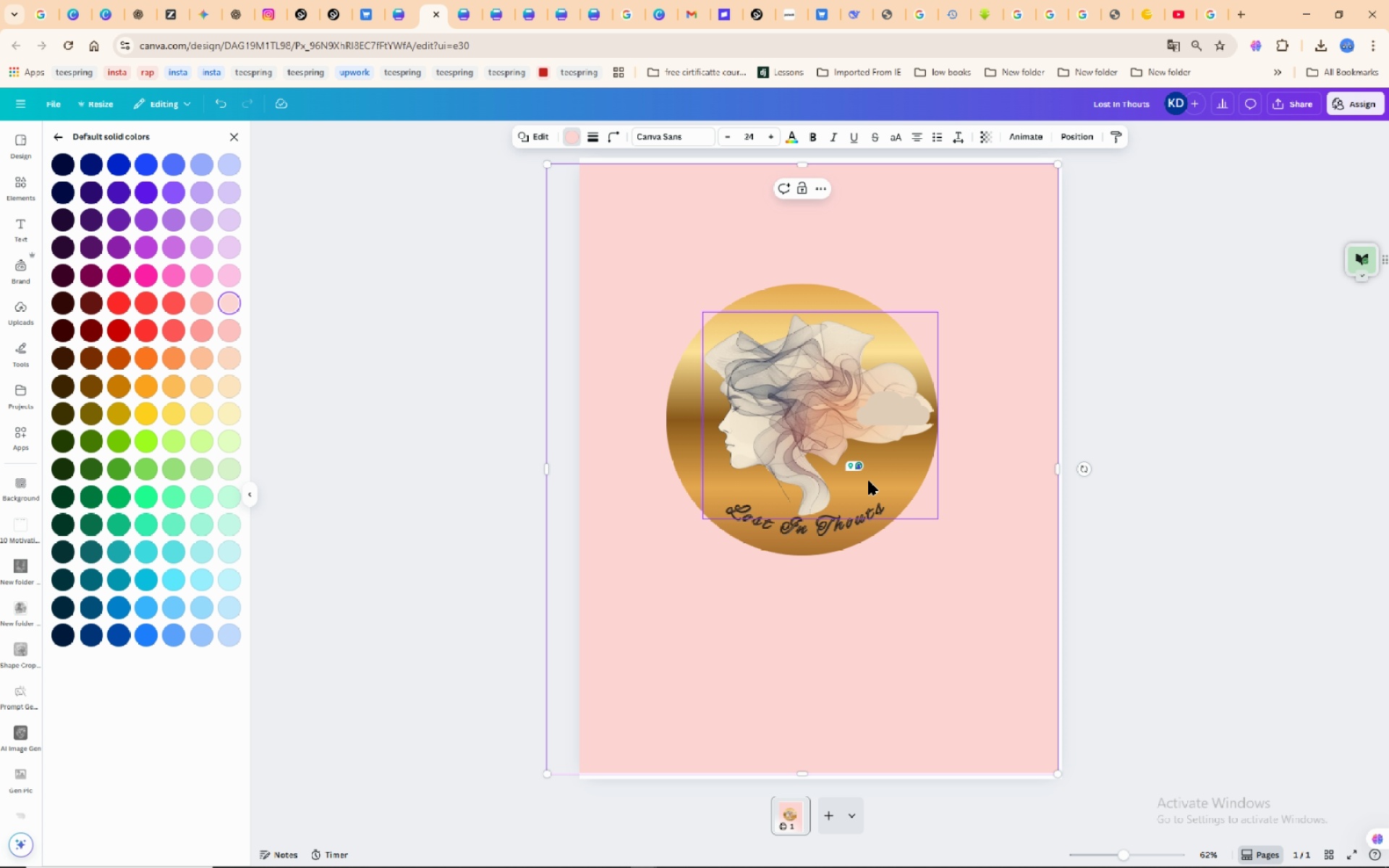 
wait(8.74)
 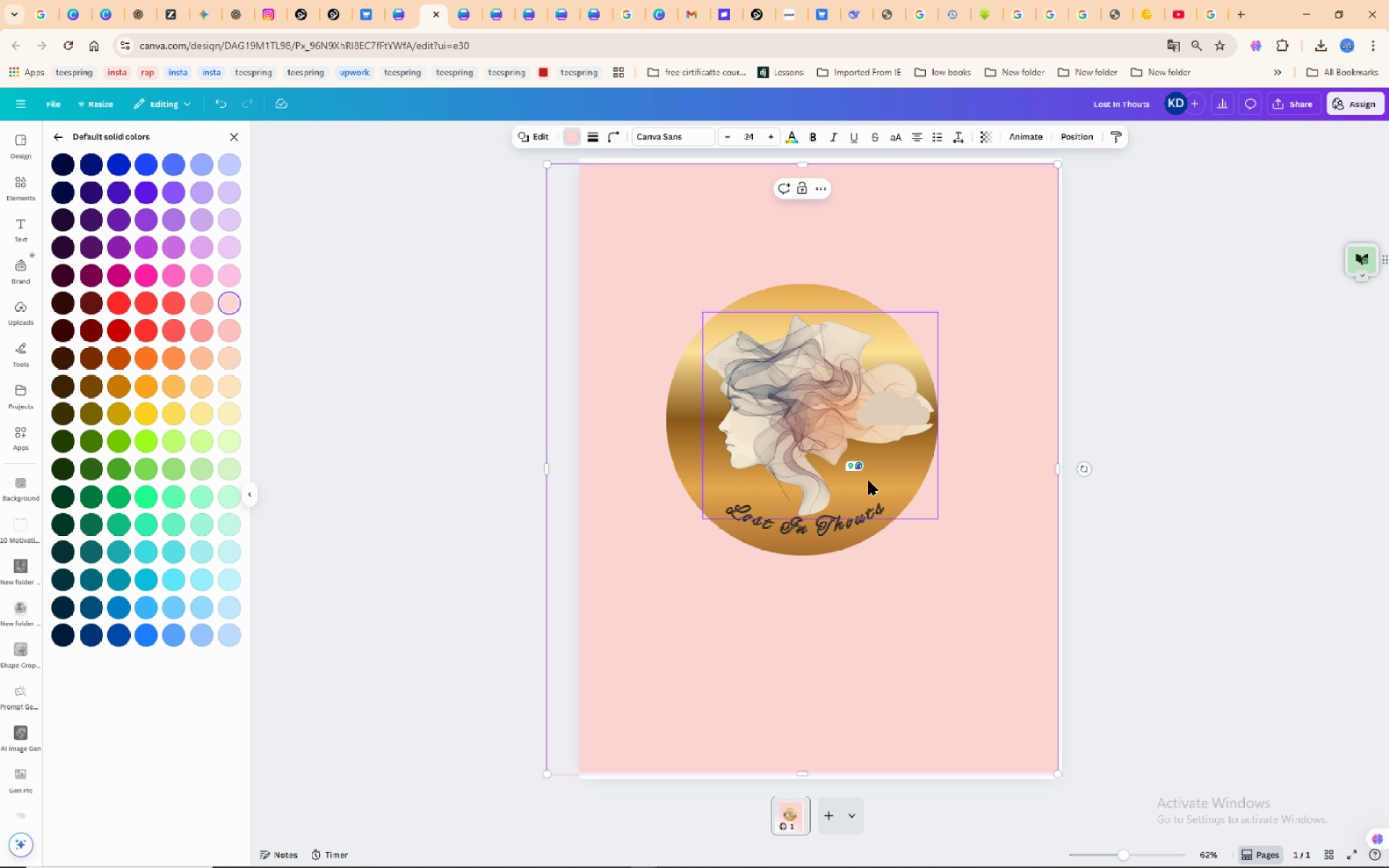 
mouse_move([793, 311])
 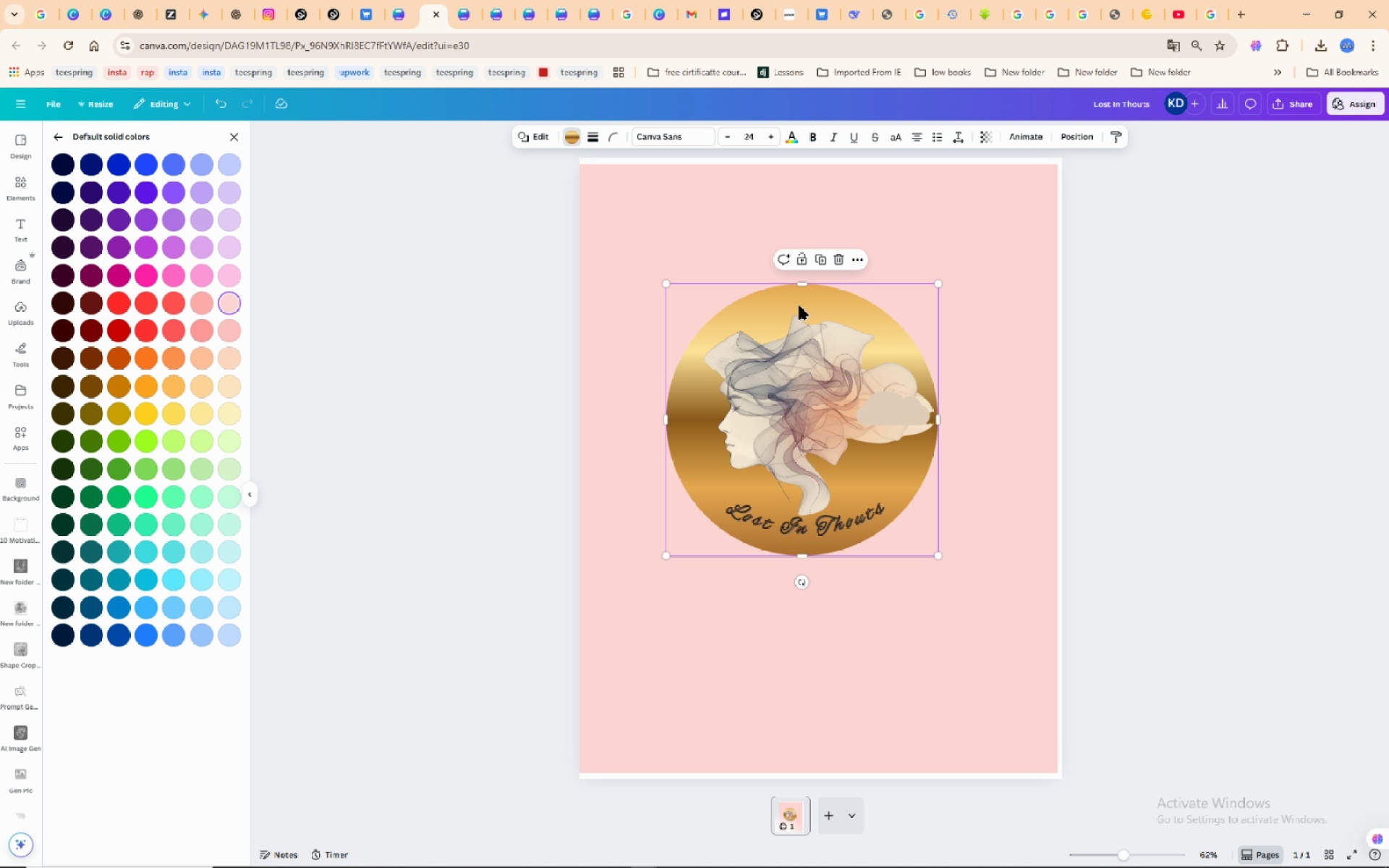 
left_click([799, 306])
 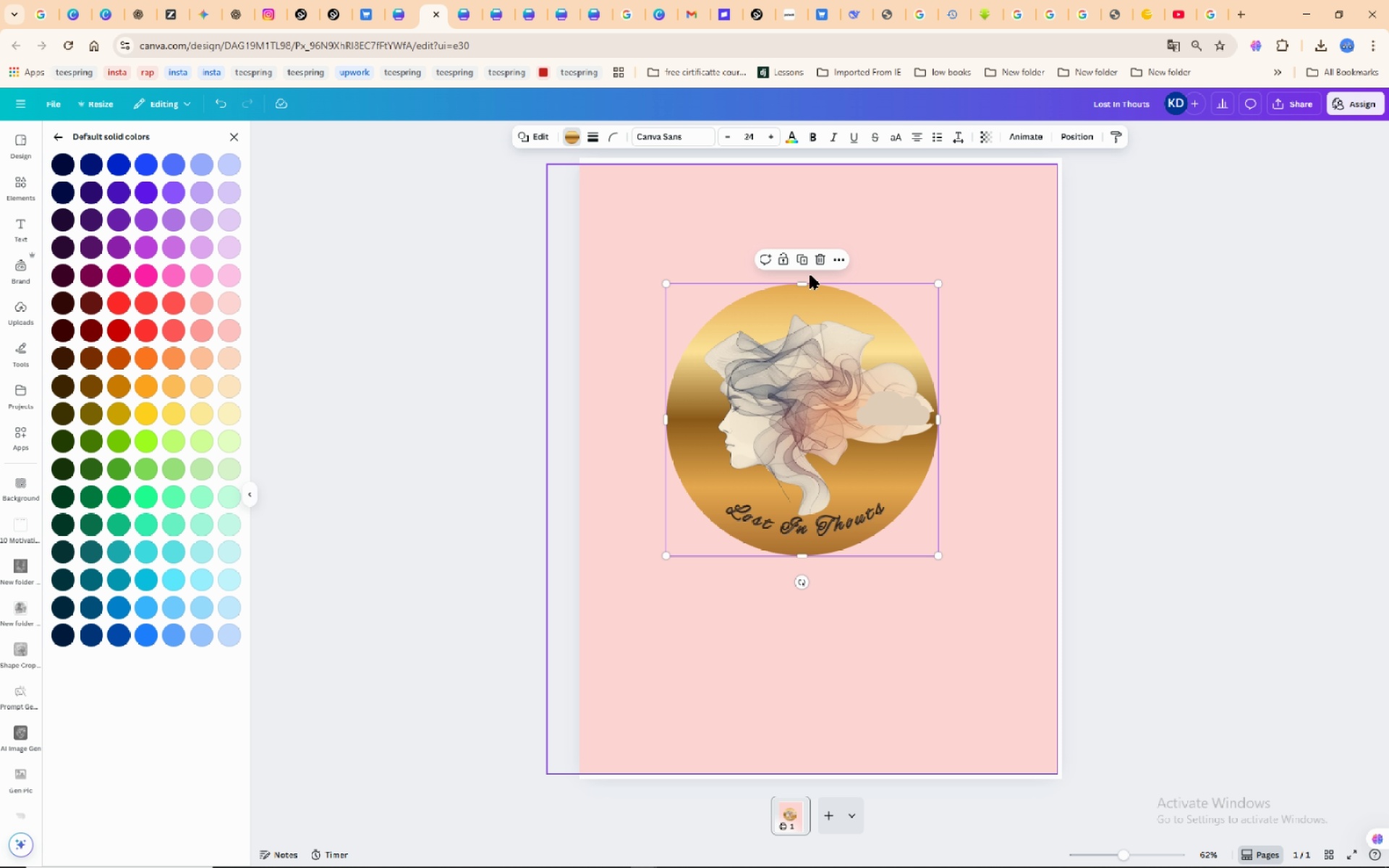 
mouse_move([818, 267])
 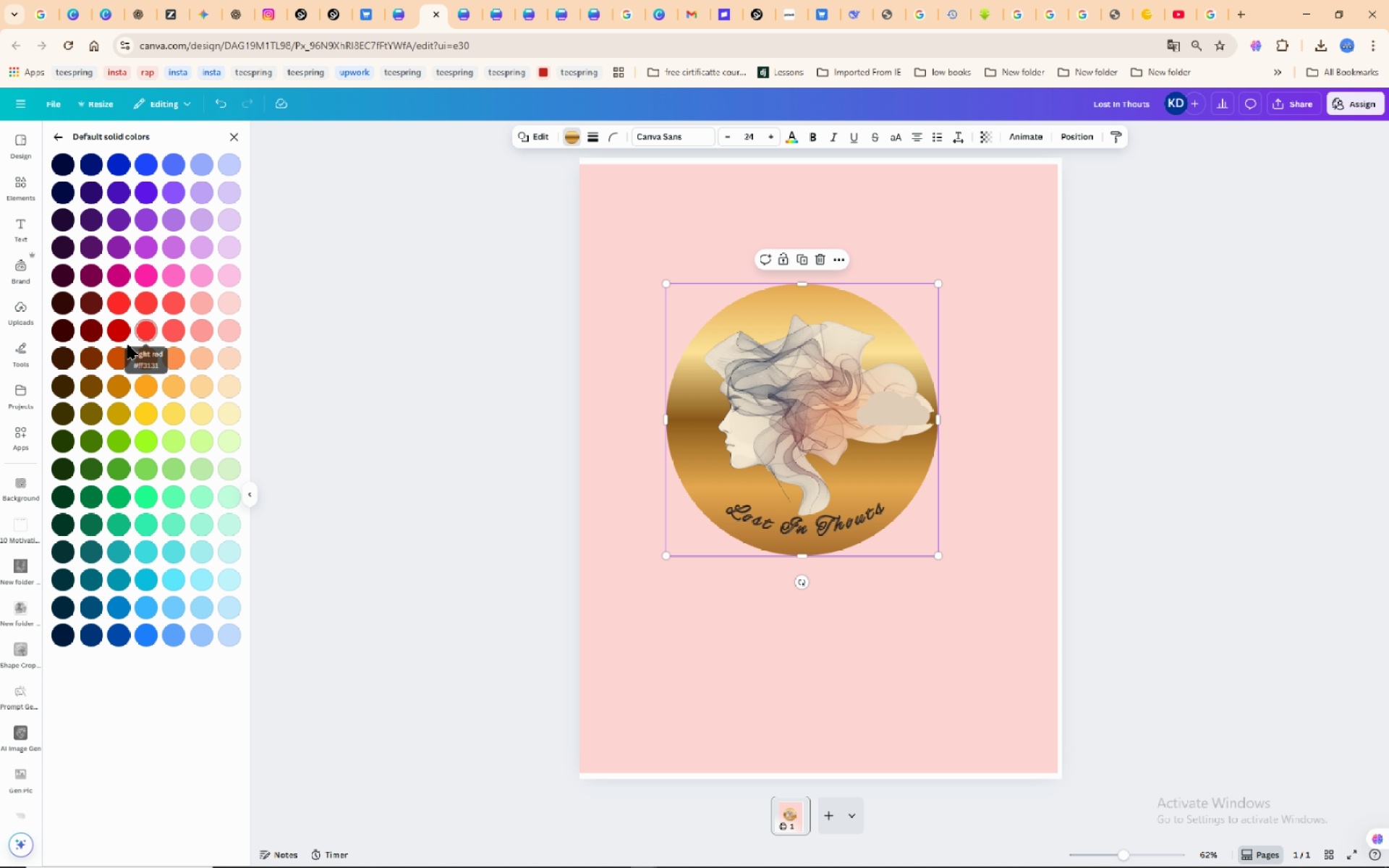 
mouse_move([135, 376])
 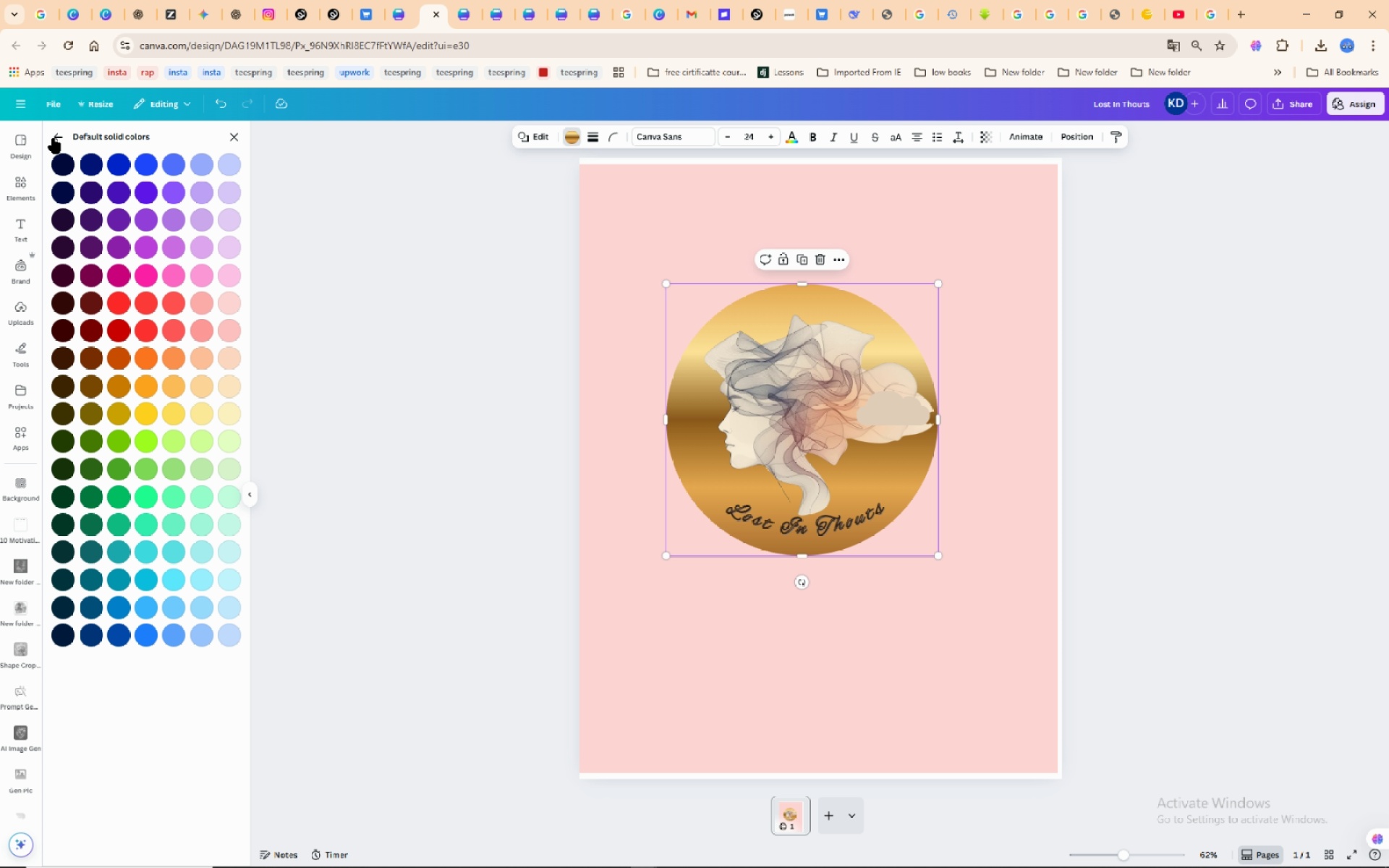 
left_click([53, 140])
 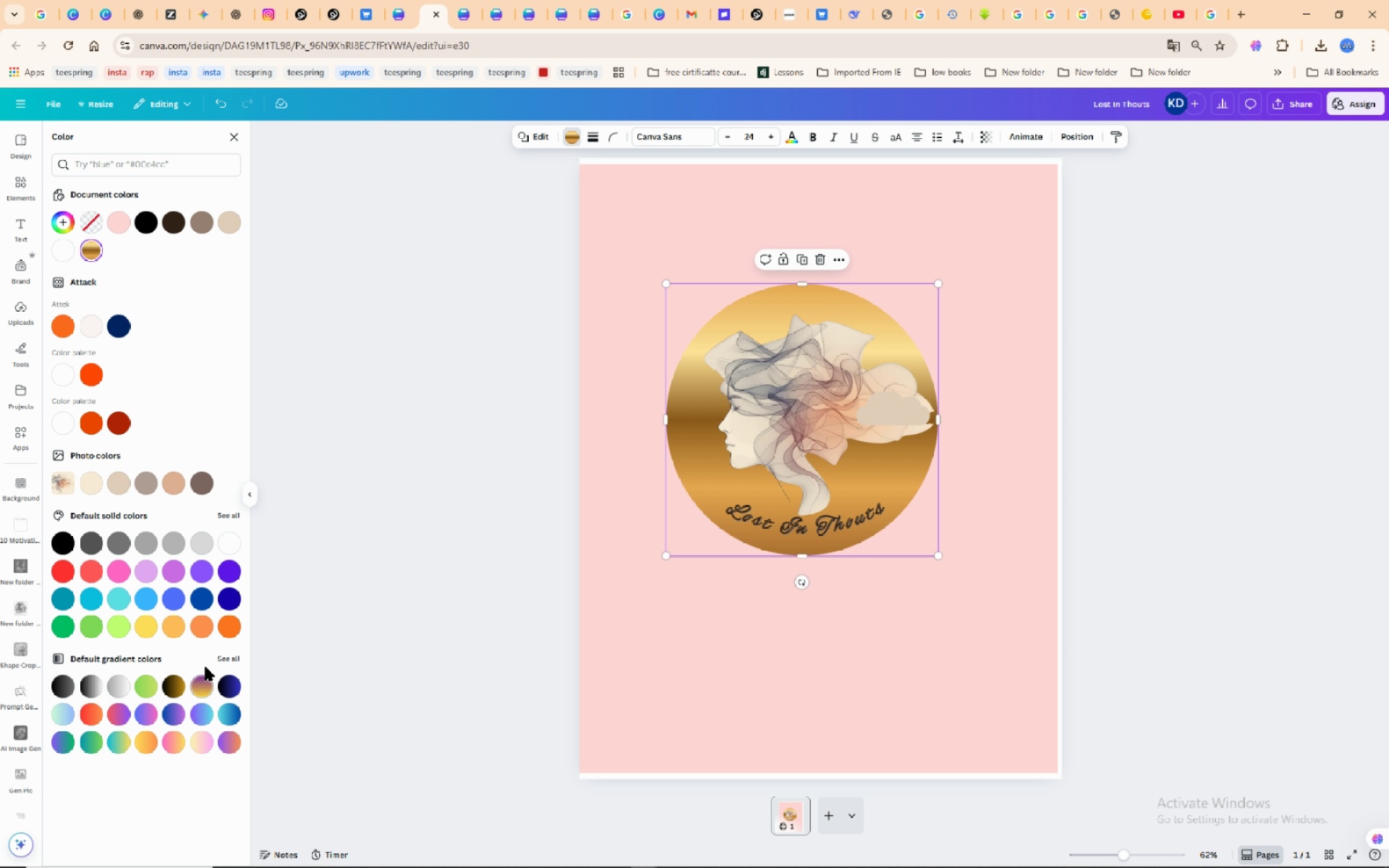 
left_click([230, 660])
 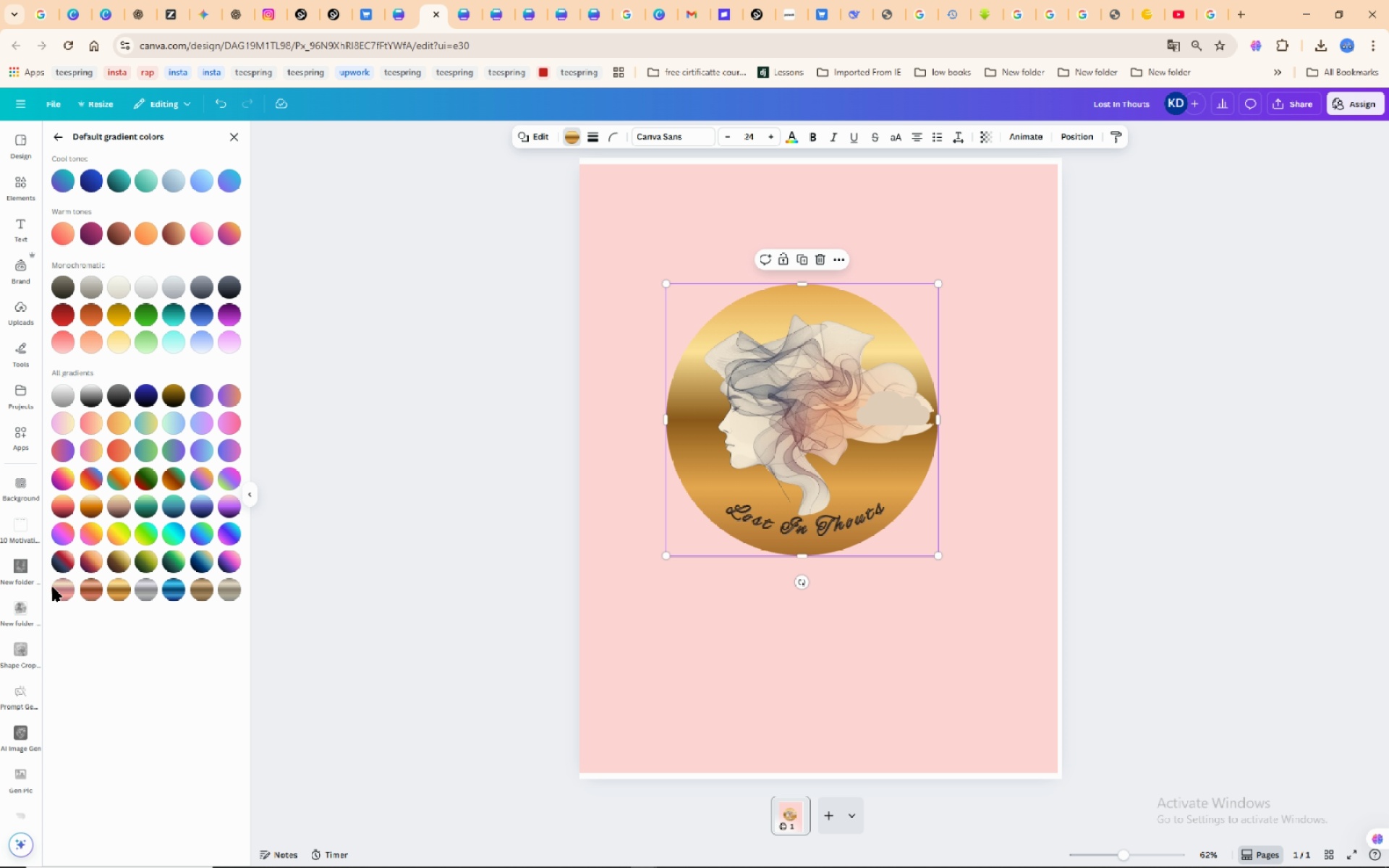 
left_click([54, 589])
 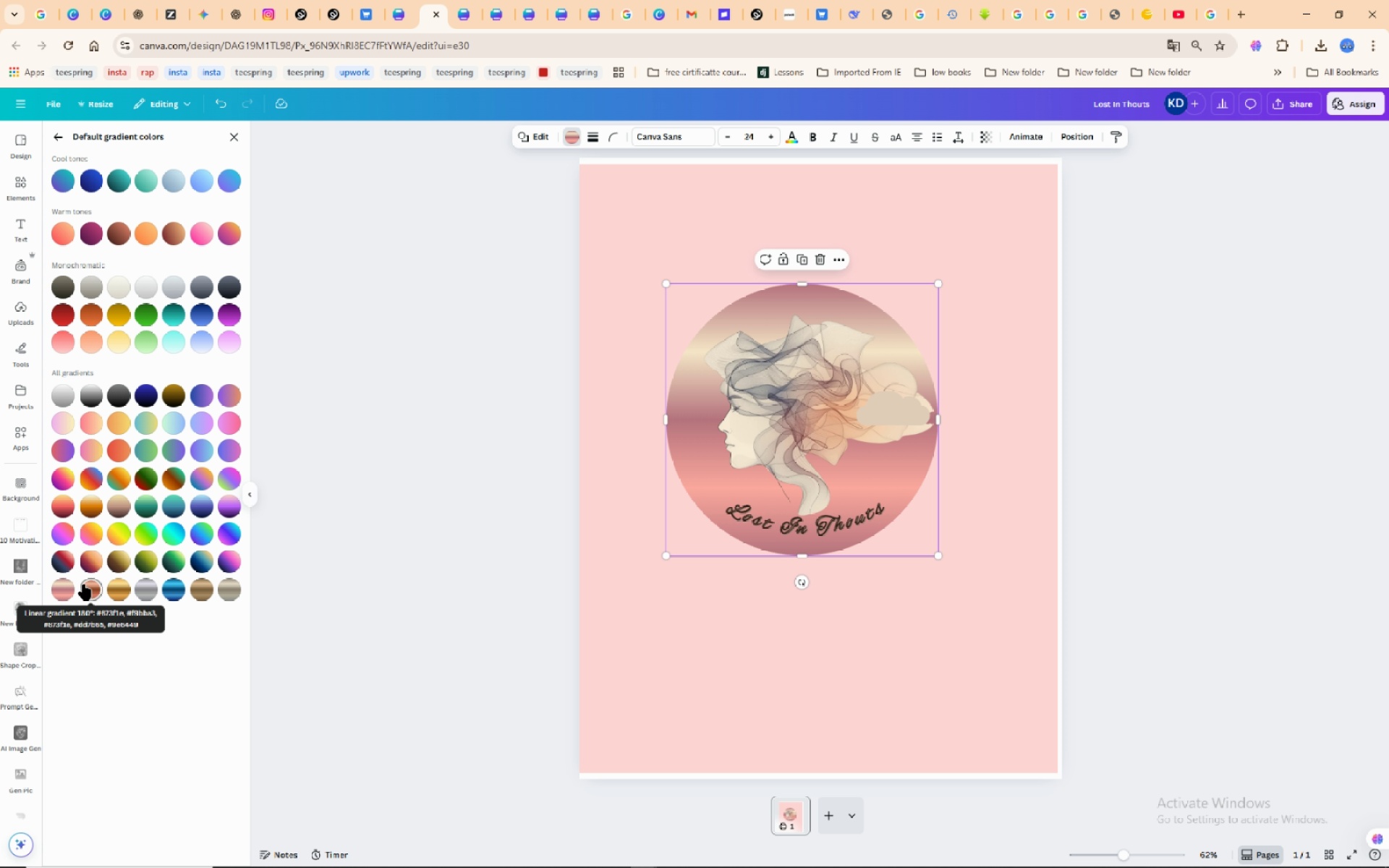 
wait(6.53)
 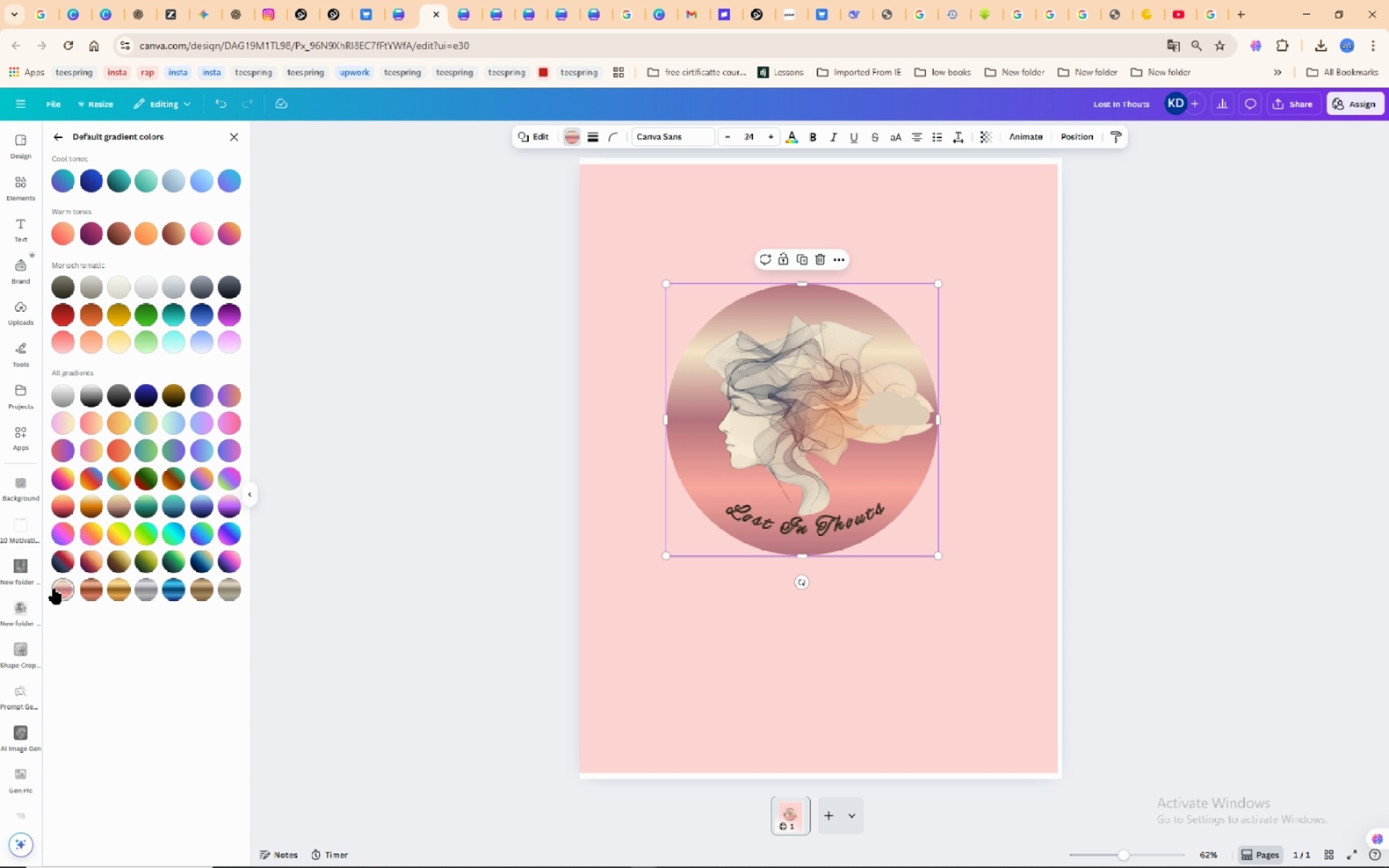 
left_click([84, 584])
 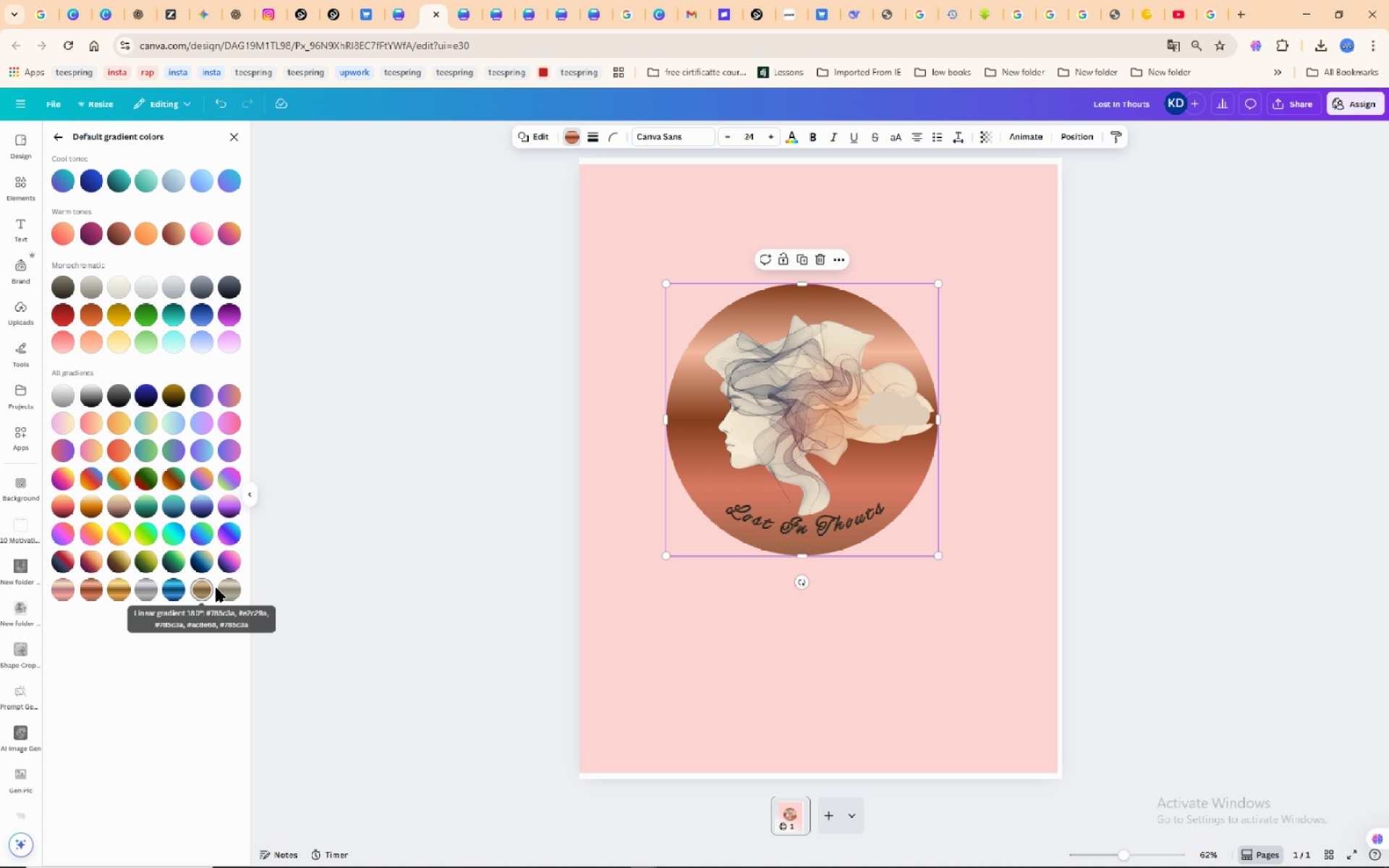 
left_click([224, 586])
 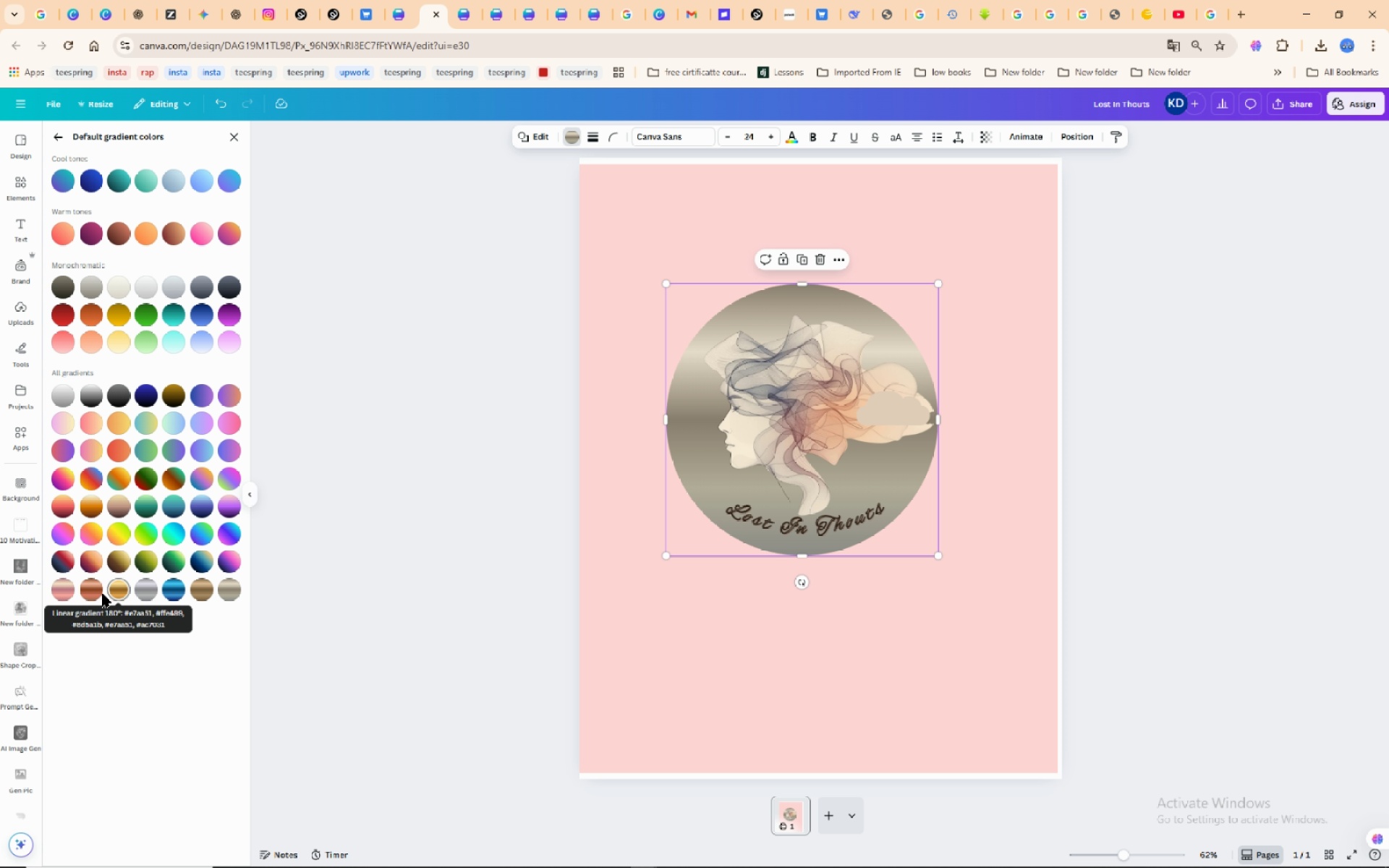 
left_click([91, 591])
 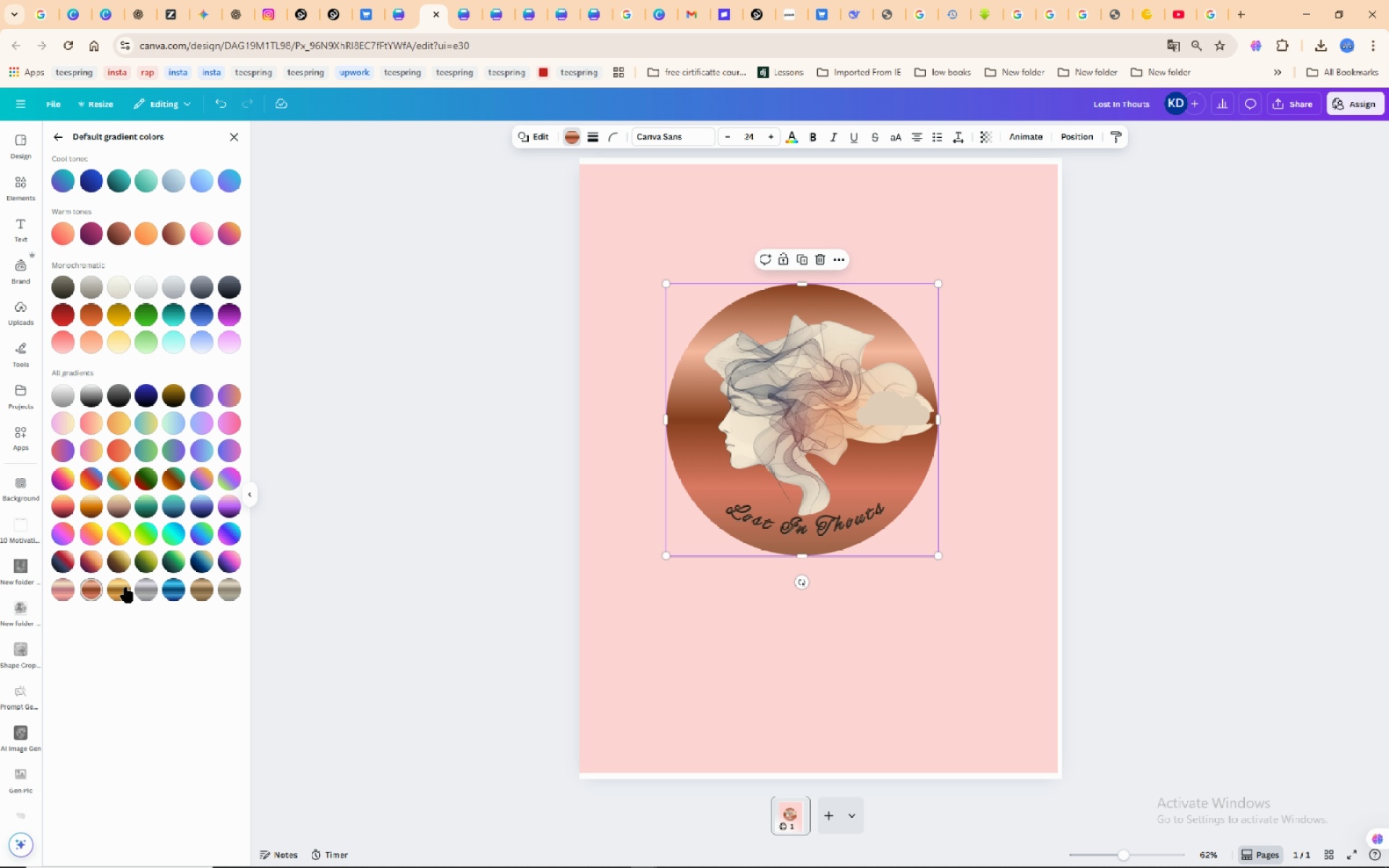 
left_click([126, 587])
 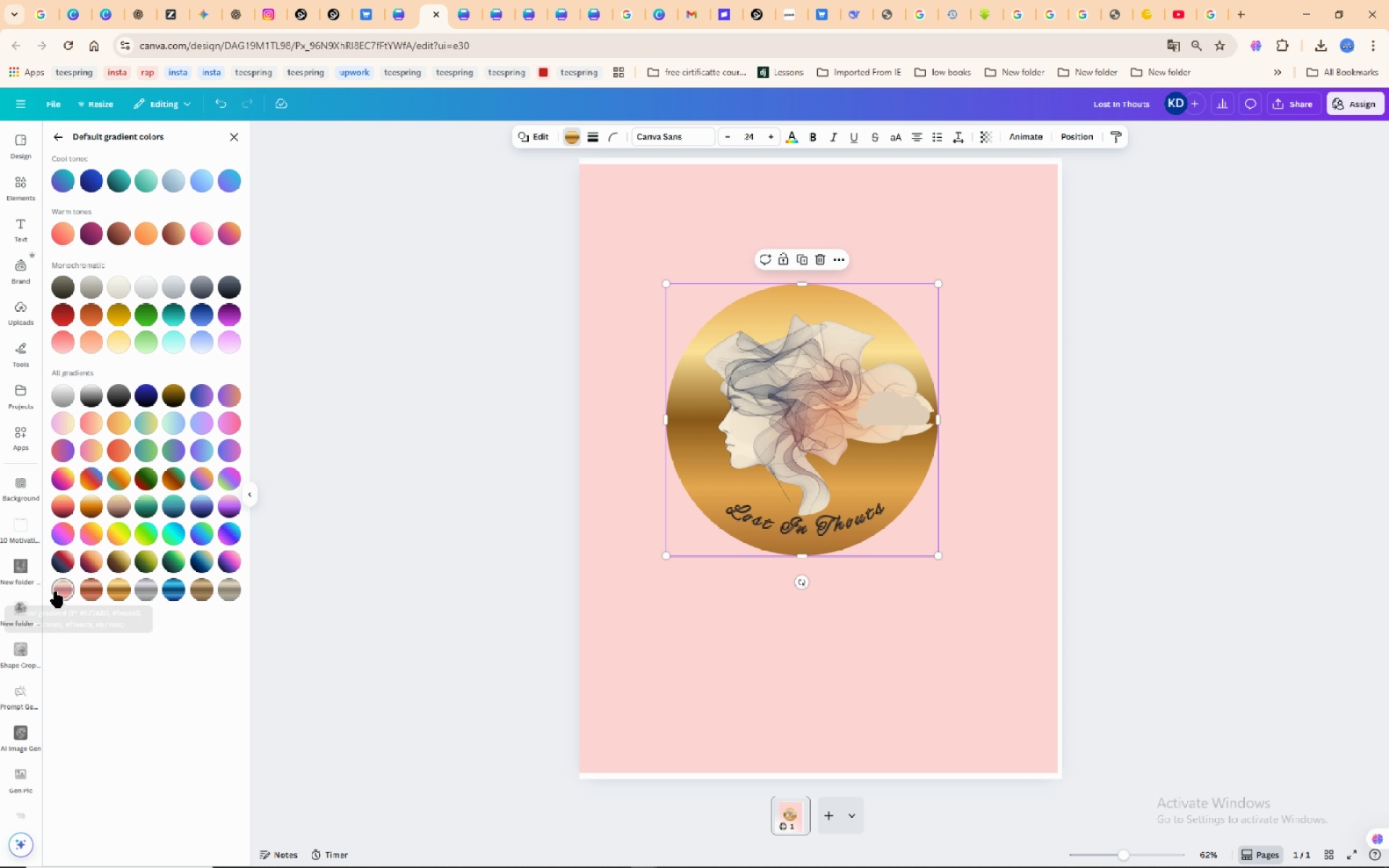 
left_click([56, 592])
 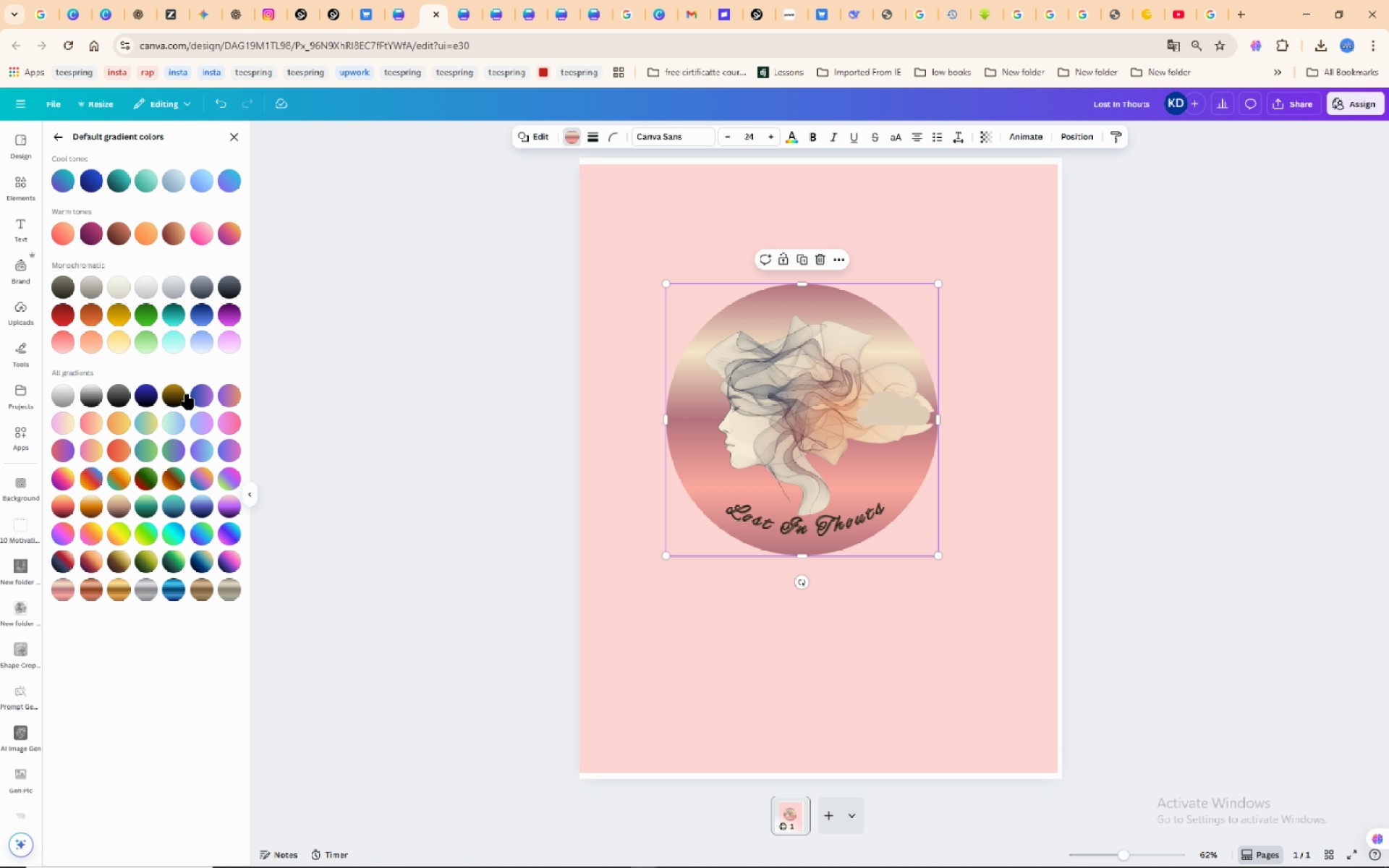 
left_click([64, 427])
 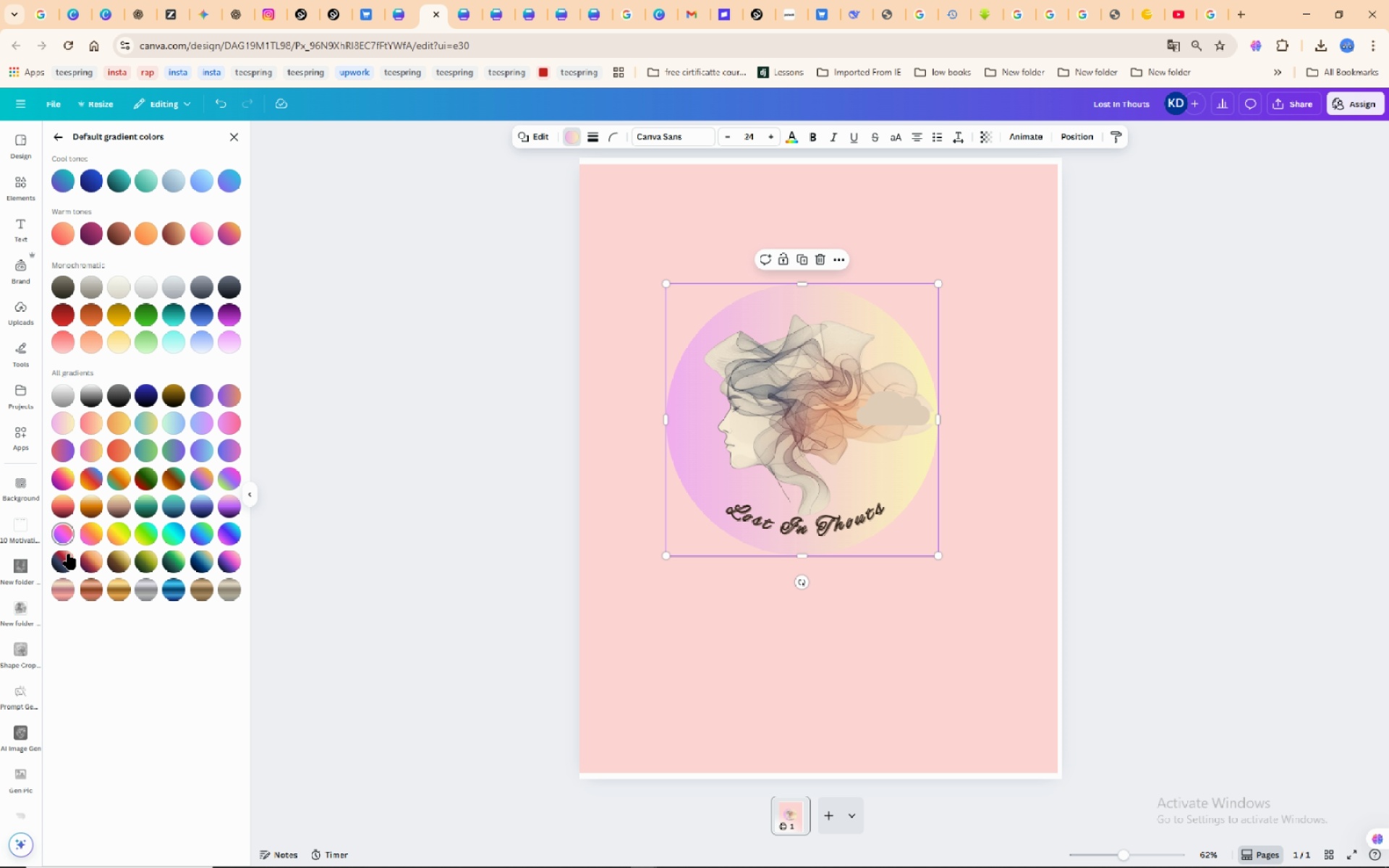 
left_click([69, 558])
 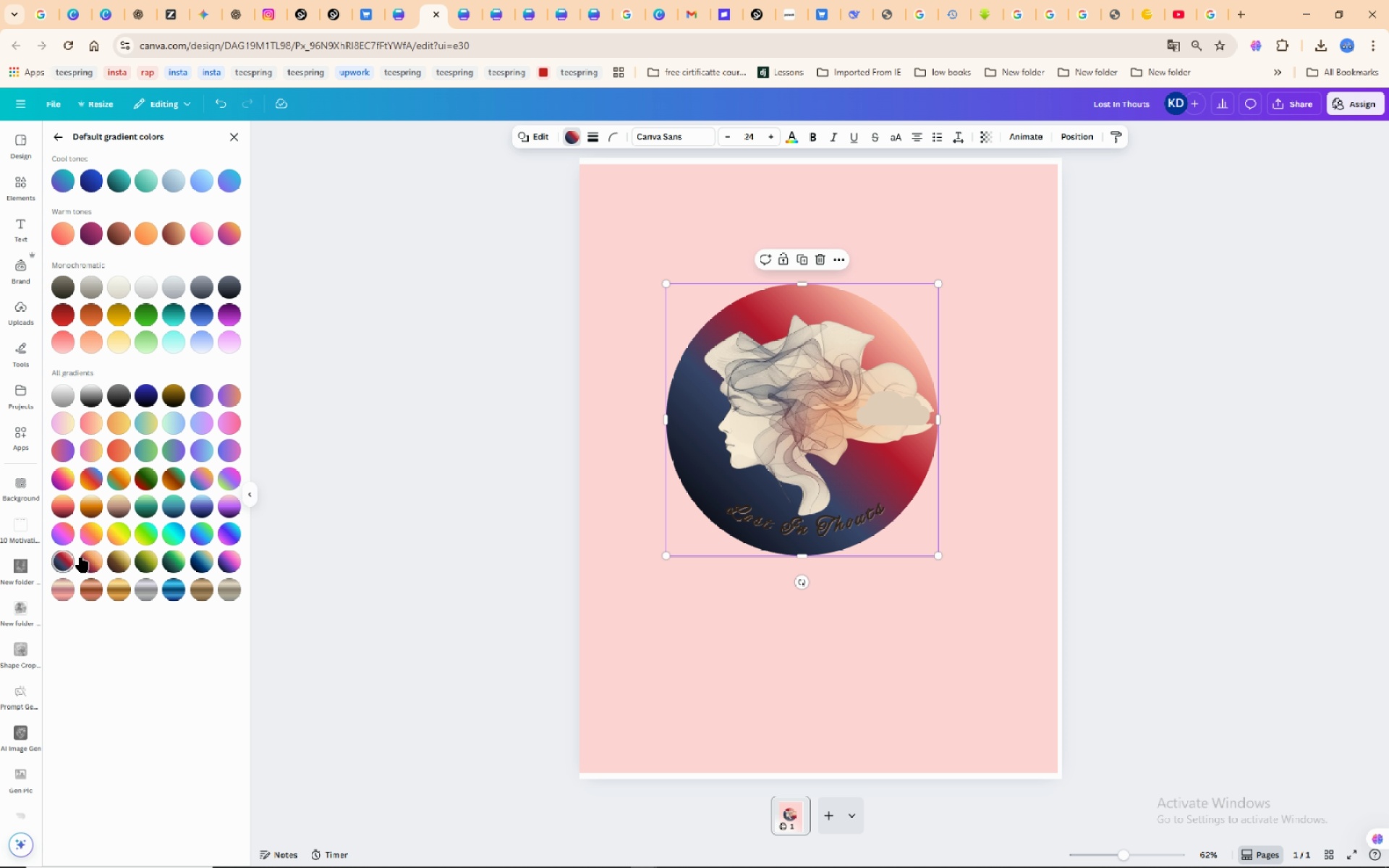 
left_click([85, 557])
 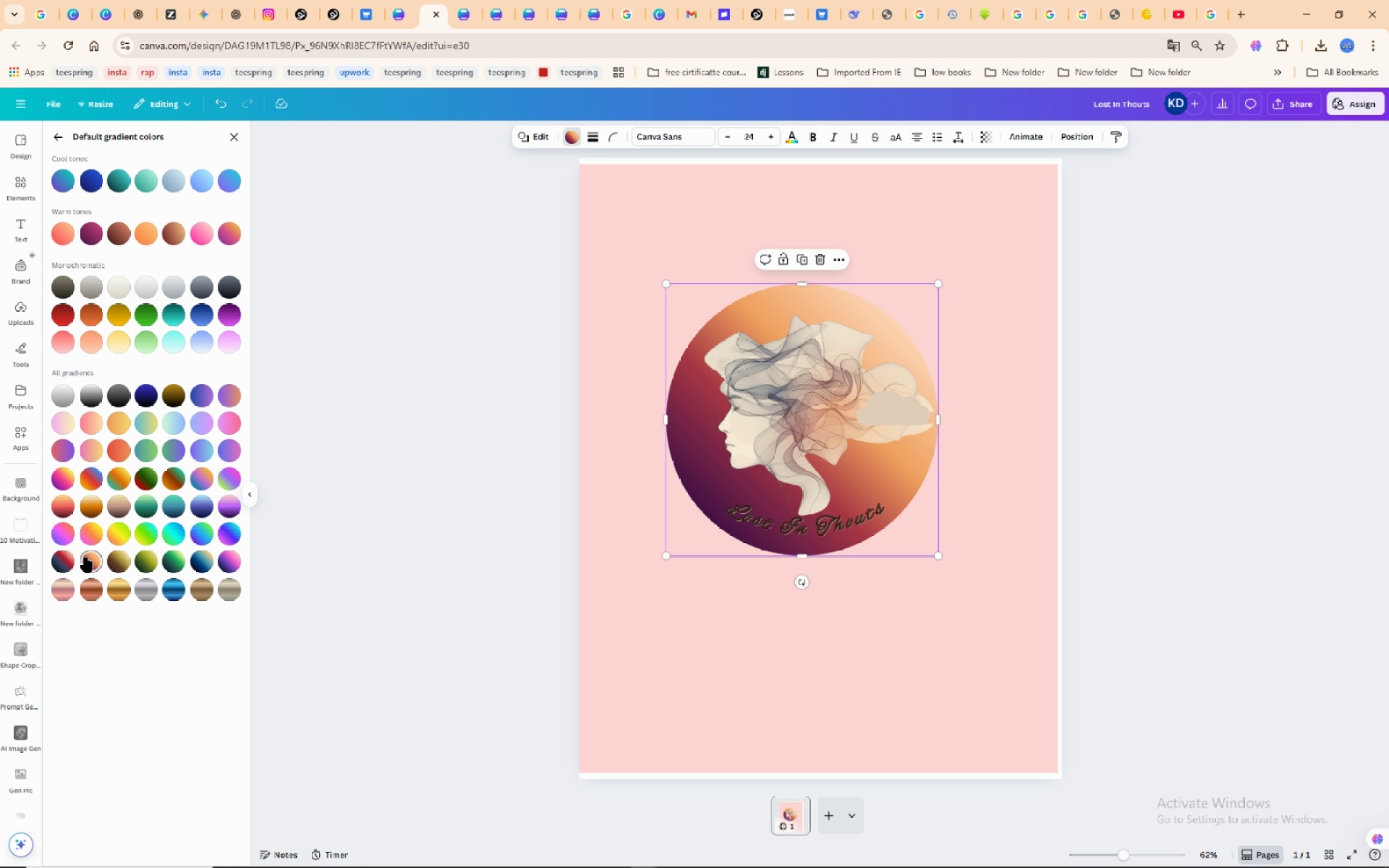 
mouse_move([115, 561])
 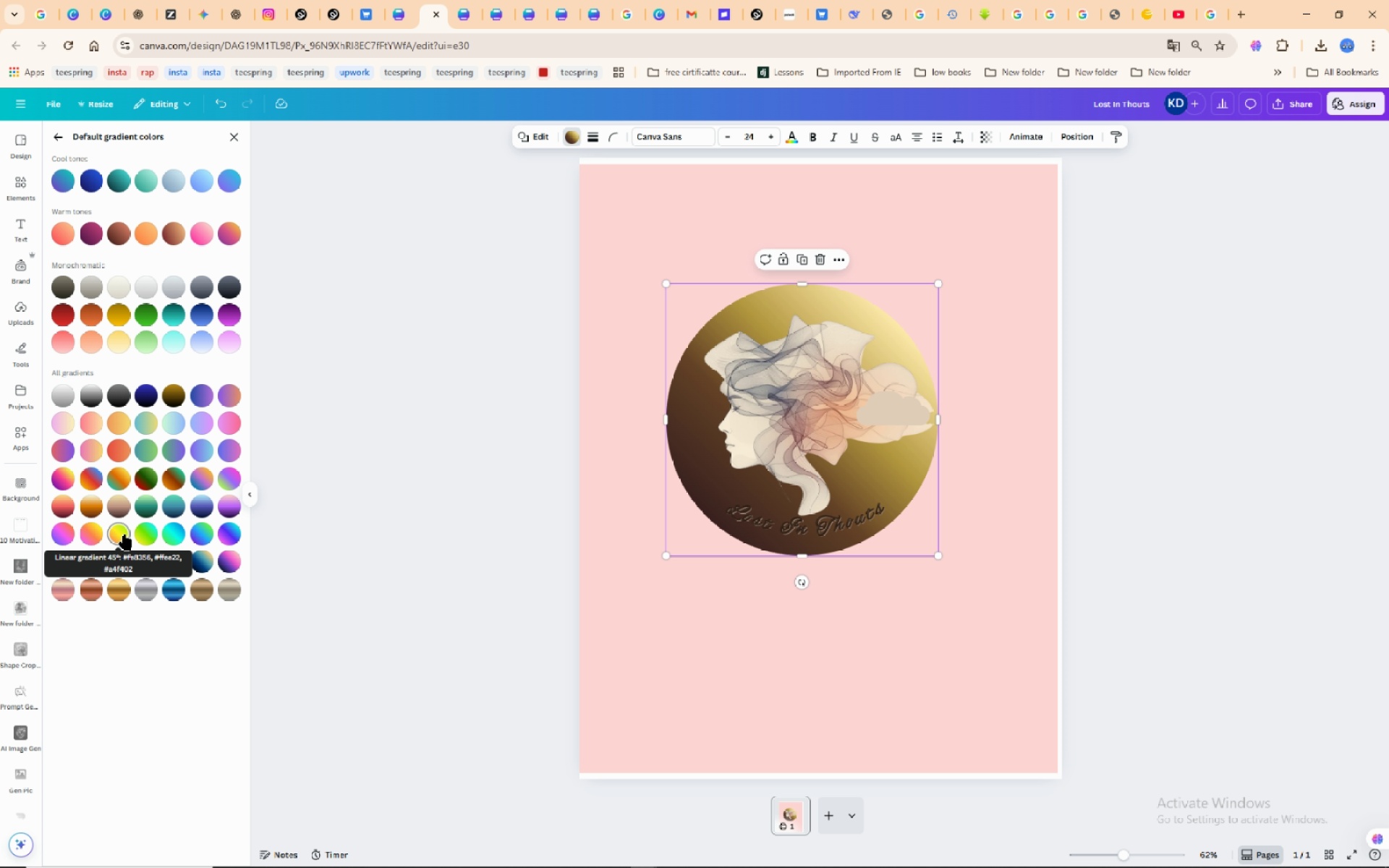 
left_click([124, 535])
 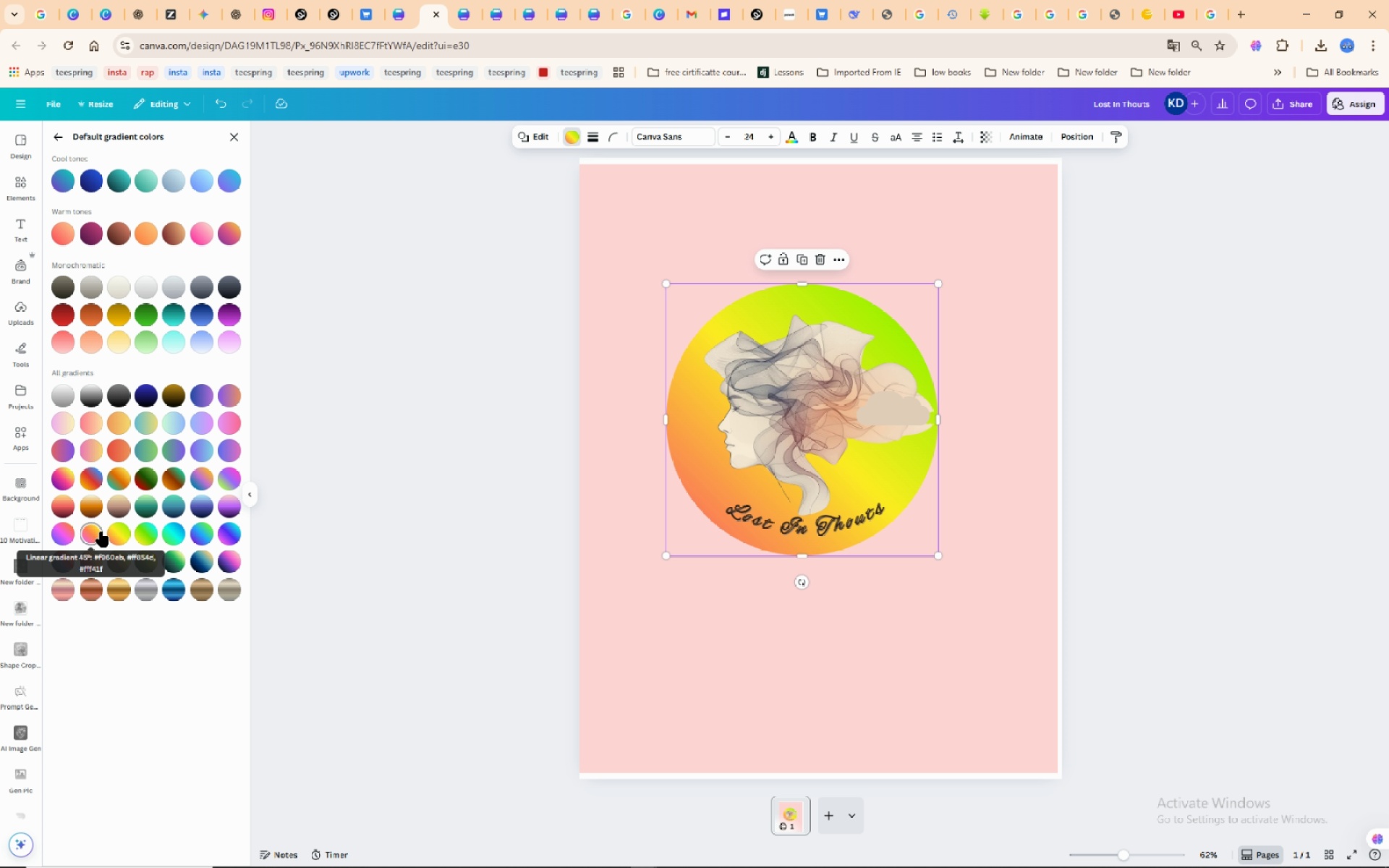 
left_click([101, 532])
 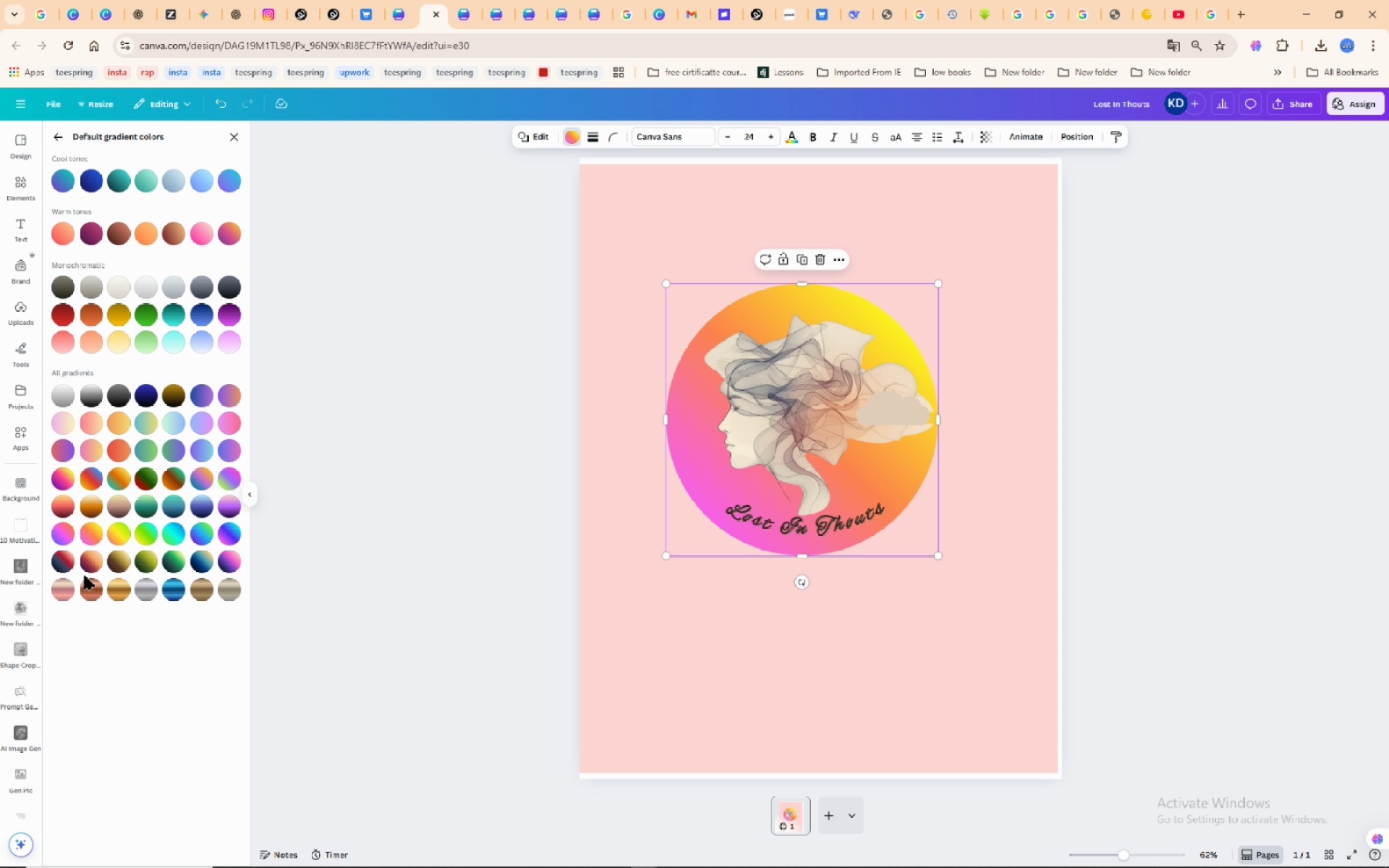 
wait(9.3)
 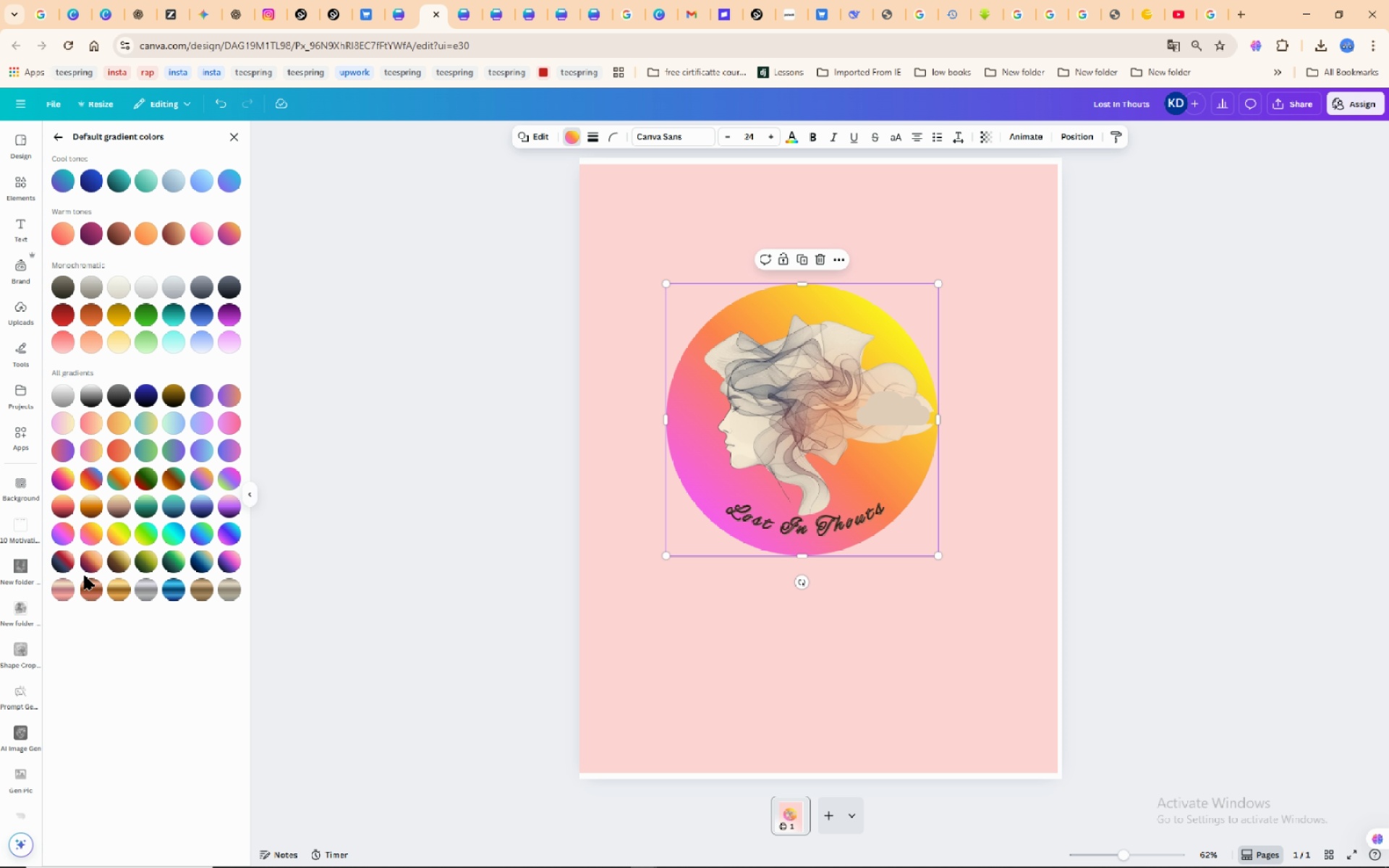 
left_click([71, 584])
 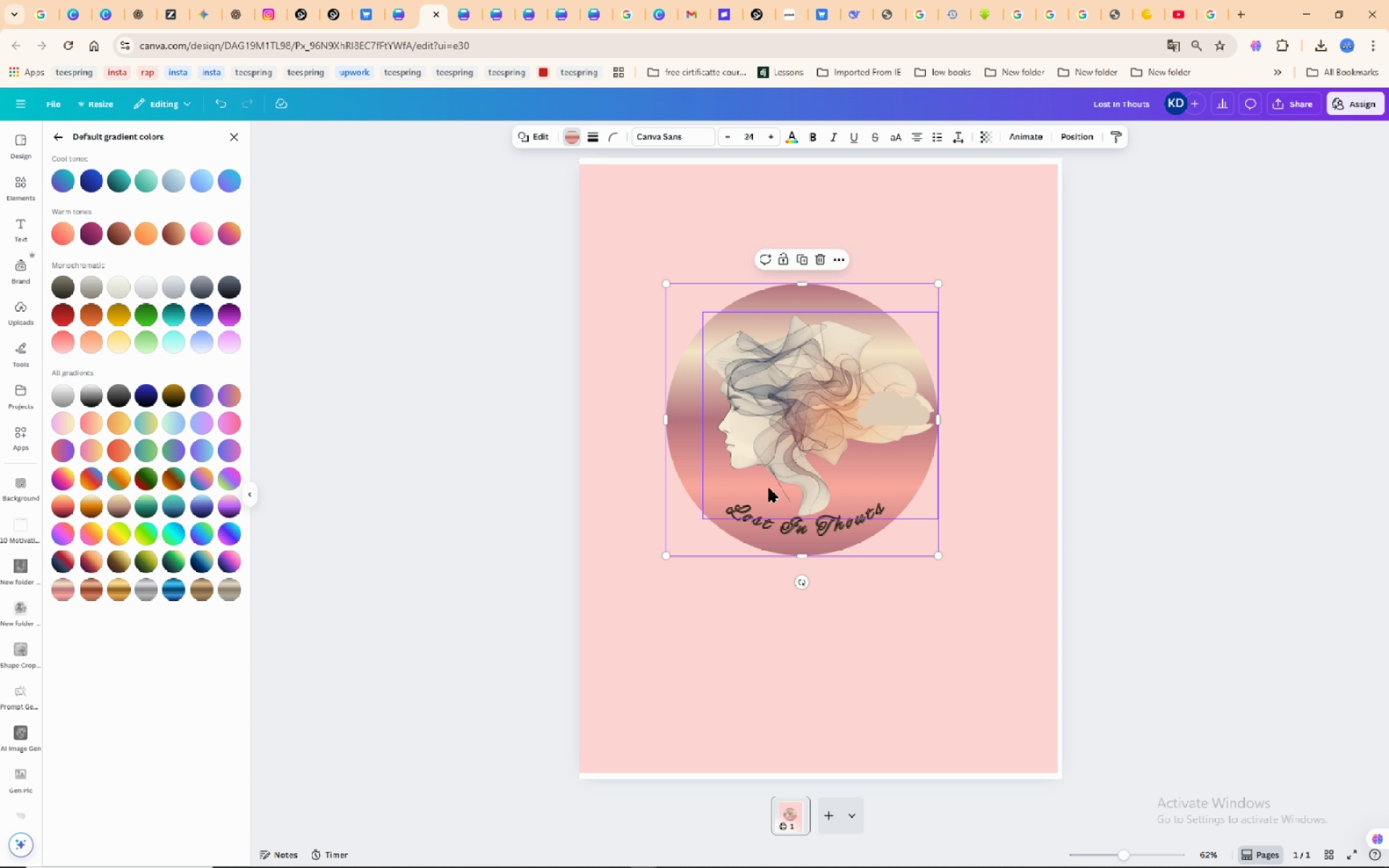 
wait(13.09)
 